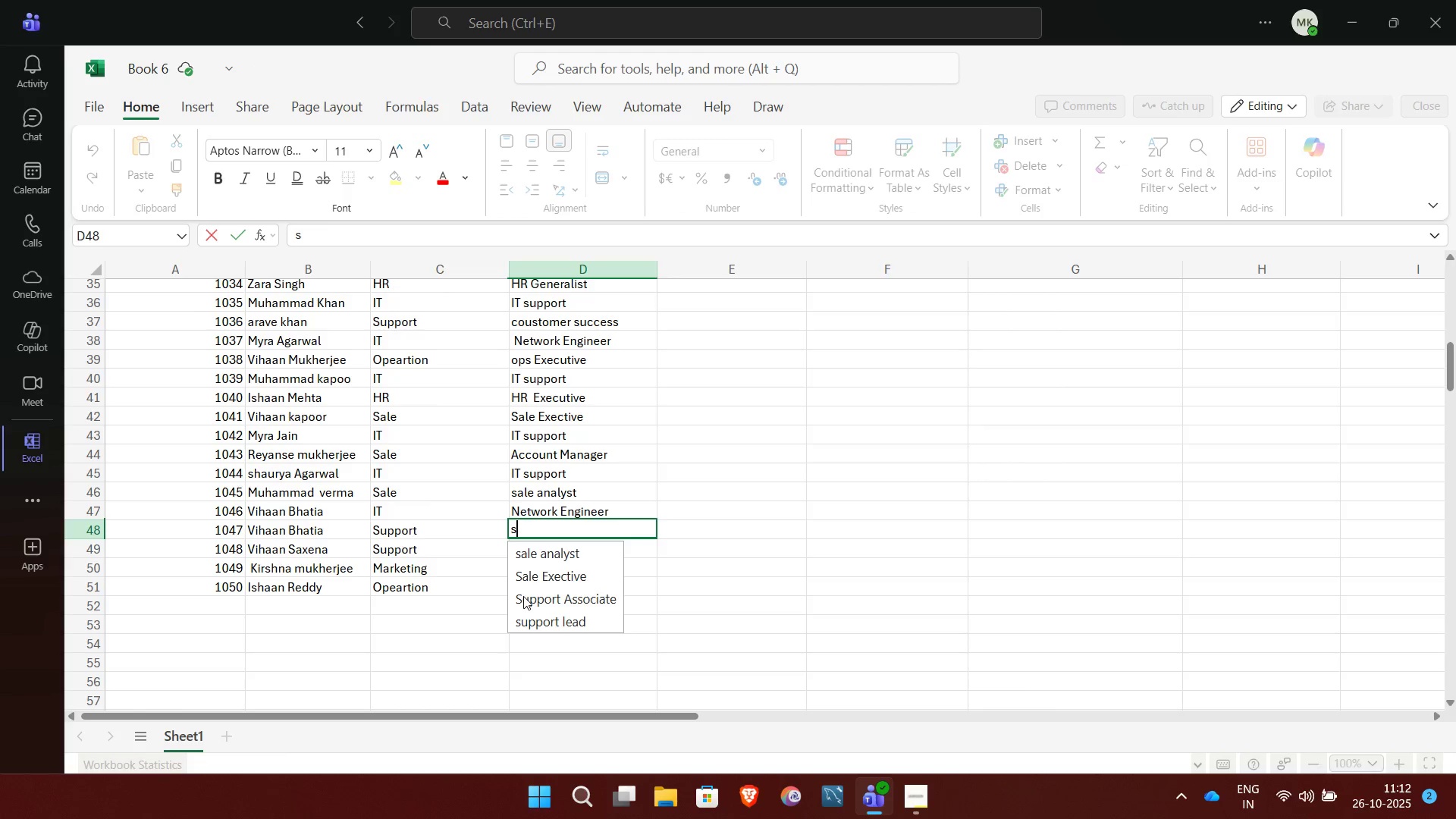 
left_click([523, 595])
 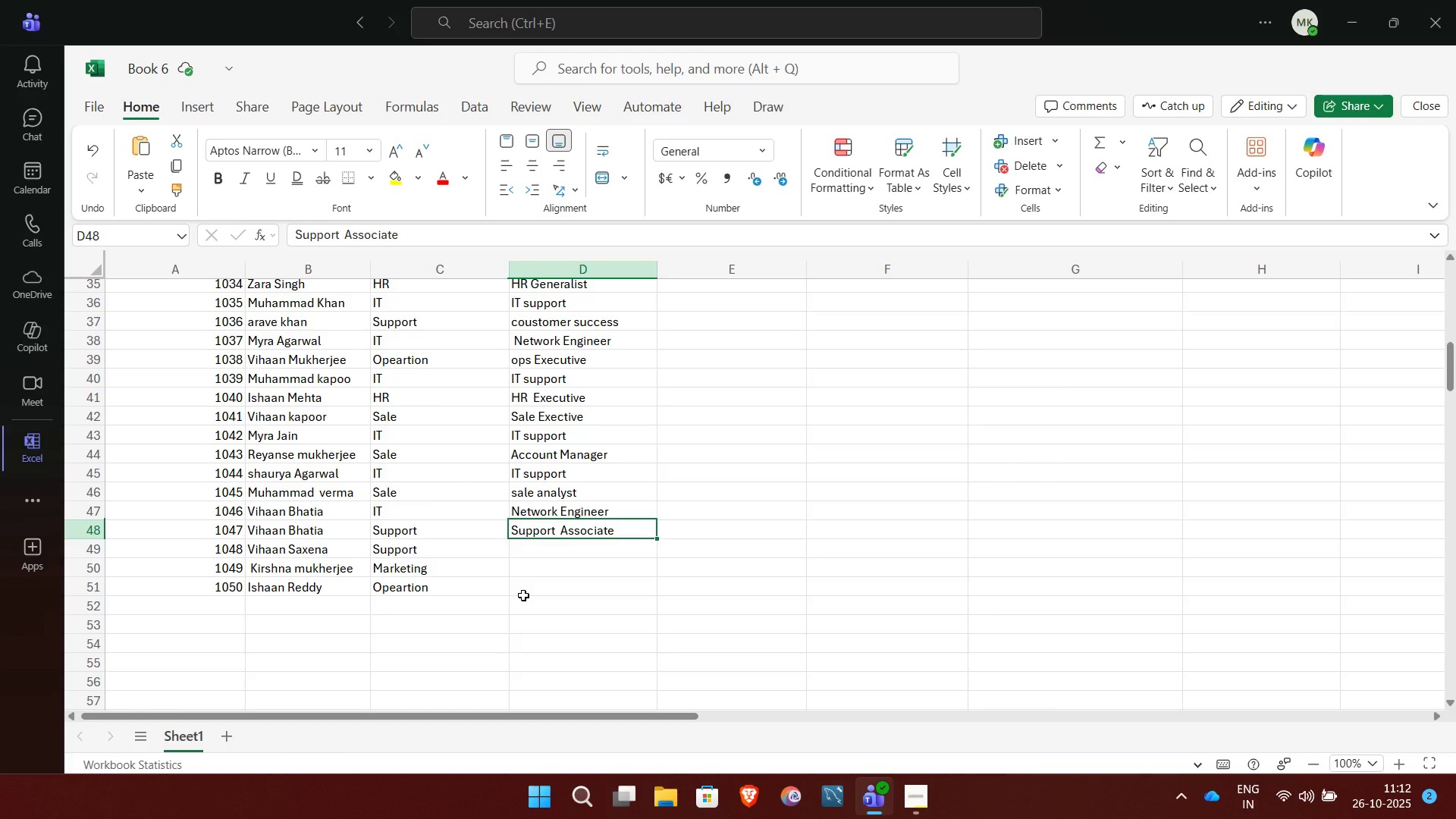 
wait(5.23)
 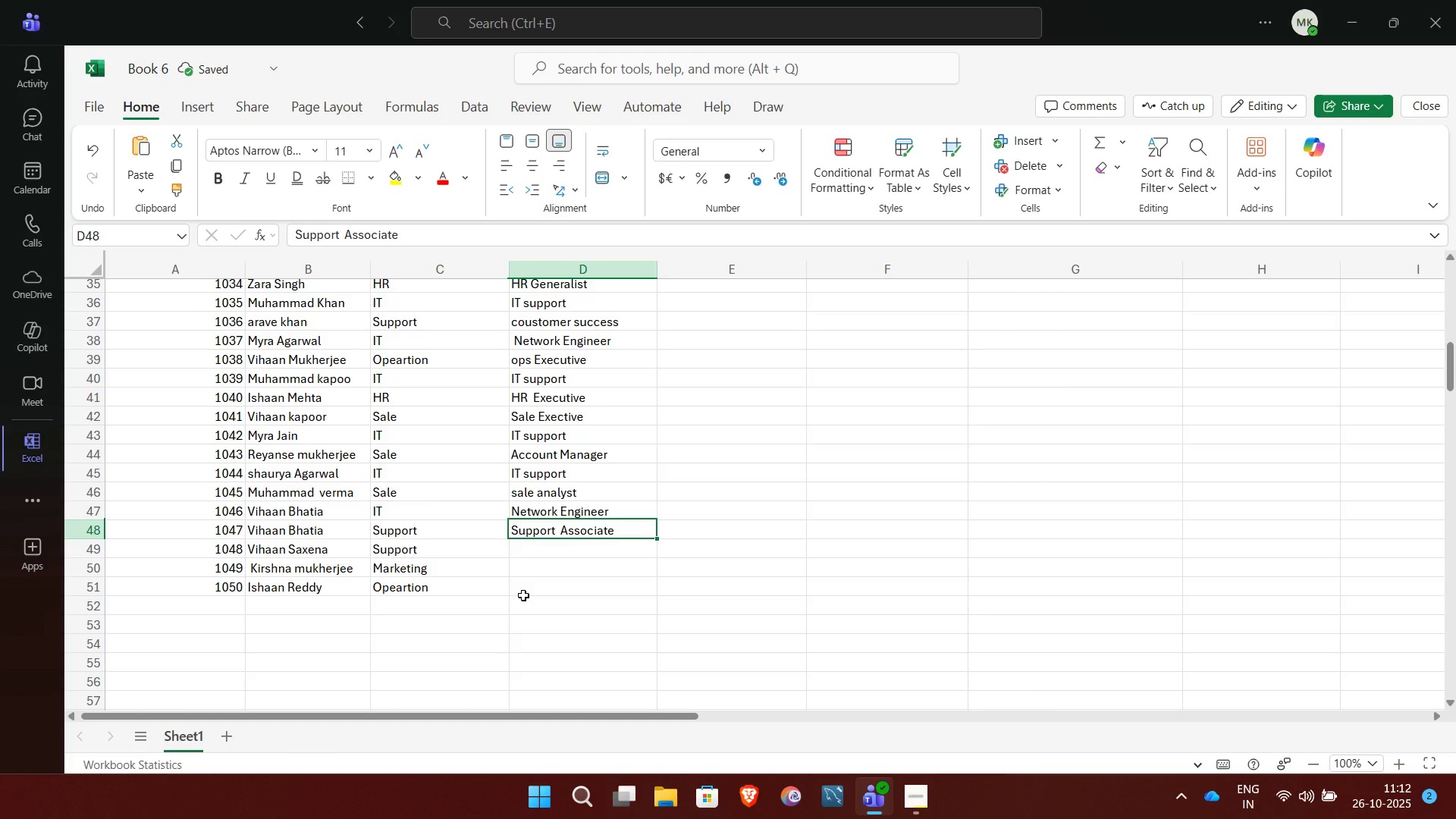 
key(NumpadEnter)
 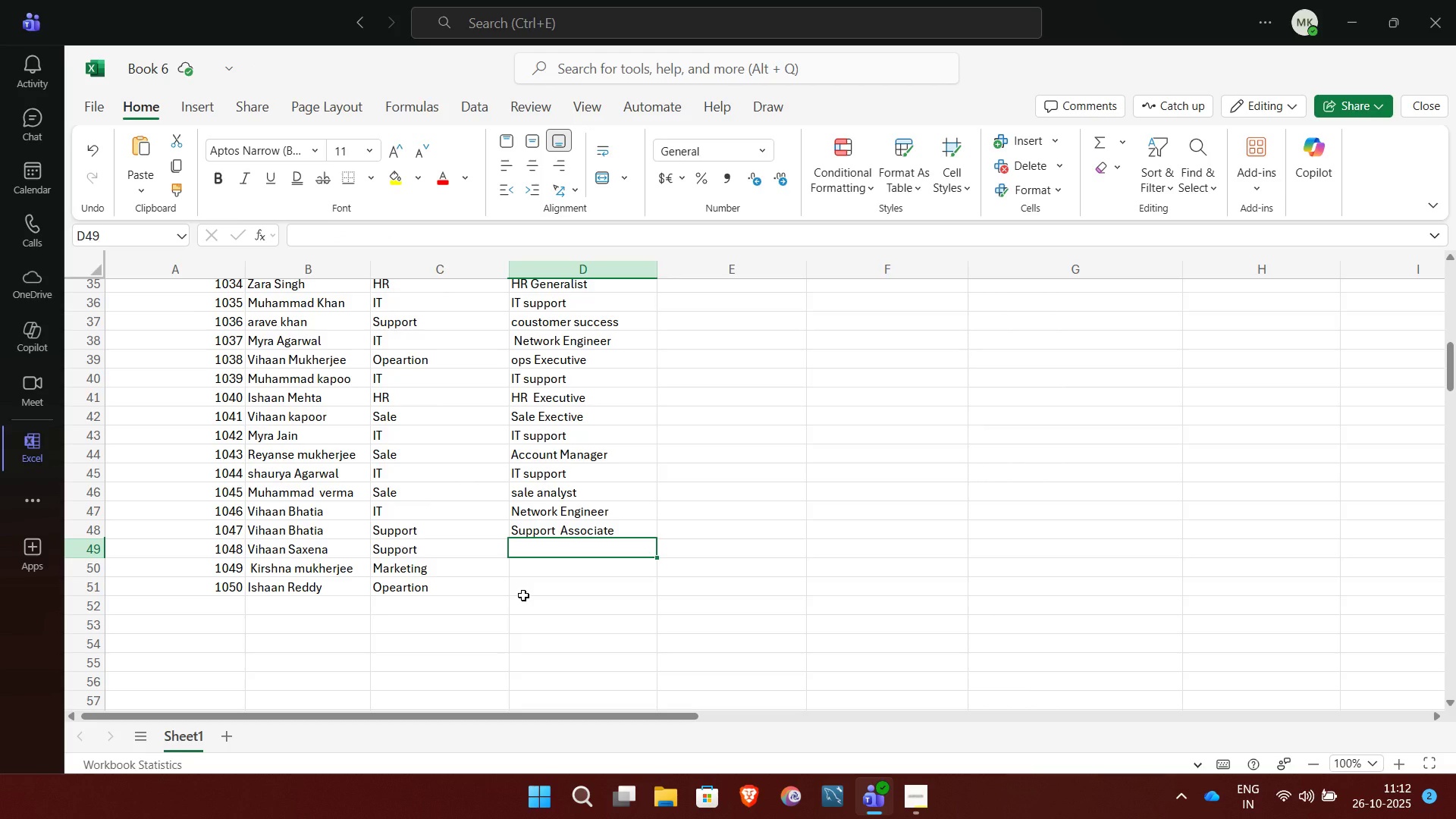 
key(C)
 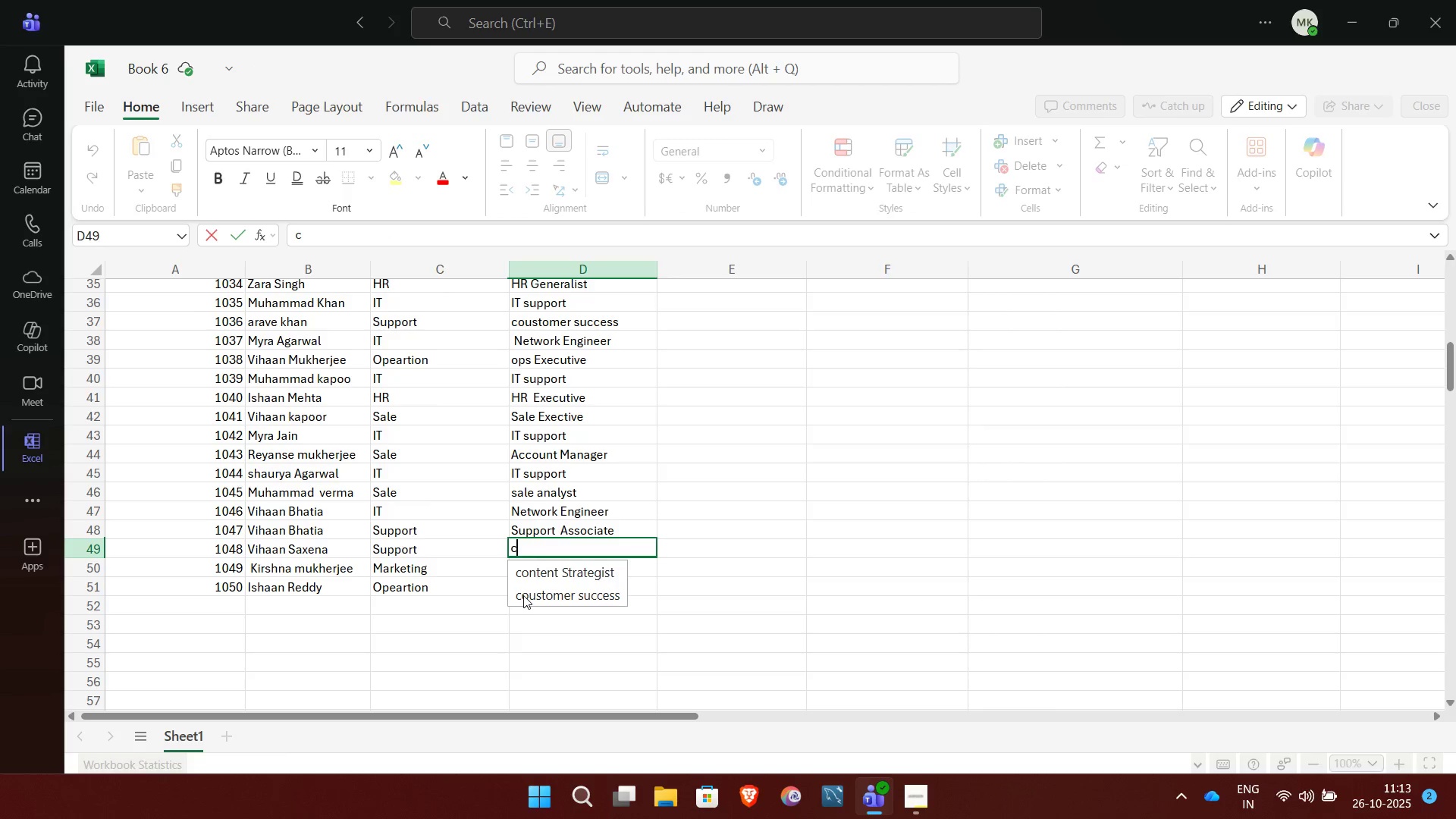 
left_click([523, 595])
 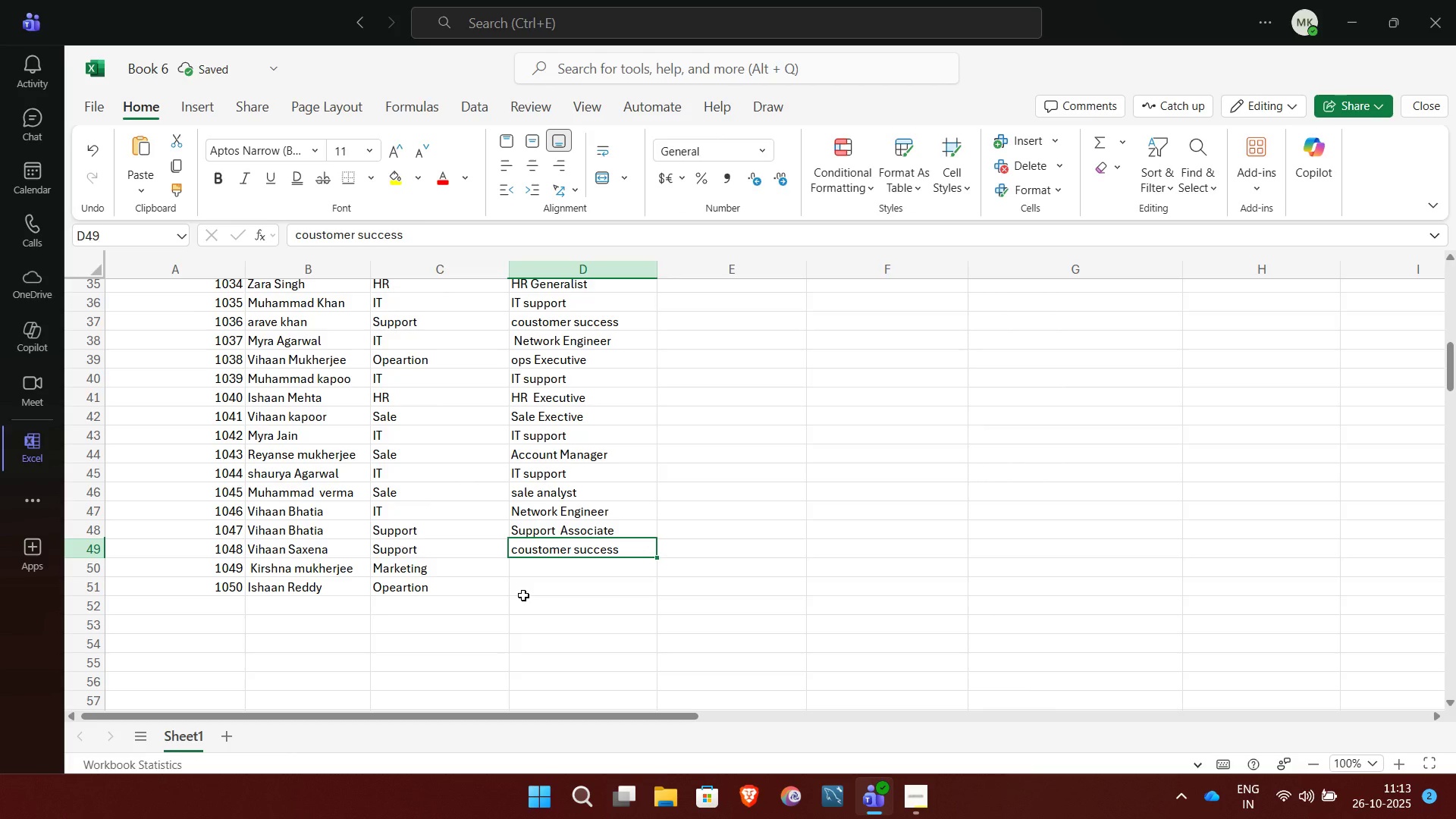 
key(NumpadEnter)
 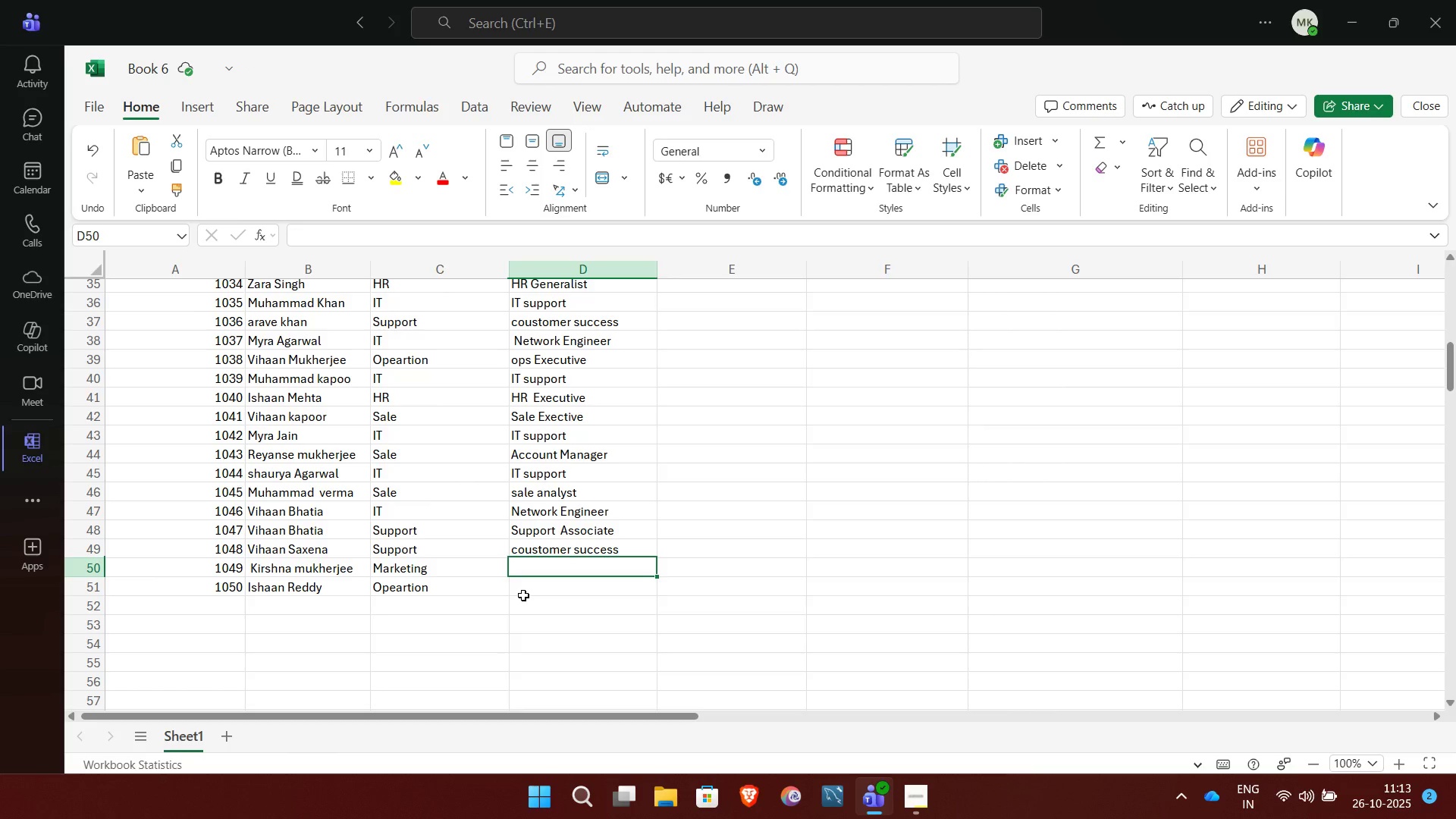 
wait(5.13)
 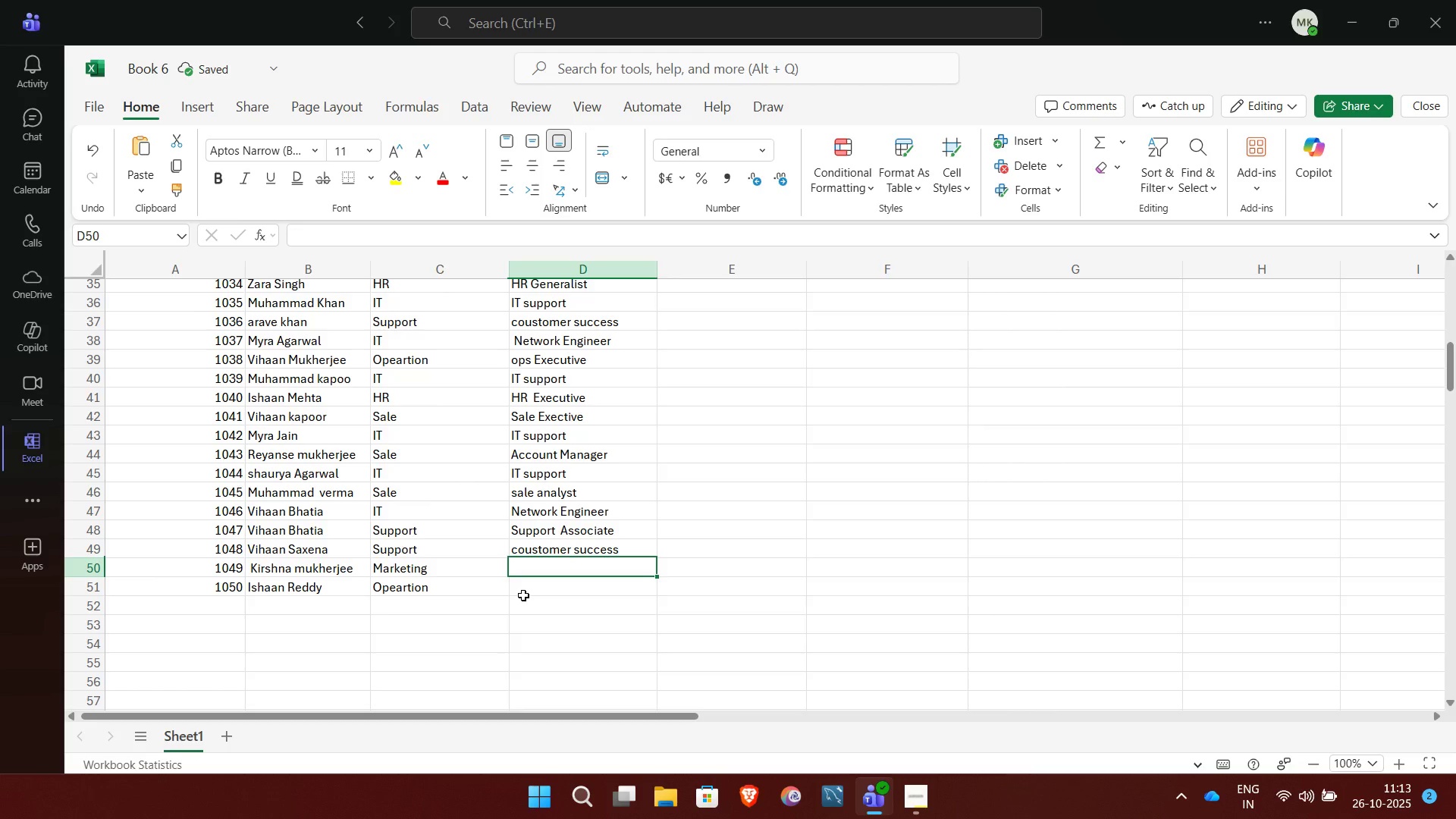 
key(S)
 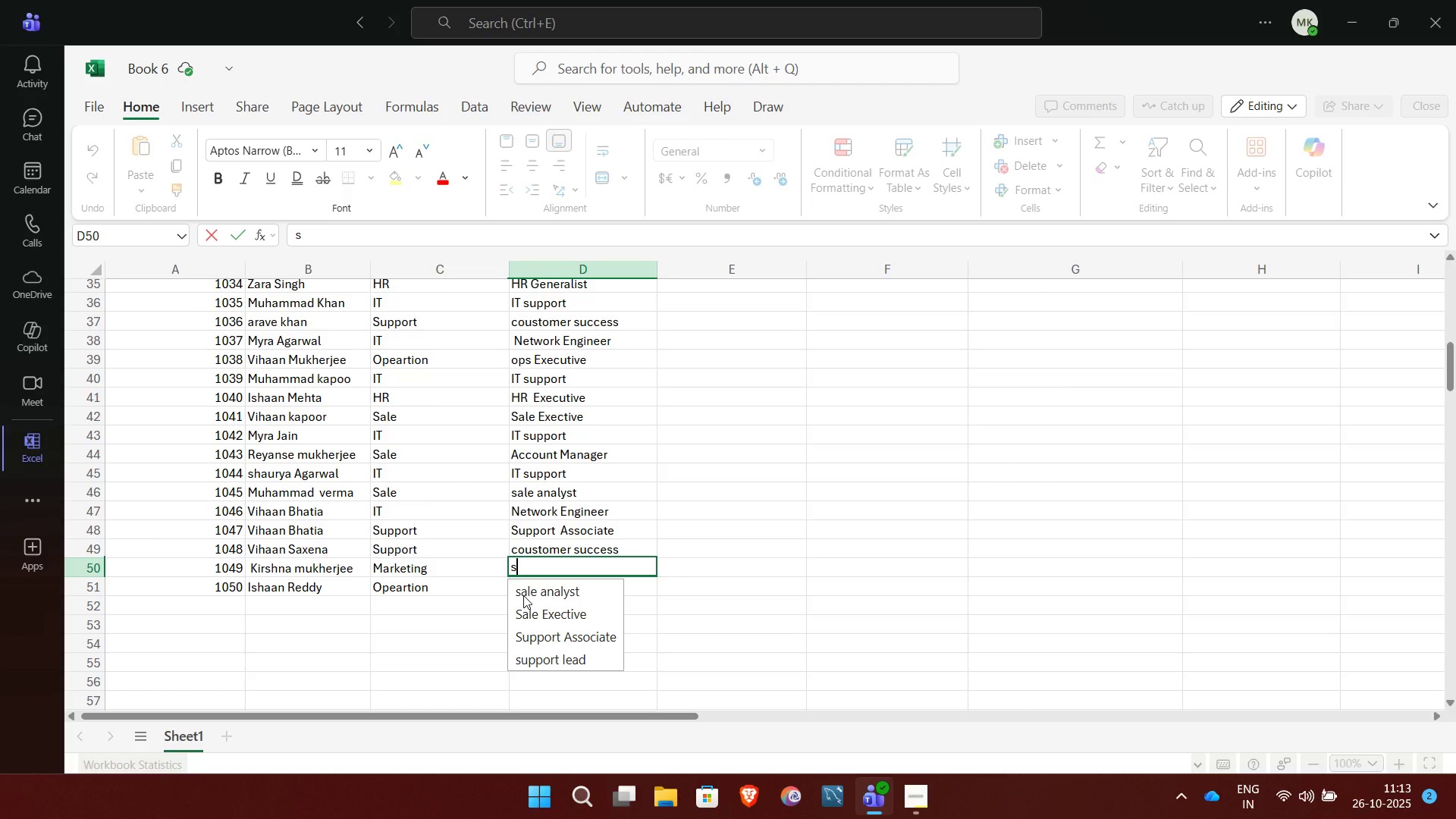 
key(Backspace)
type(SE)
 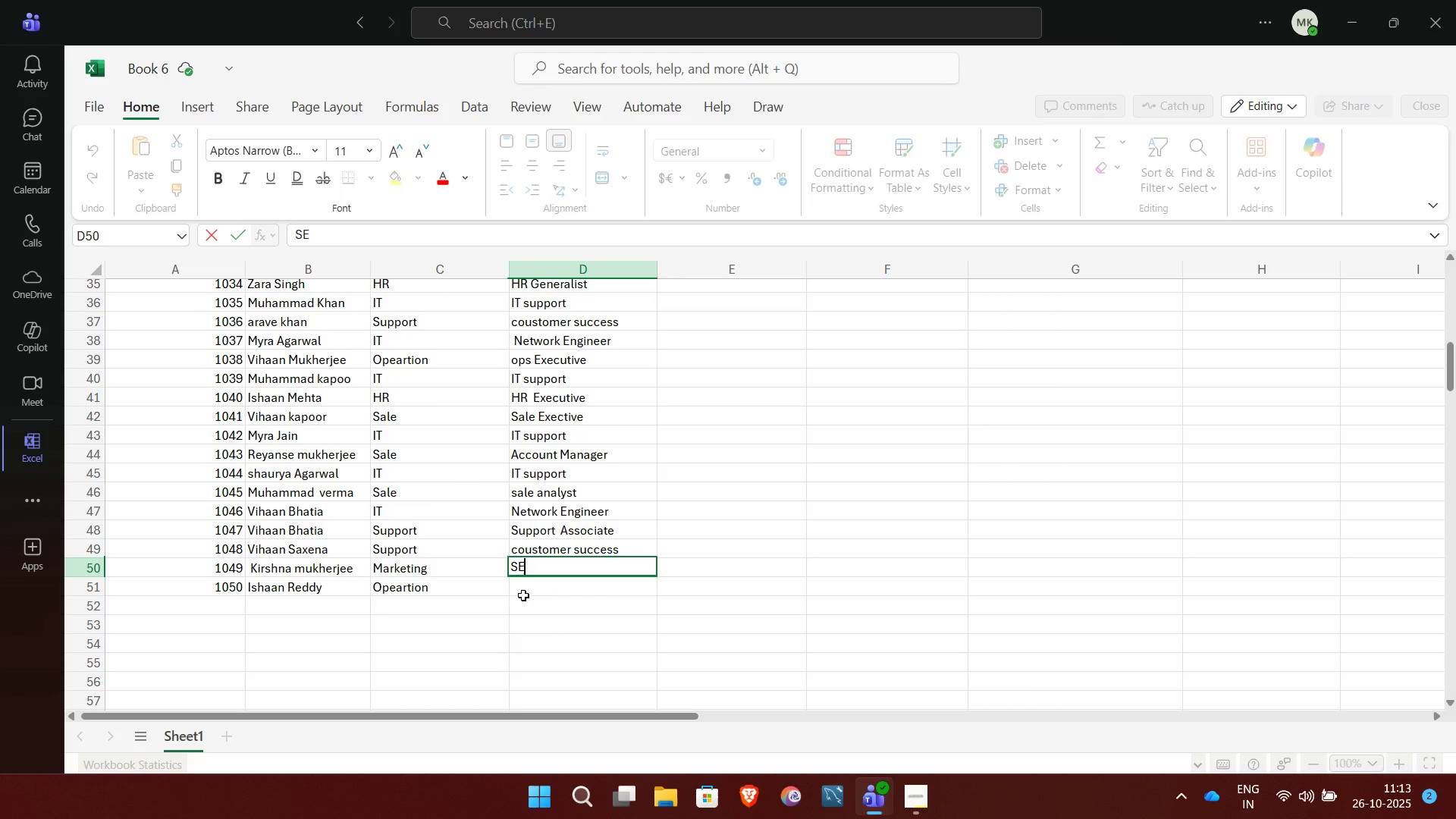 
key(O)
 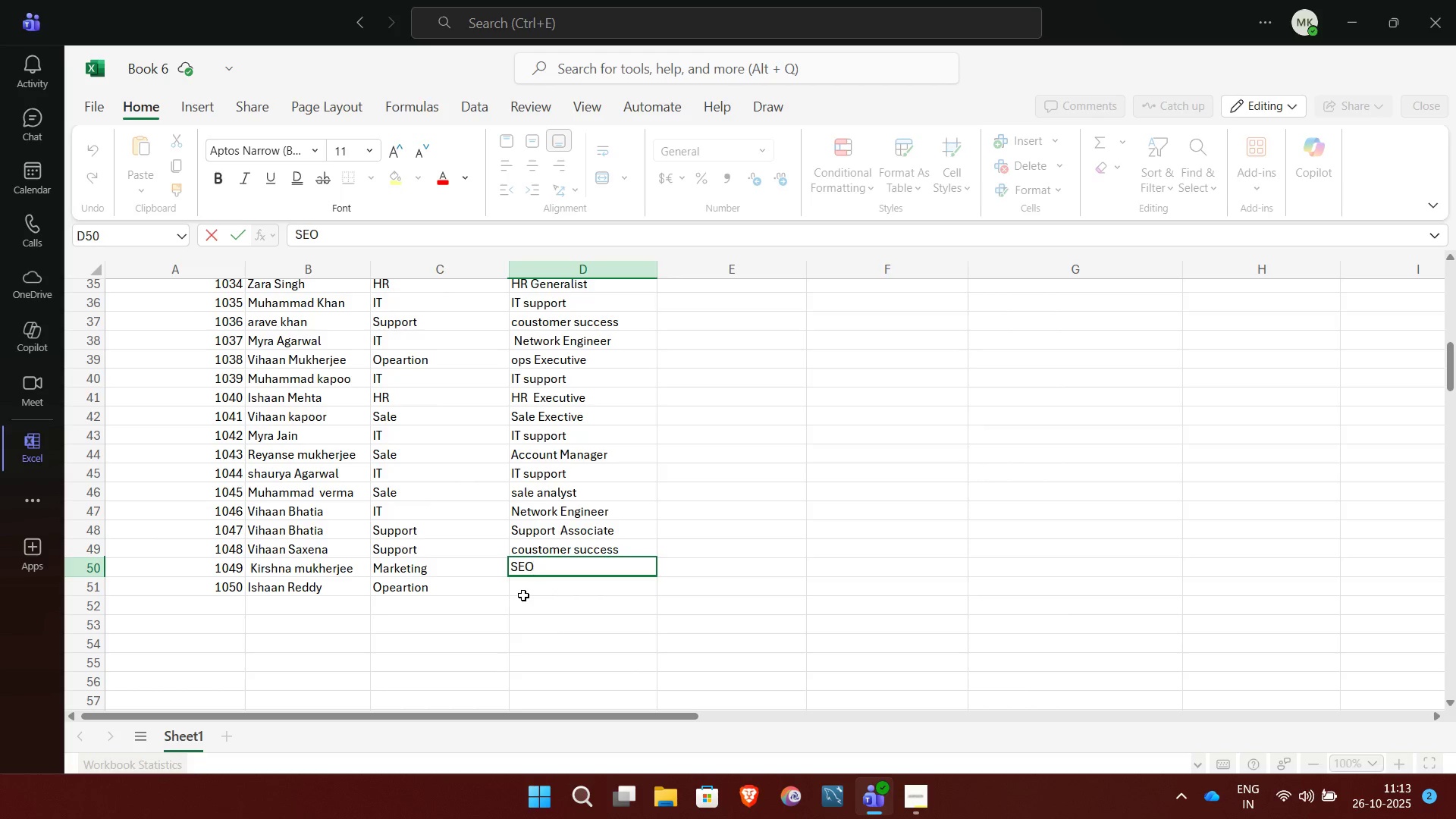 
key(Space)
 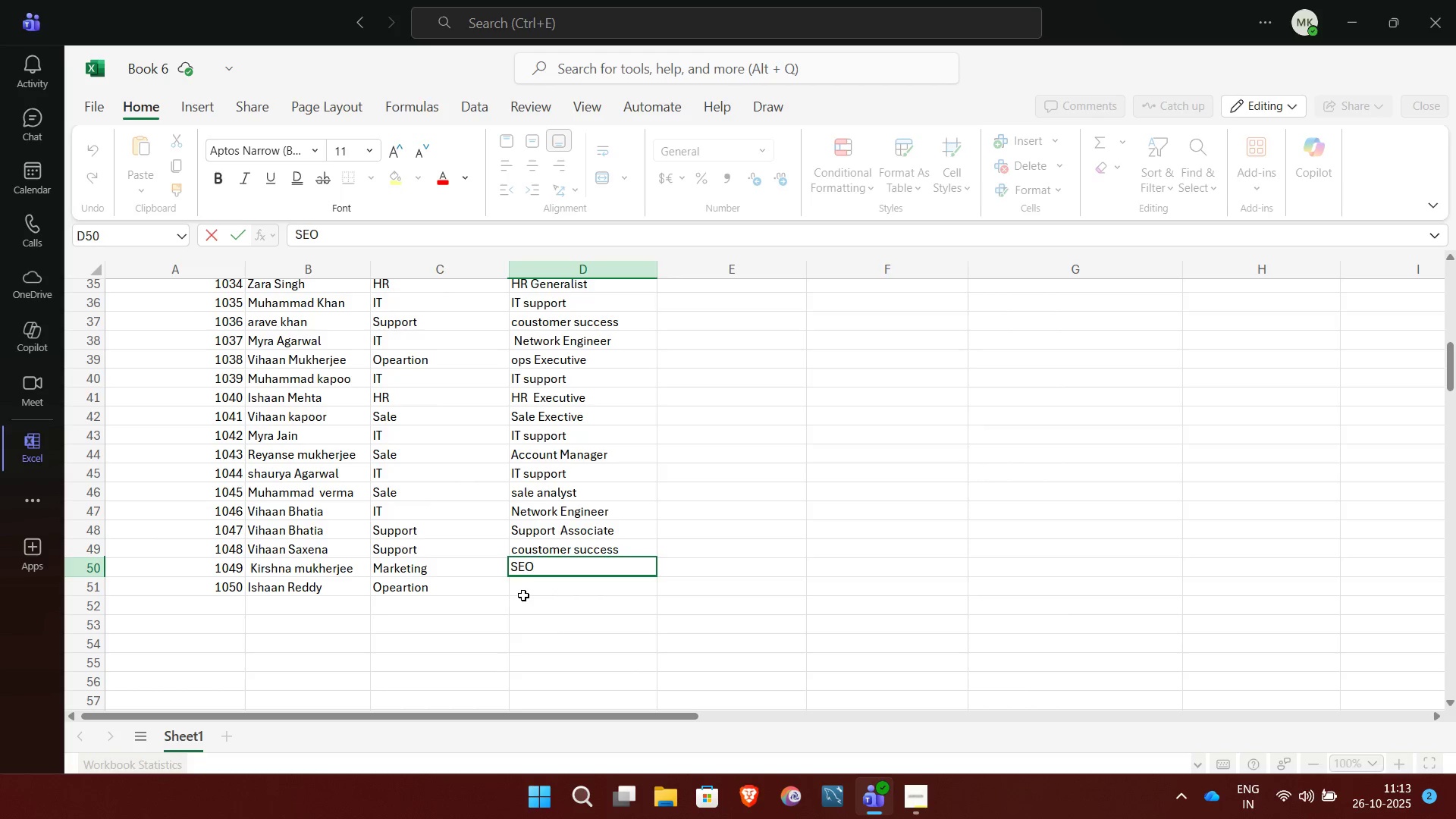 
key(S)
 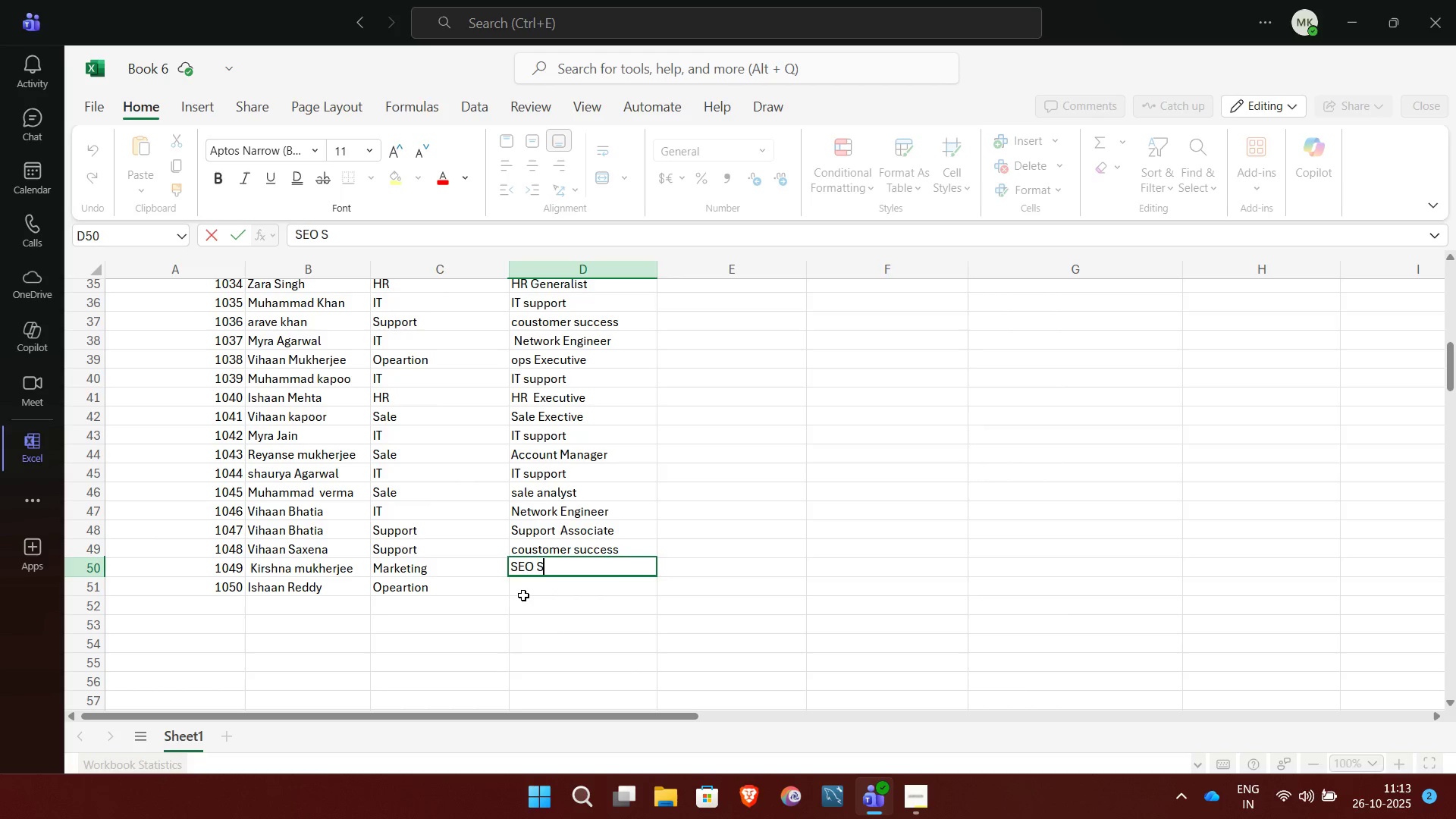 
key(CapsLock)
 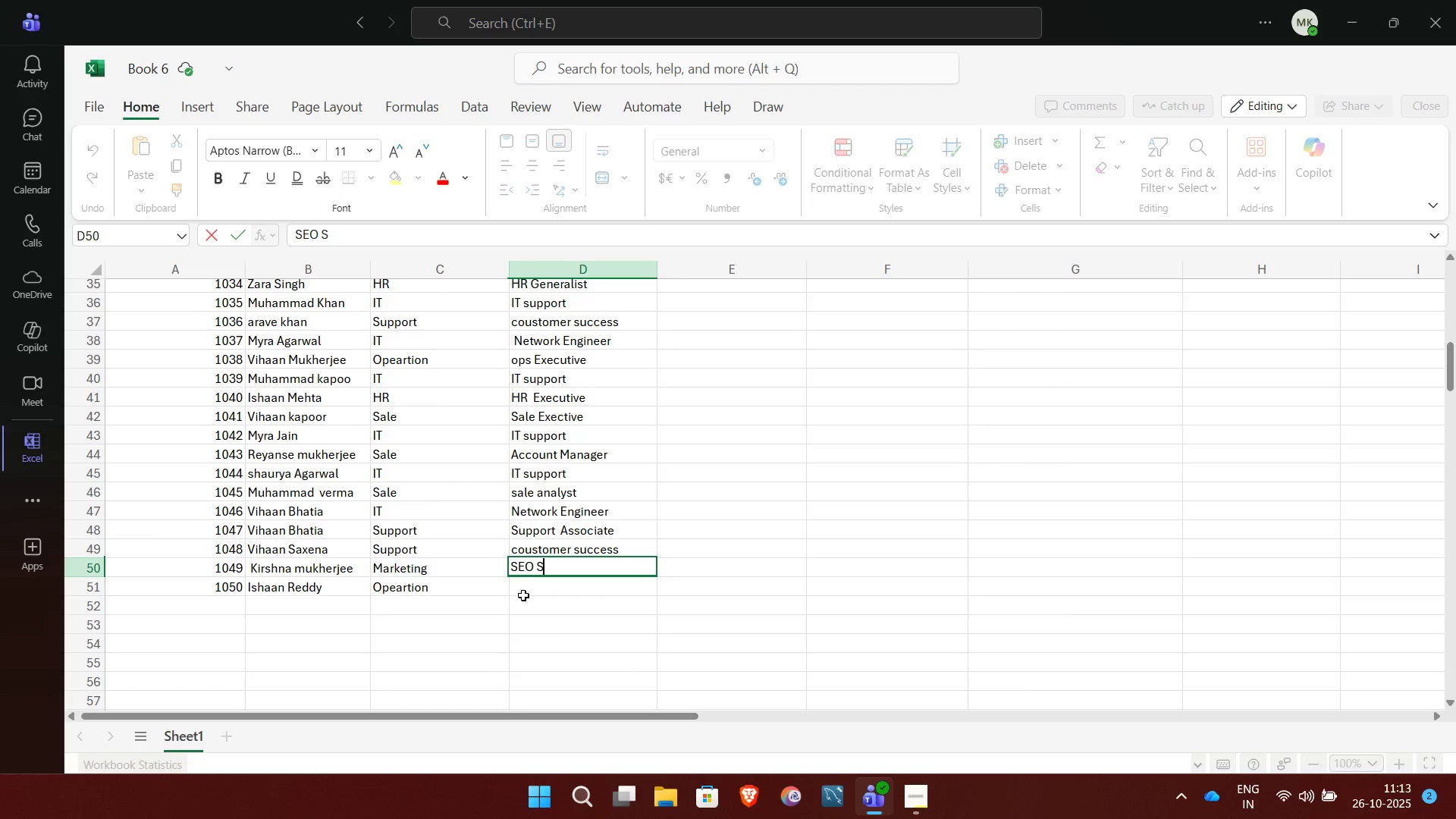 
type(pe)
 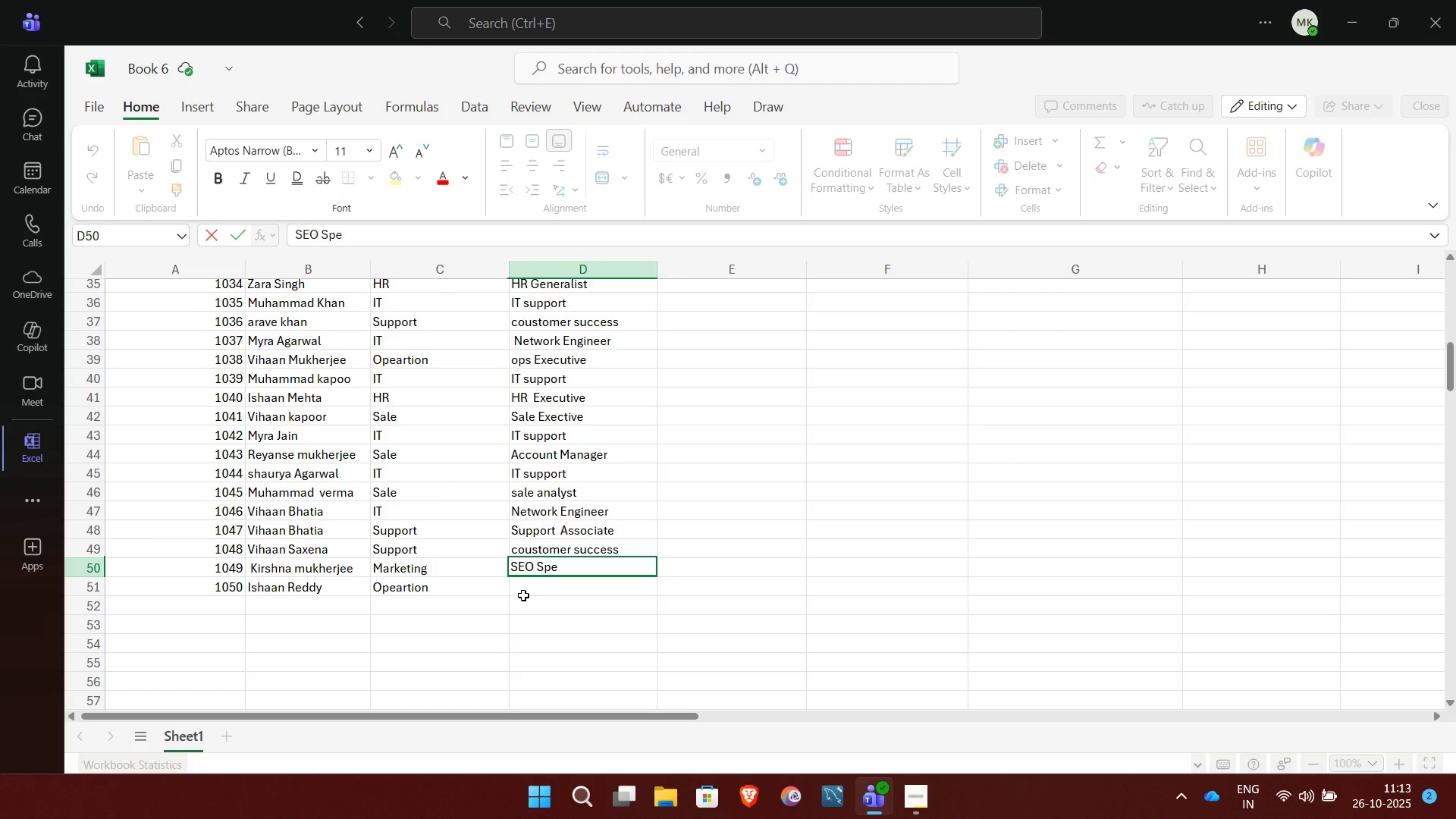 
type(cia)
 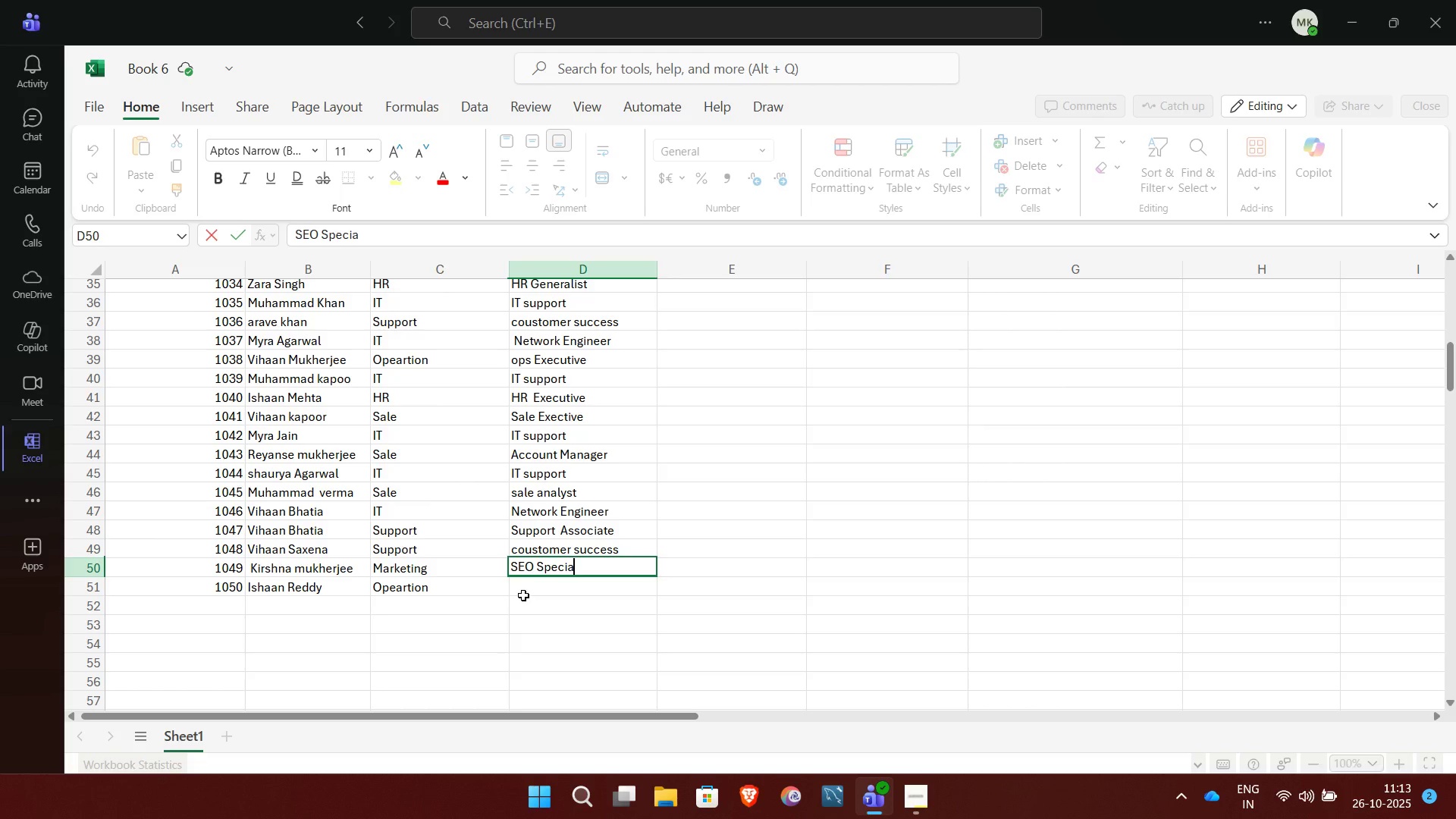 
type(list)
key(NumpadEnter)
type(o)
 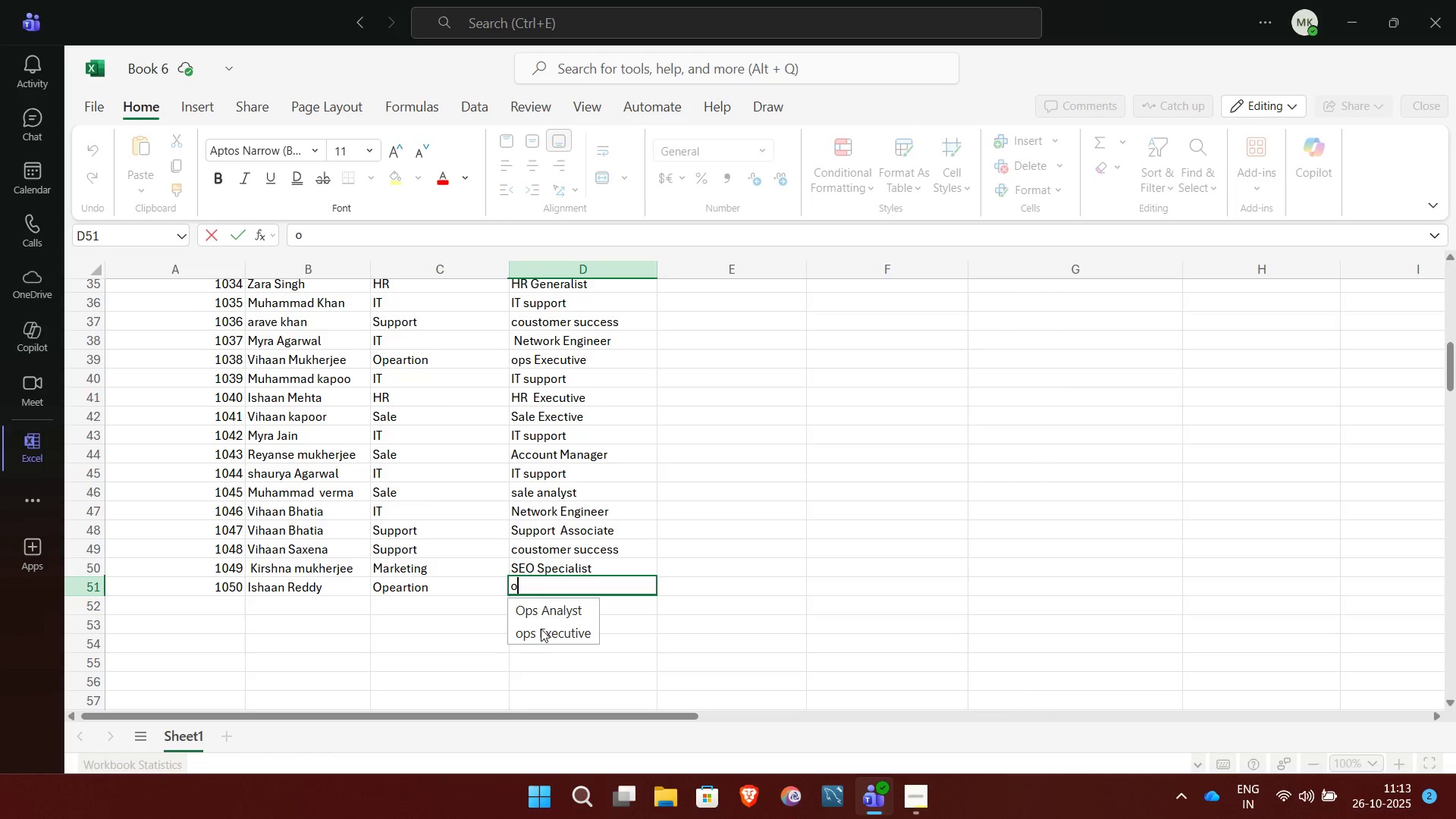 
left_click([541, 632])
 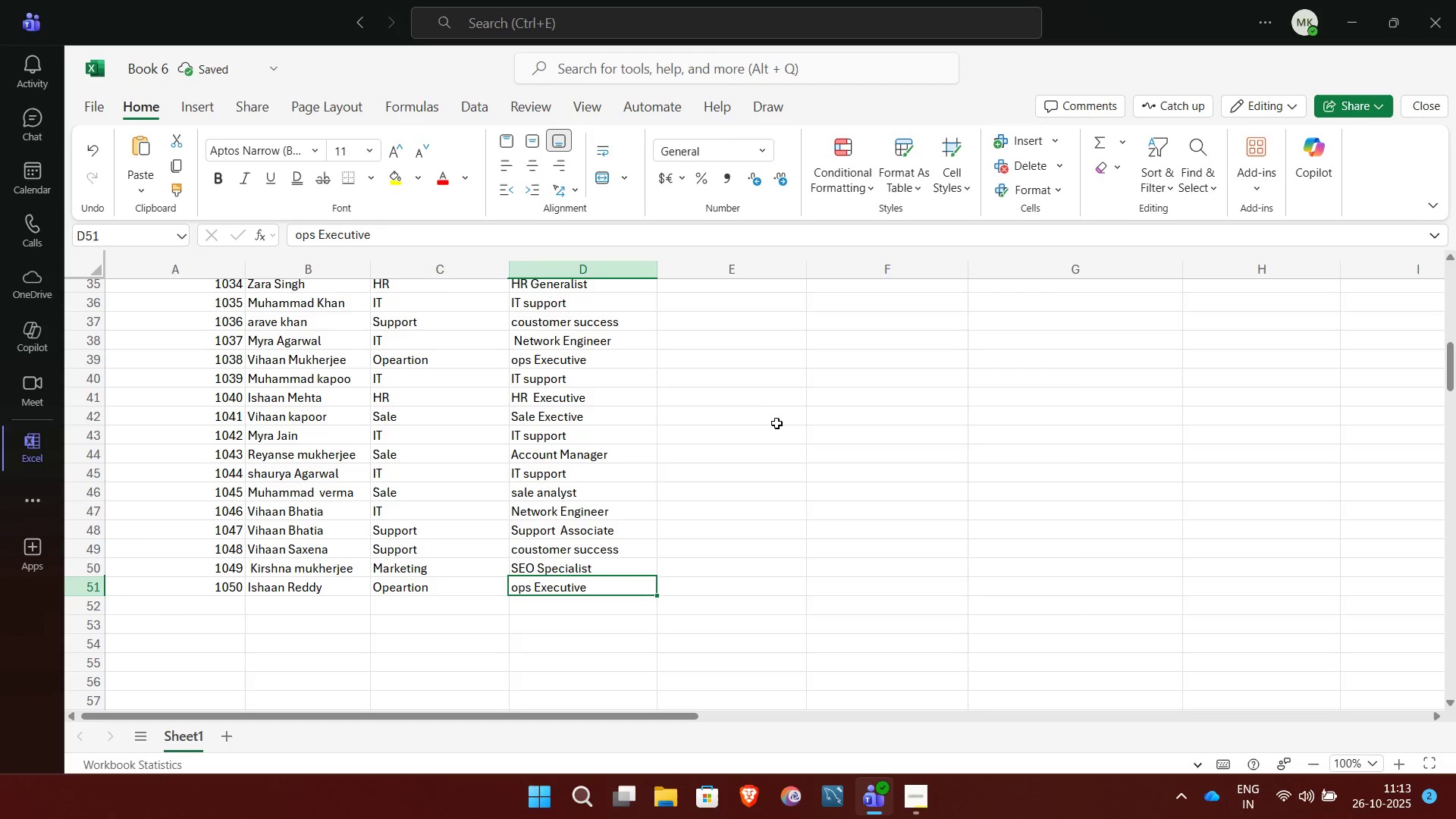 
key(NumpadEnter)
 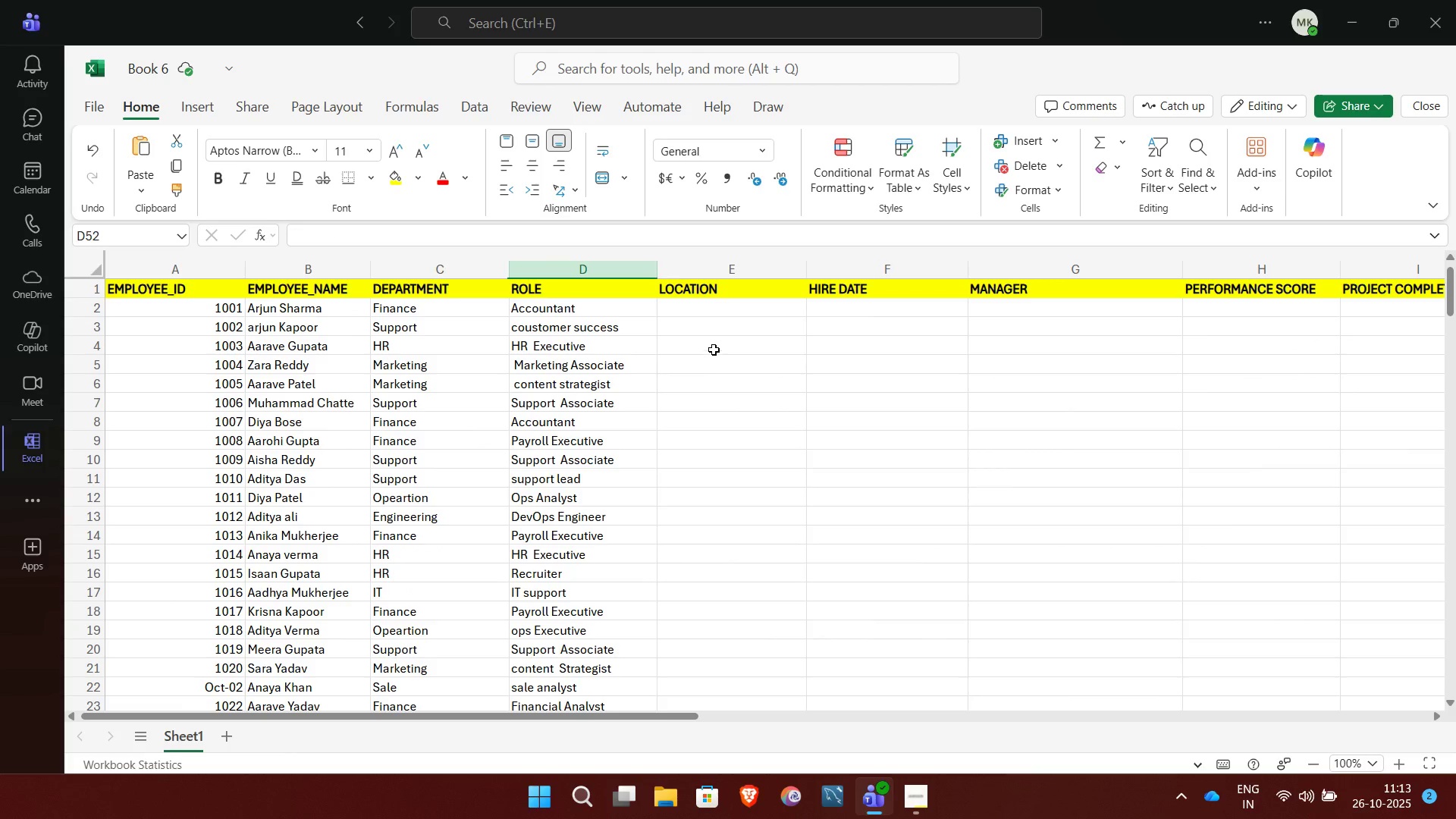 
left_click([704, 316])
 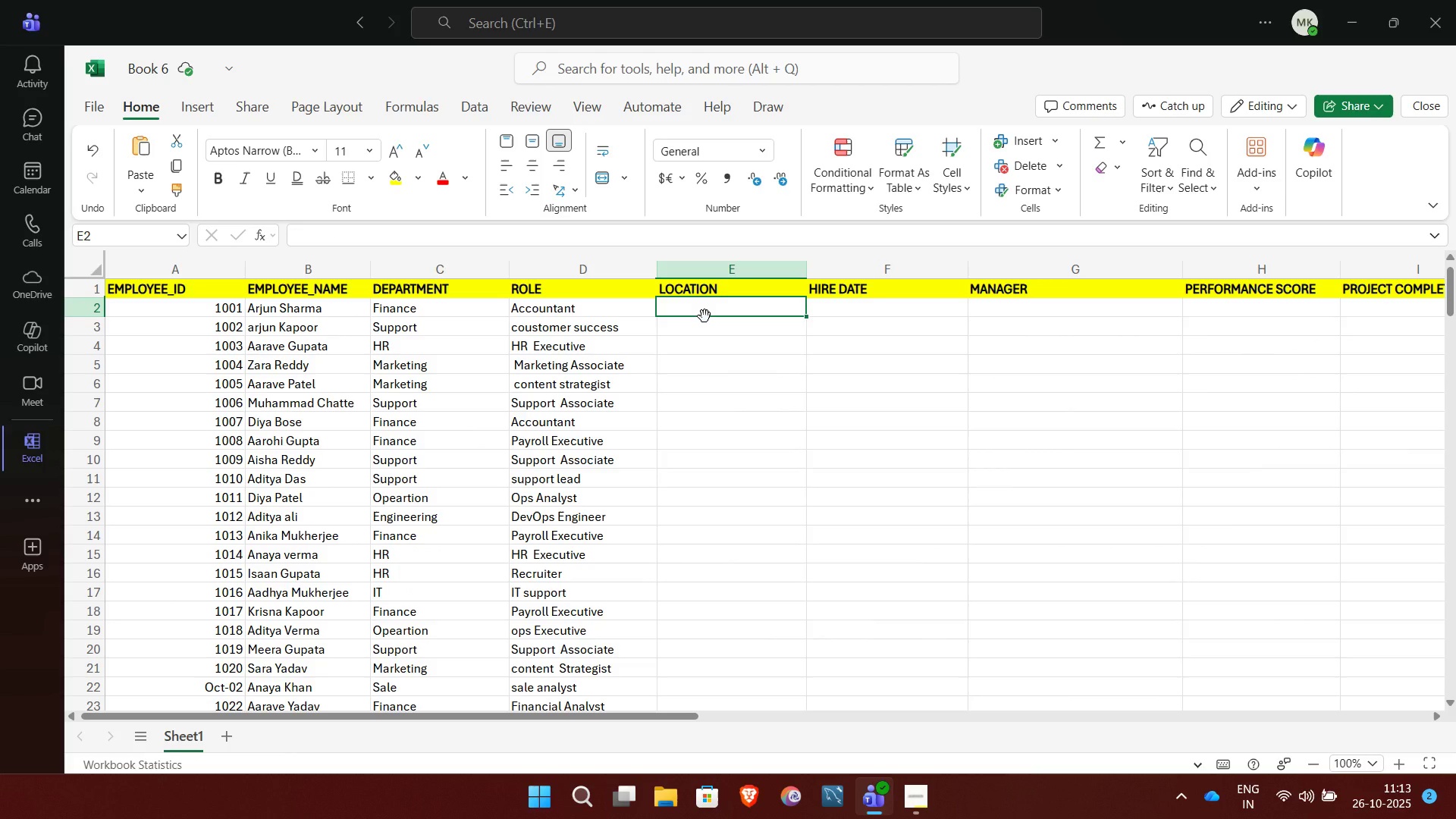 
wait(6.47)
 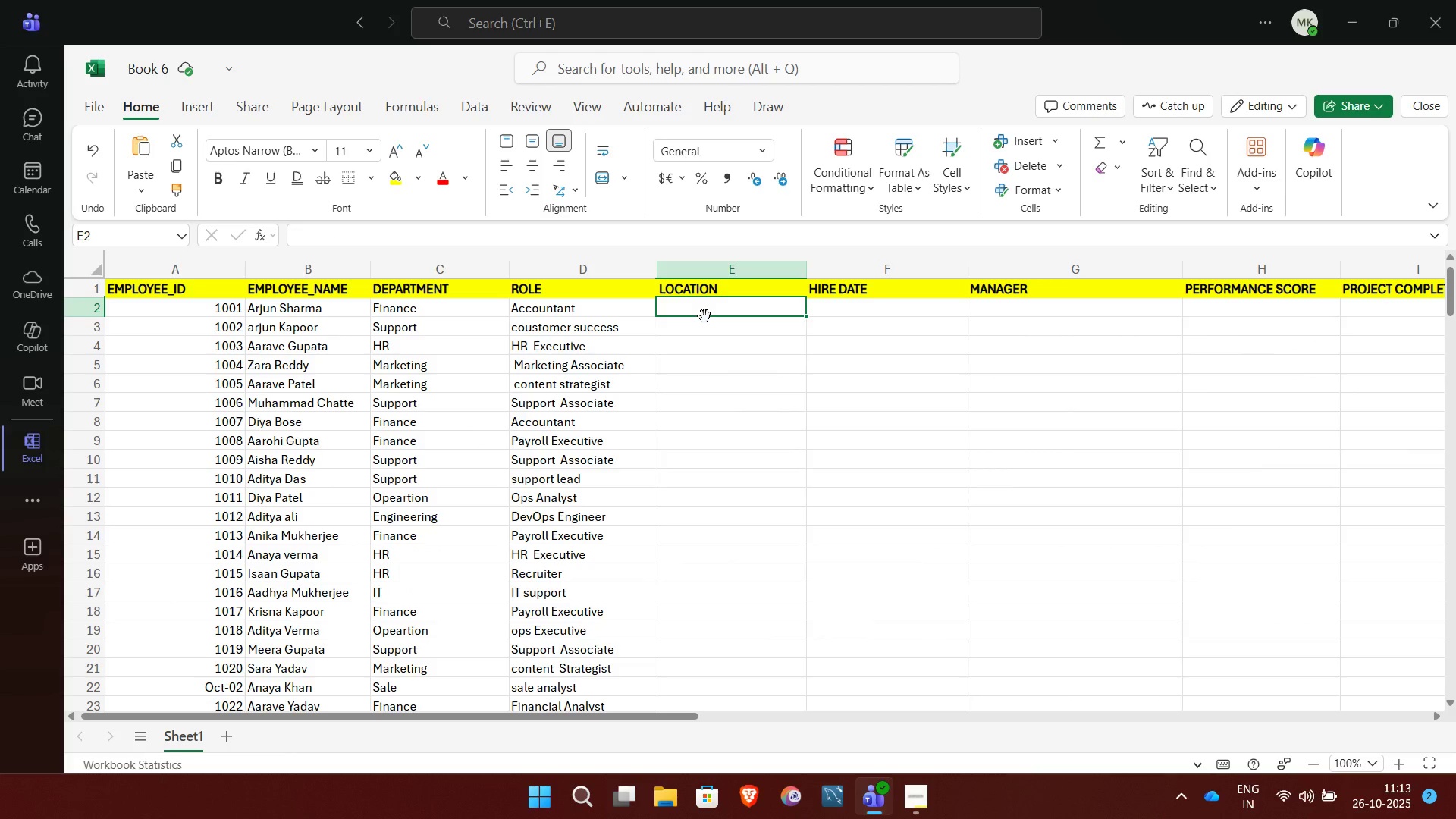 
type(GUR)
 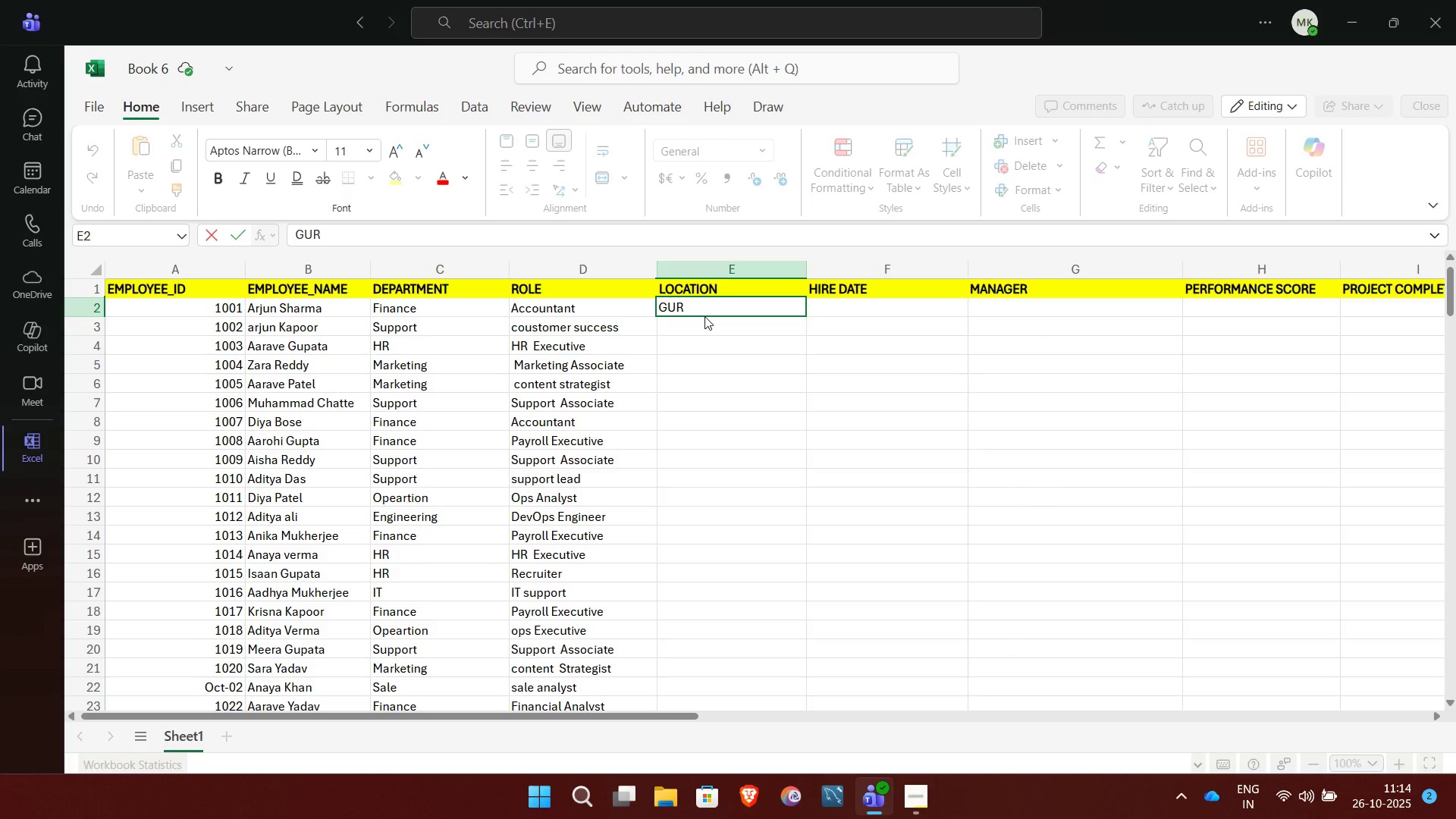 
key(Backspace)
key(Backspace)
type(ur)
 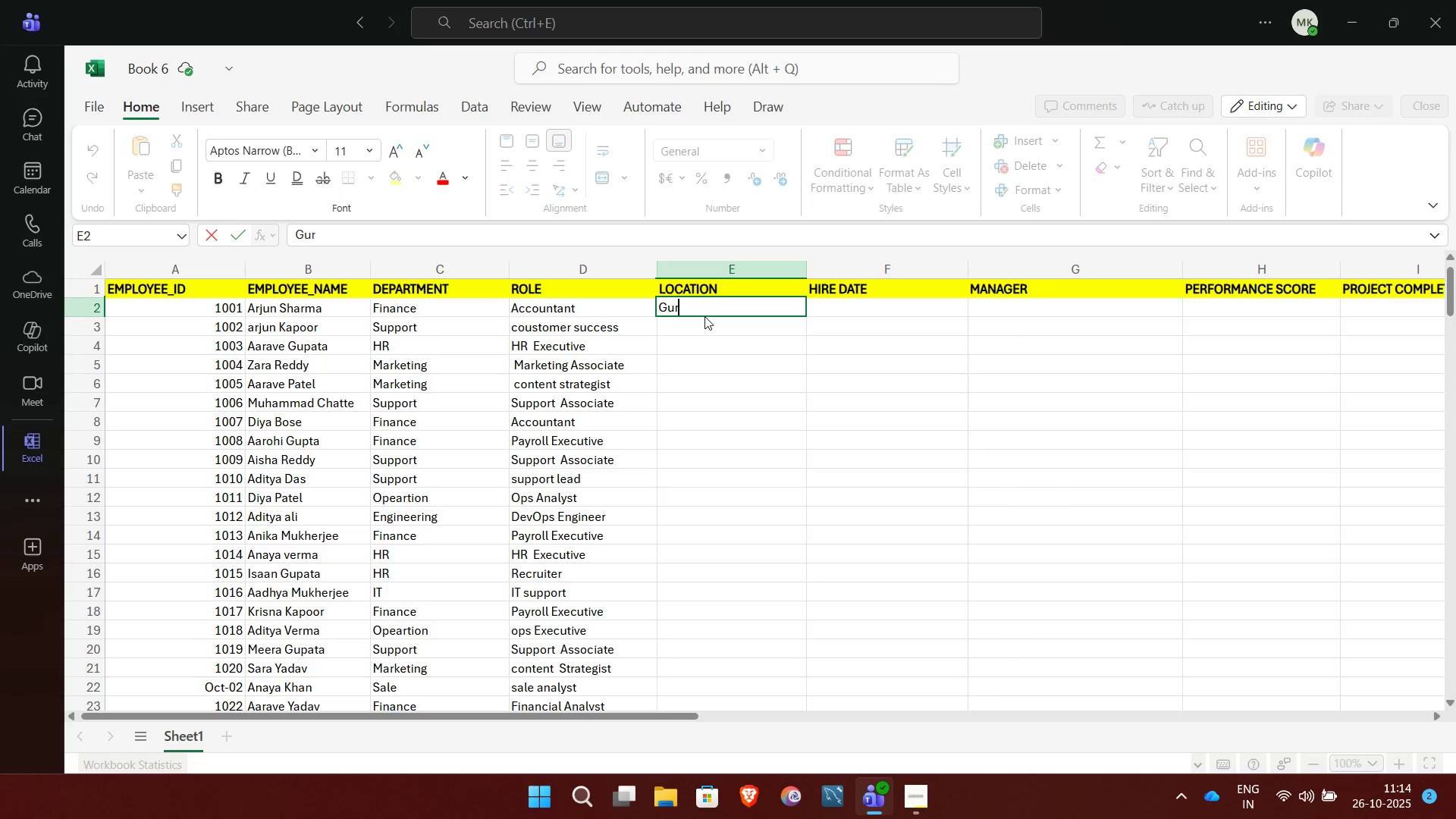 
type(gram)
key(NumpadEnter)
 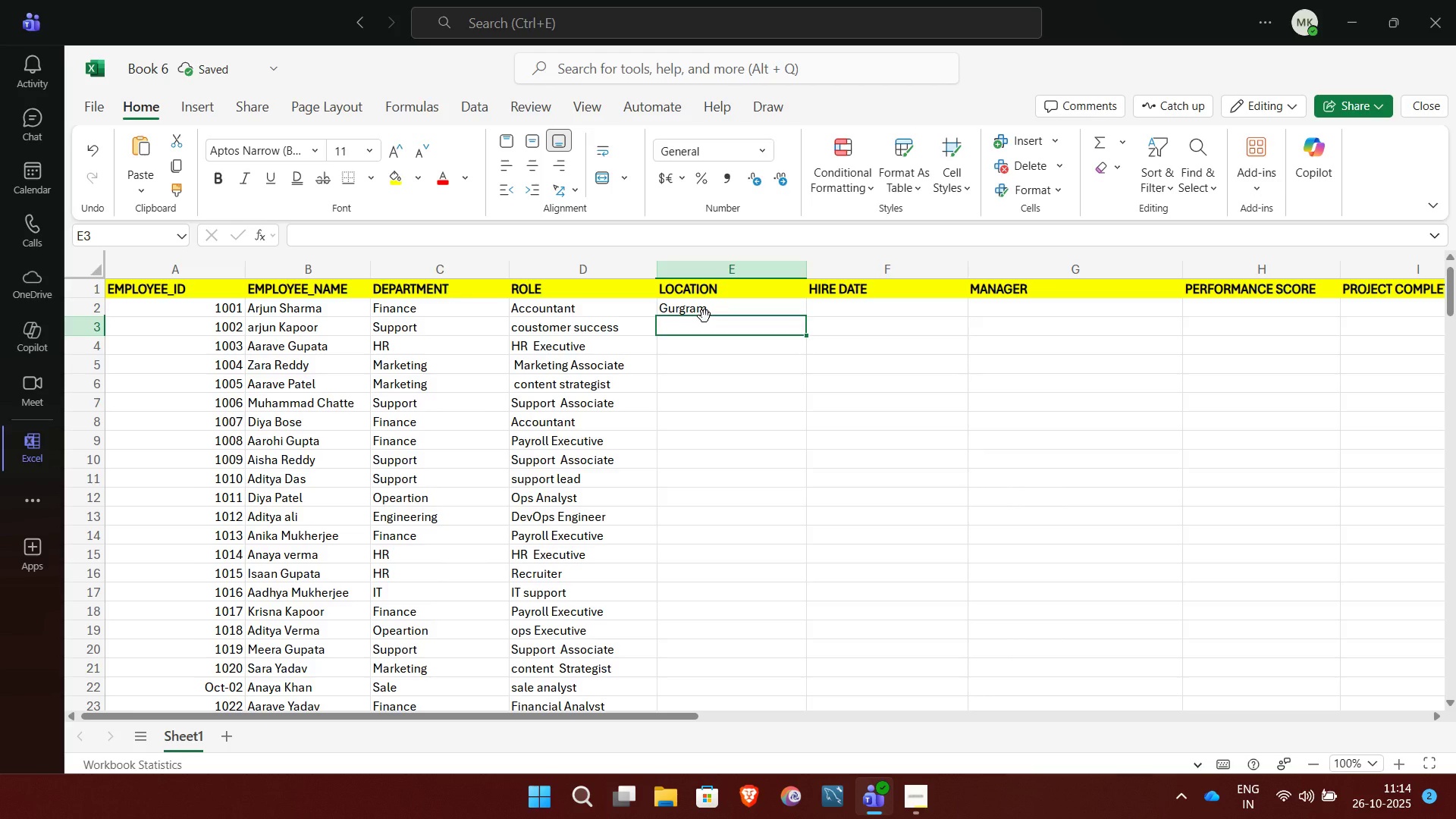 
type(Kolkate)
 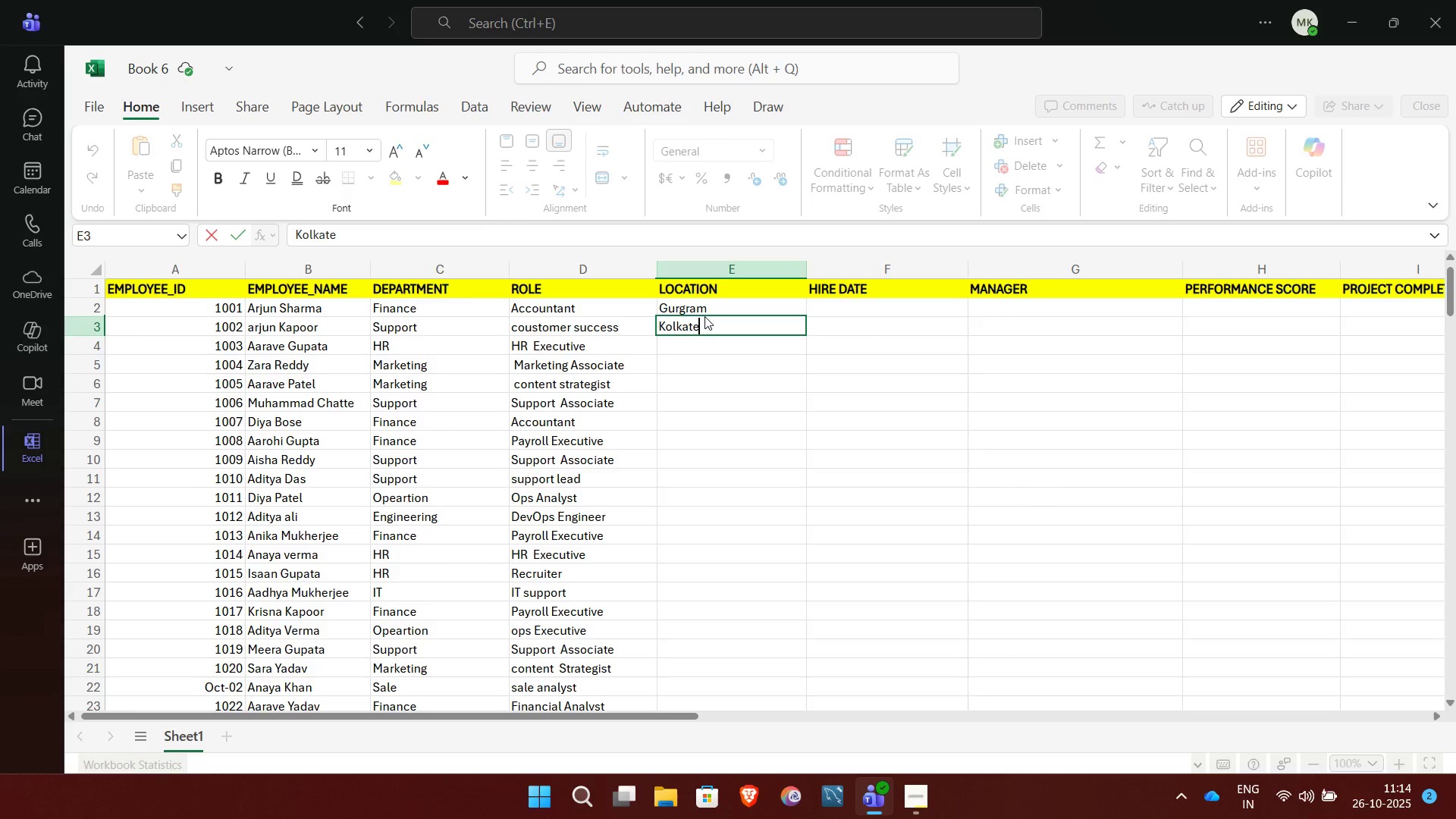 
wait(5.64)
 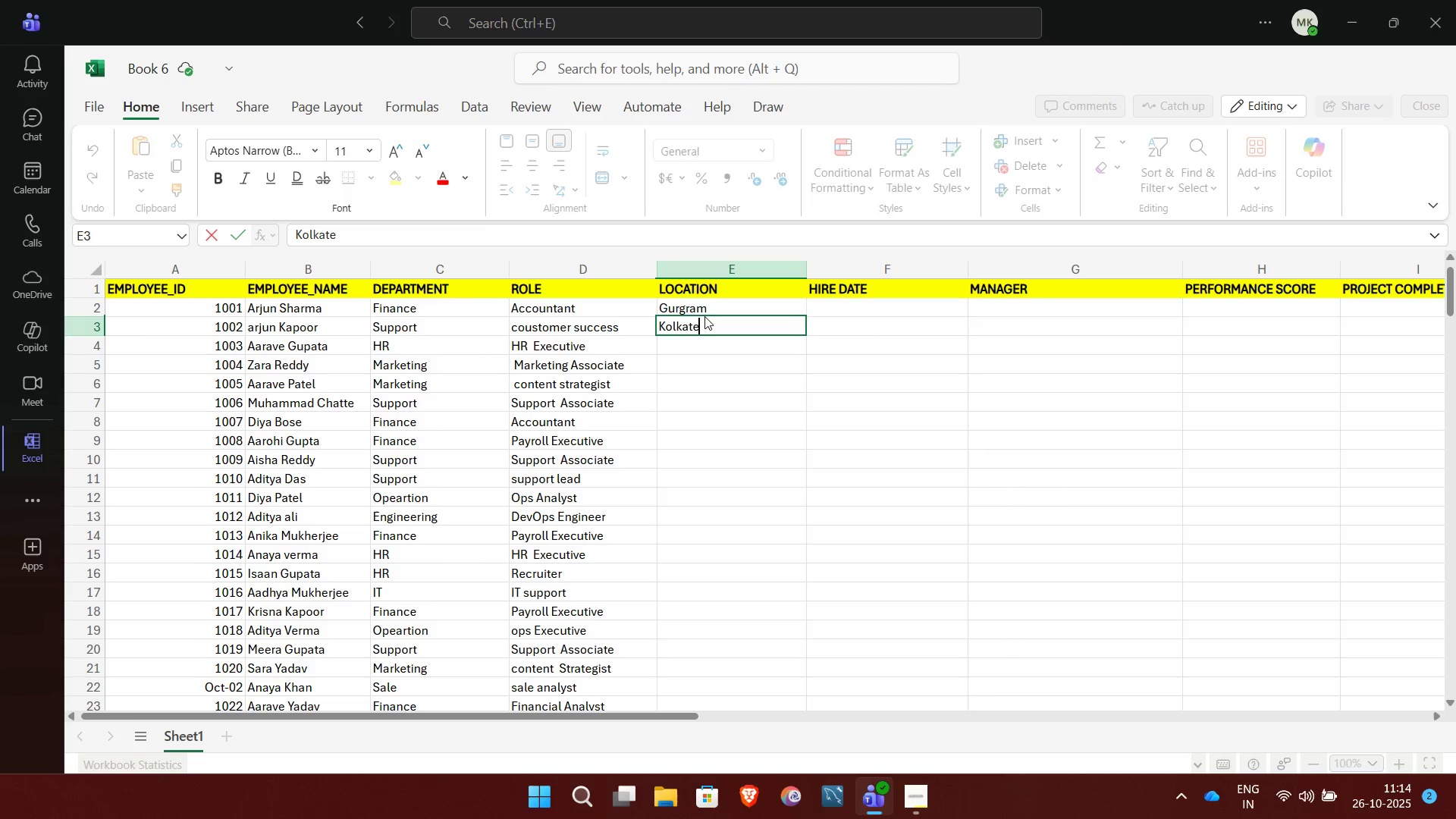 
key(Backspace)
 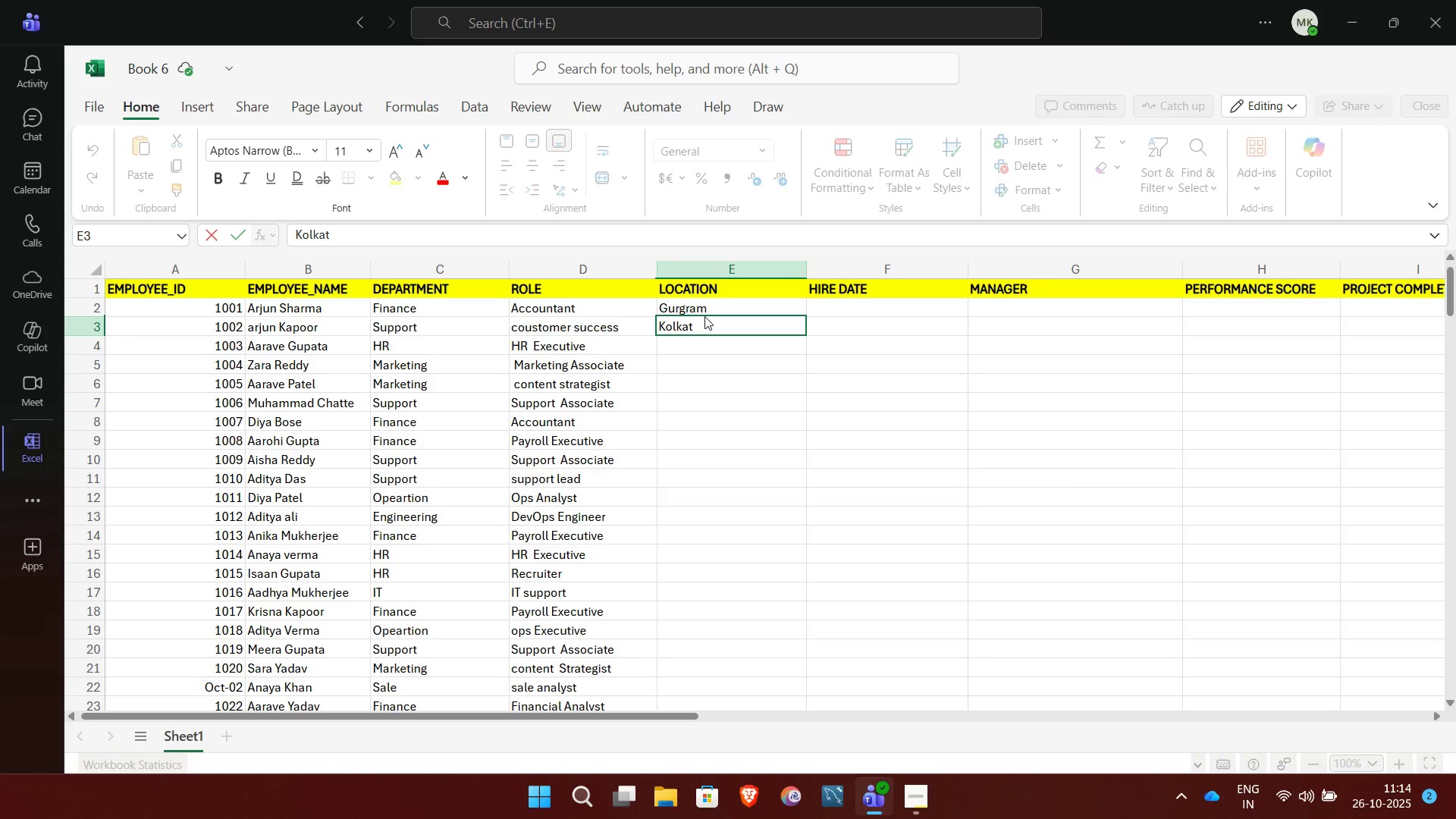 
key(A)
 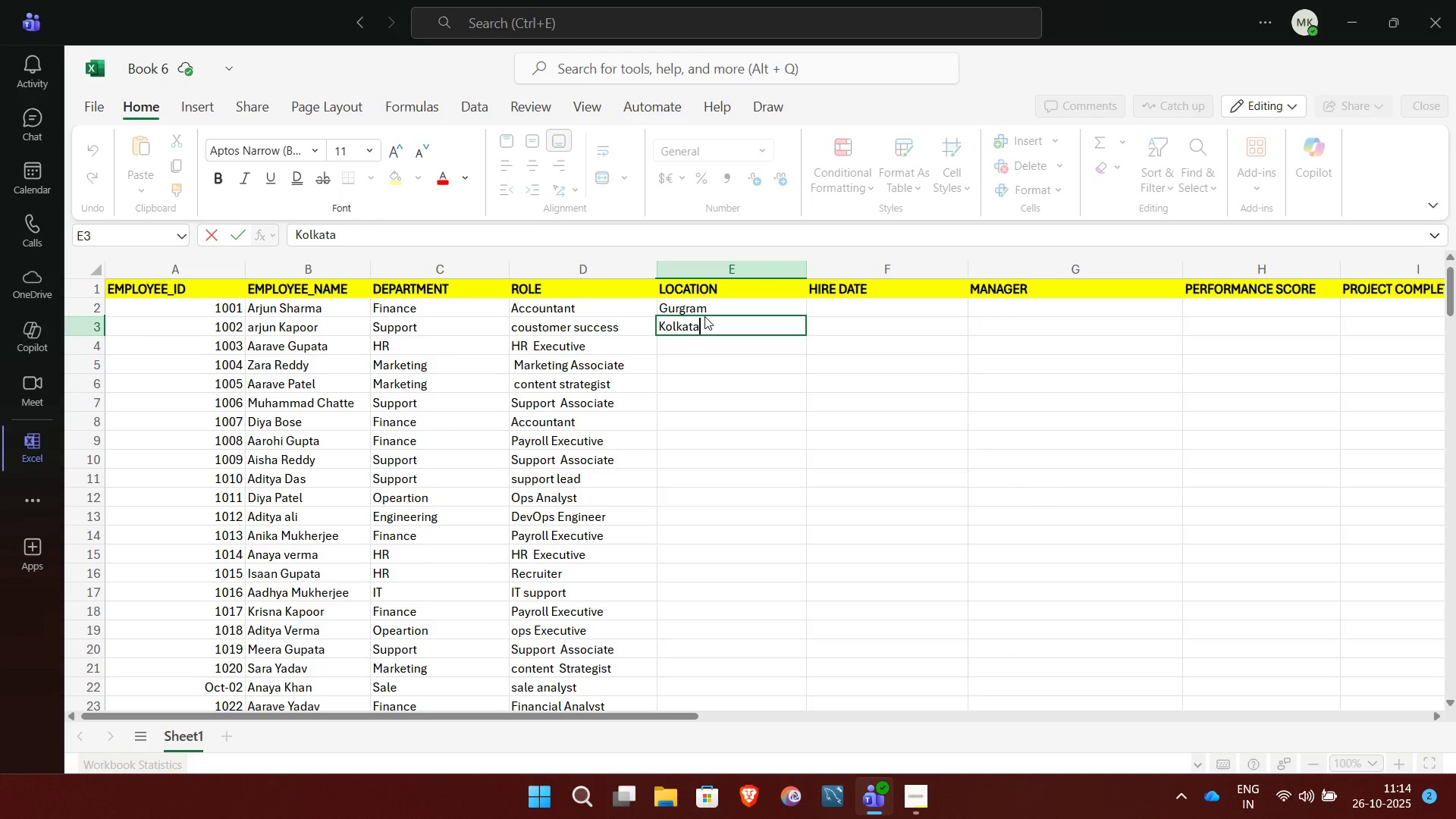 
key(NumpadEnter)
 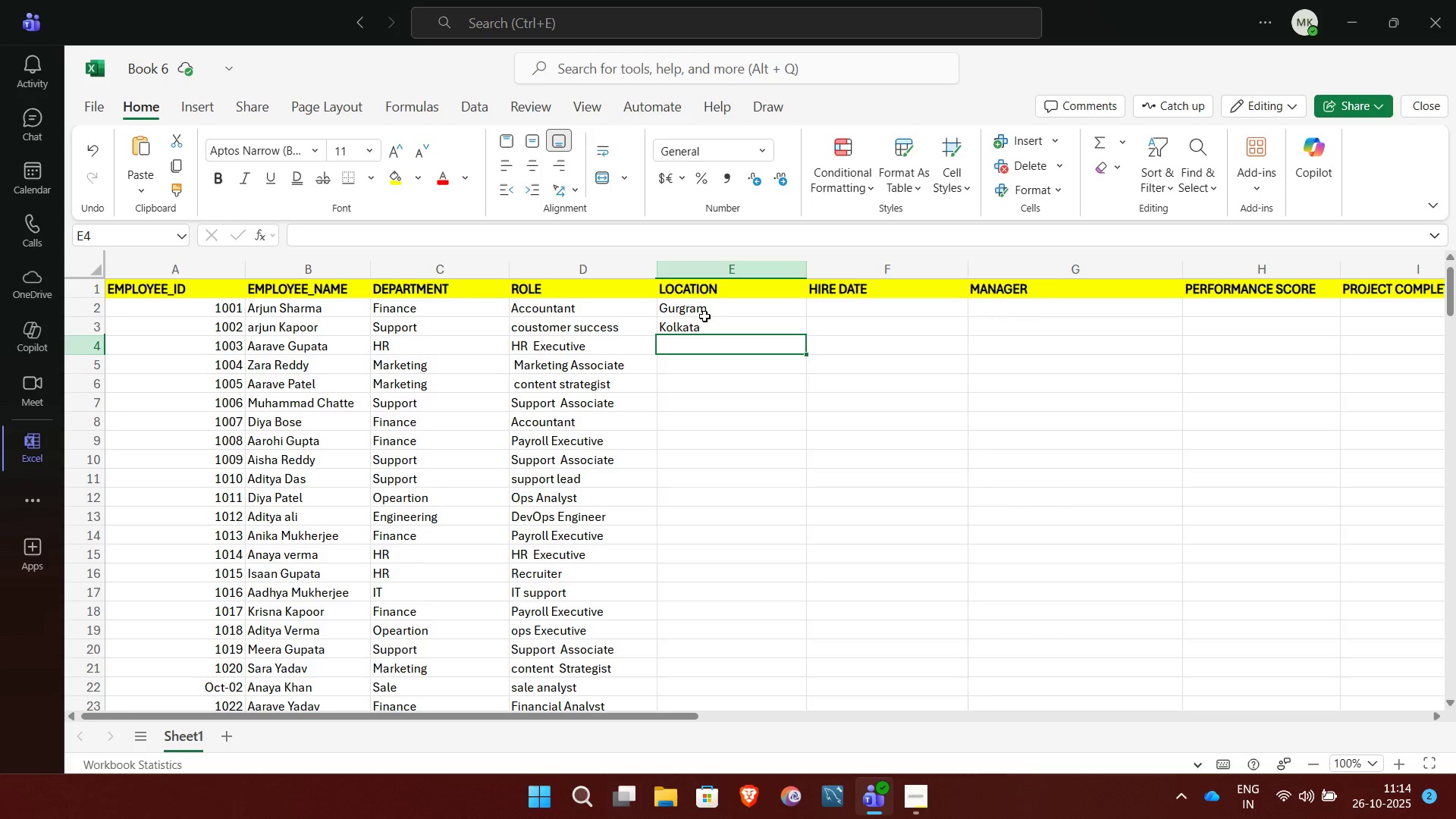 
type(Jaipur)
key(NumpadEnter)
 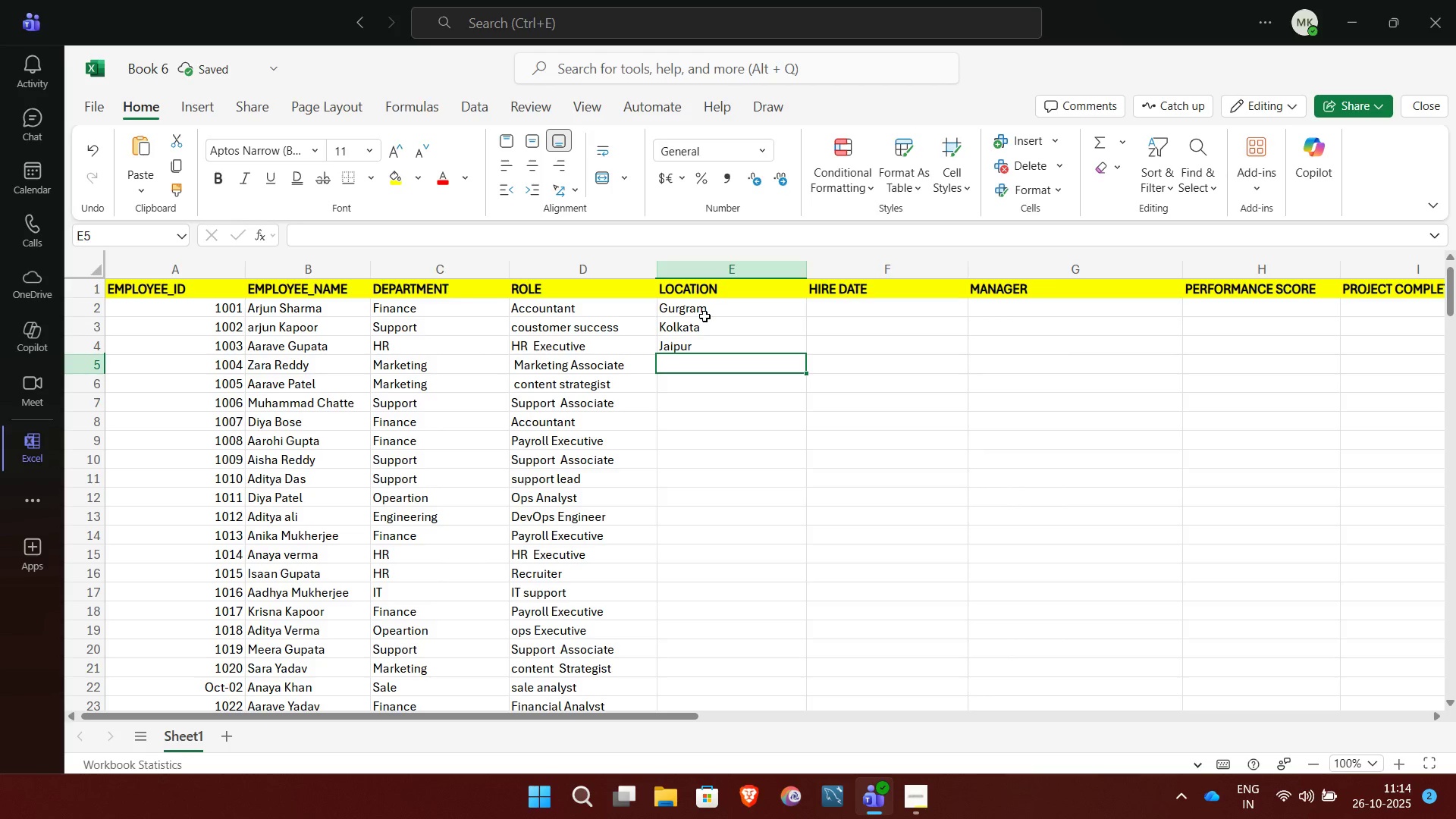 
type(Noida)
key(NumpadEnter)
type(Mumbai)
key(NumpadEnter)
type(K)
 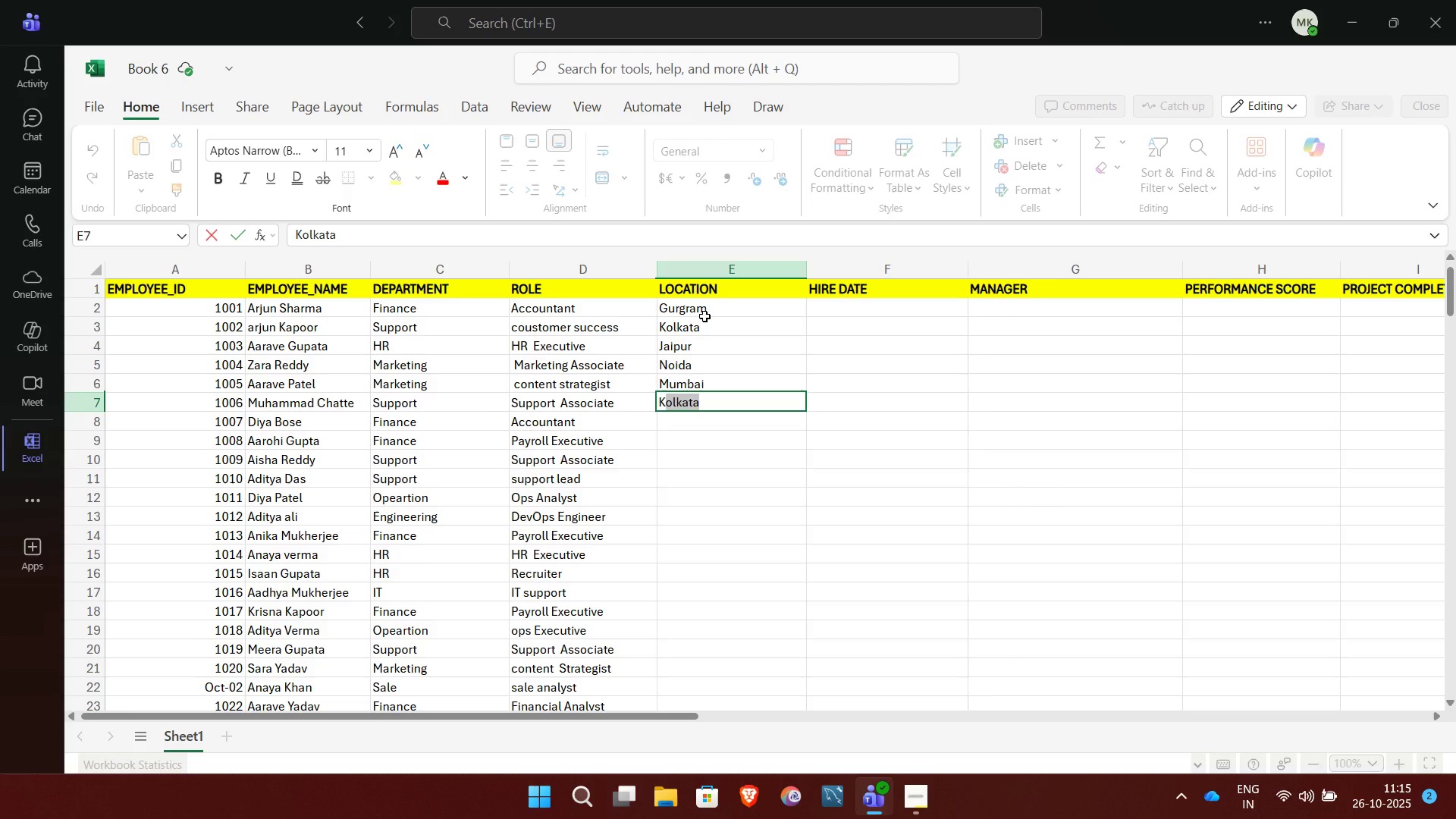 
wait(5.78)
 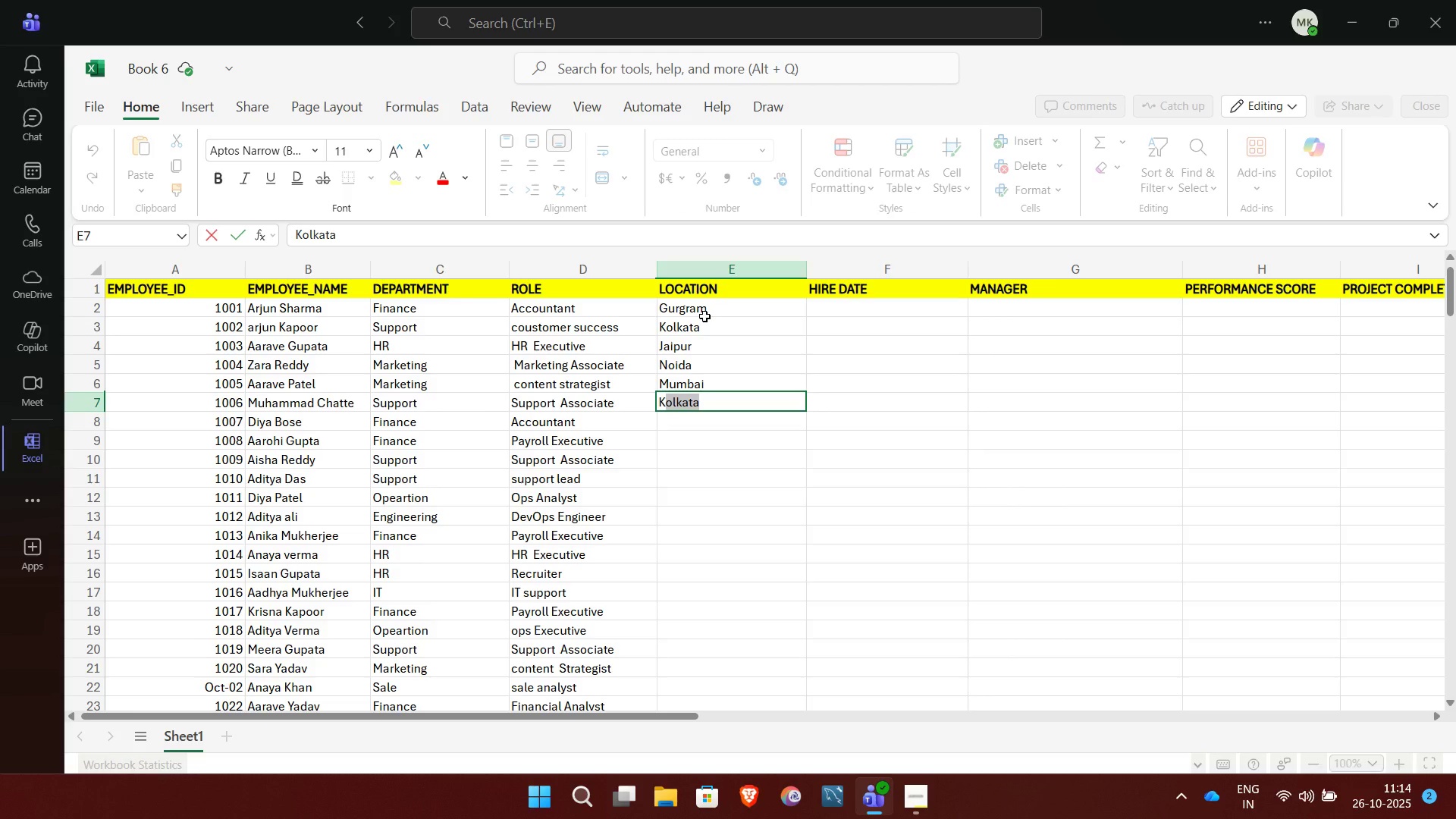 
key(NumpadEnter)
type(N)
key(NumpadEnter)
type(AHE)
key(Backspace)
key(Backspace)
type(he)
 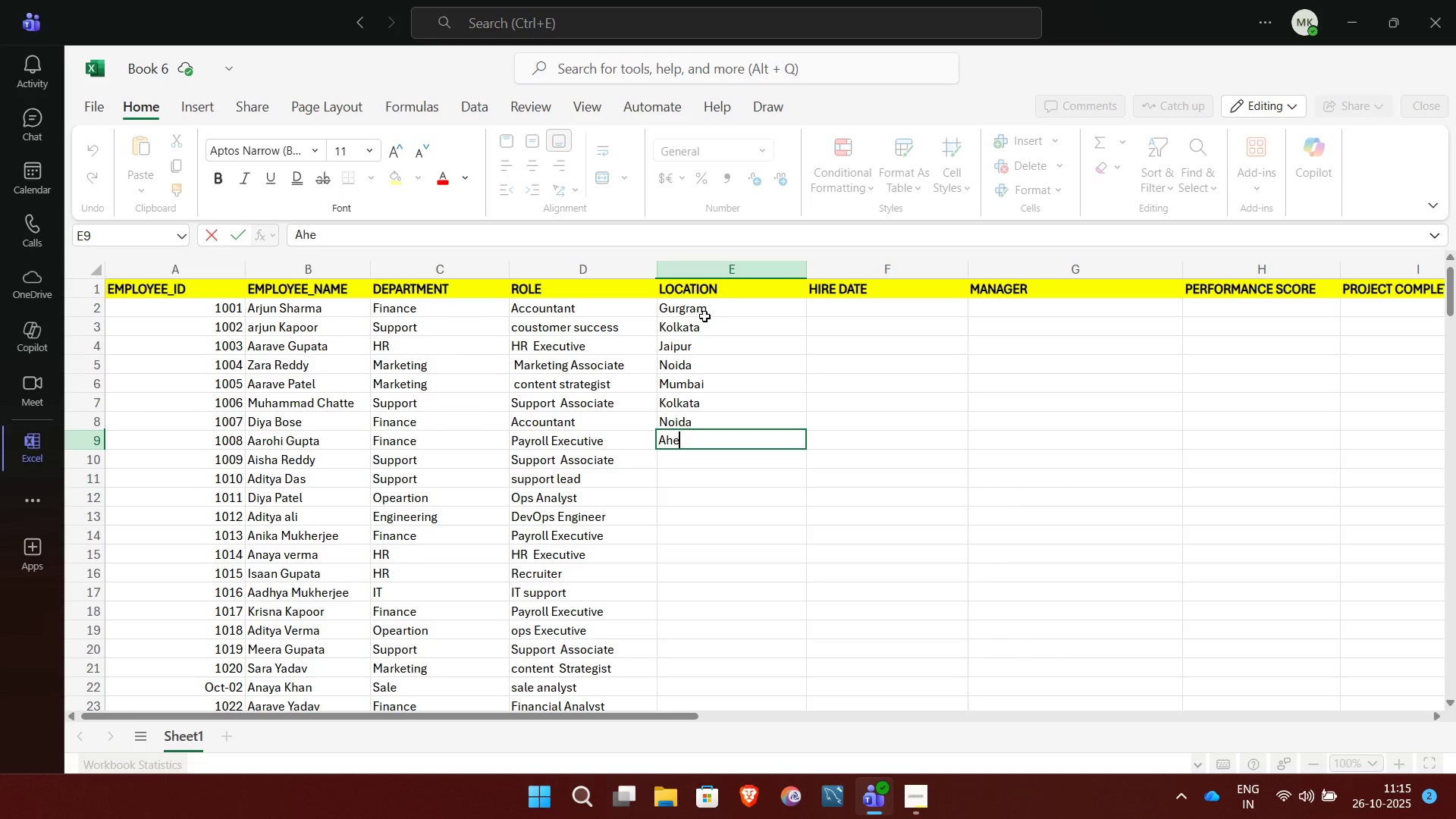 
key(Backspace)
type(medabad)
 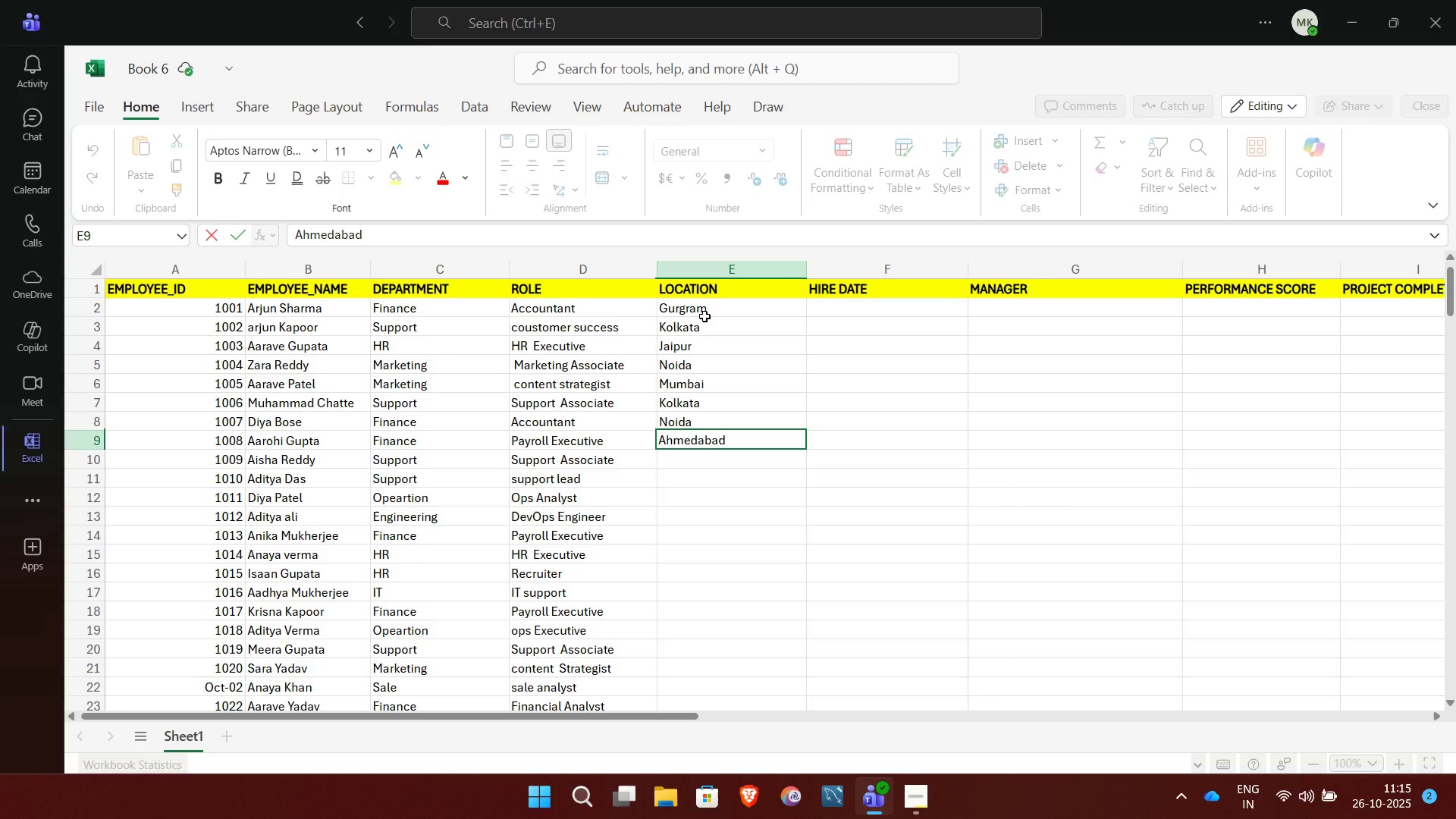 
wait(9.9)
 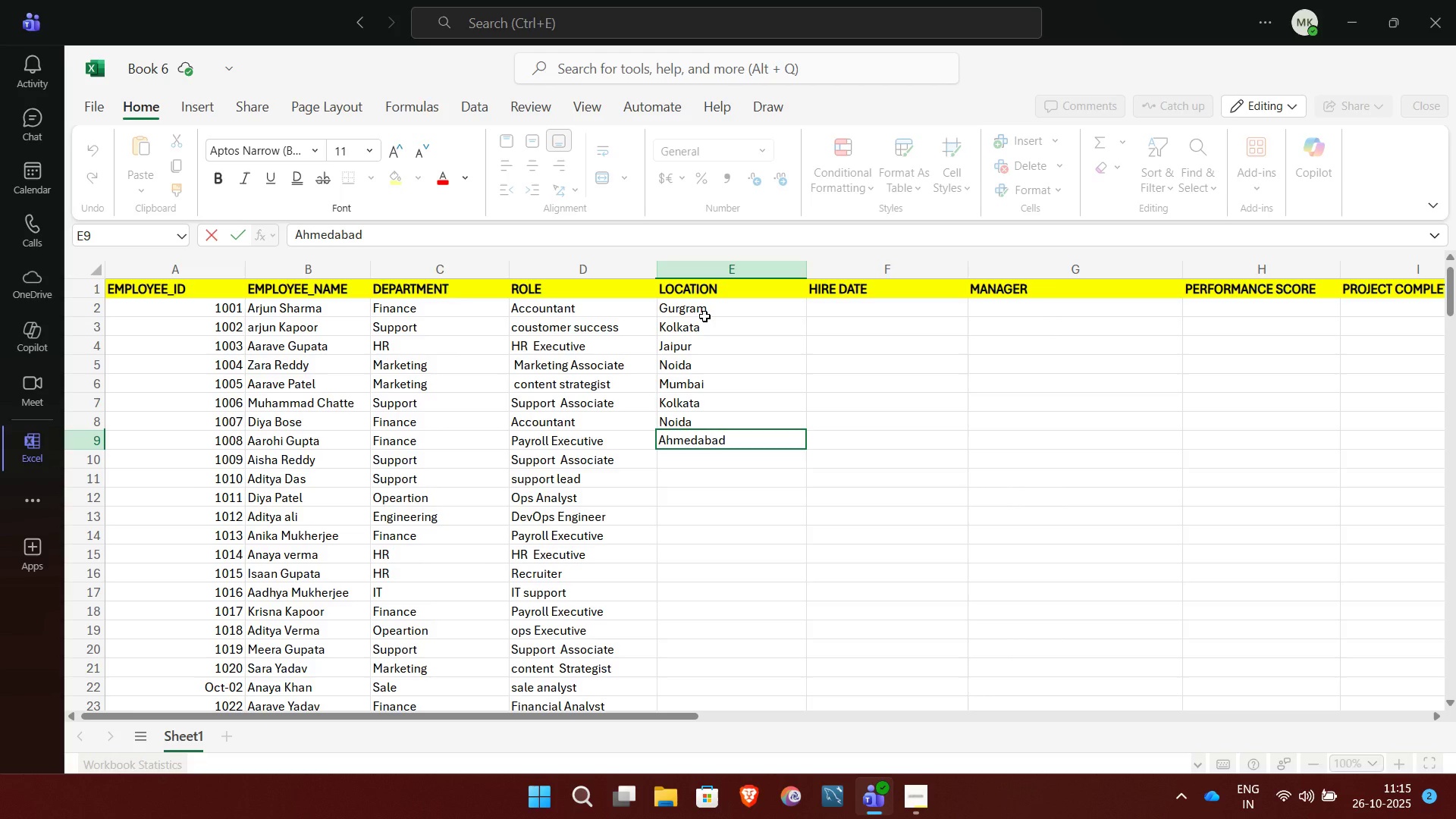 
key(NumpadEnter)
 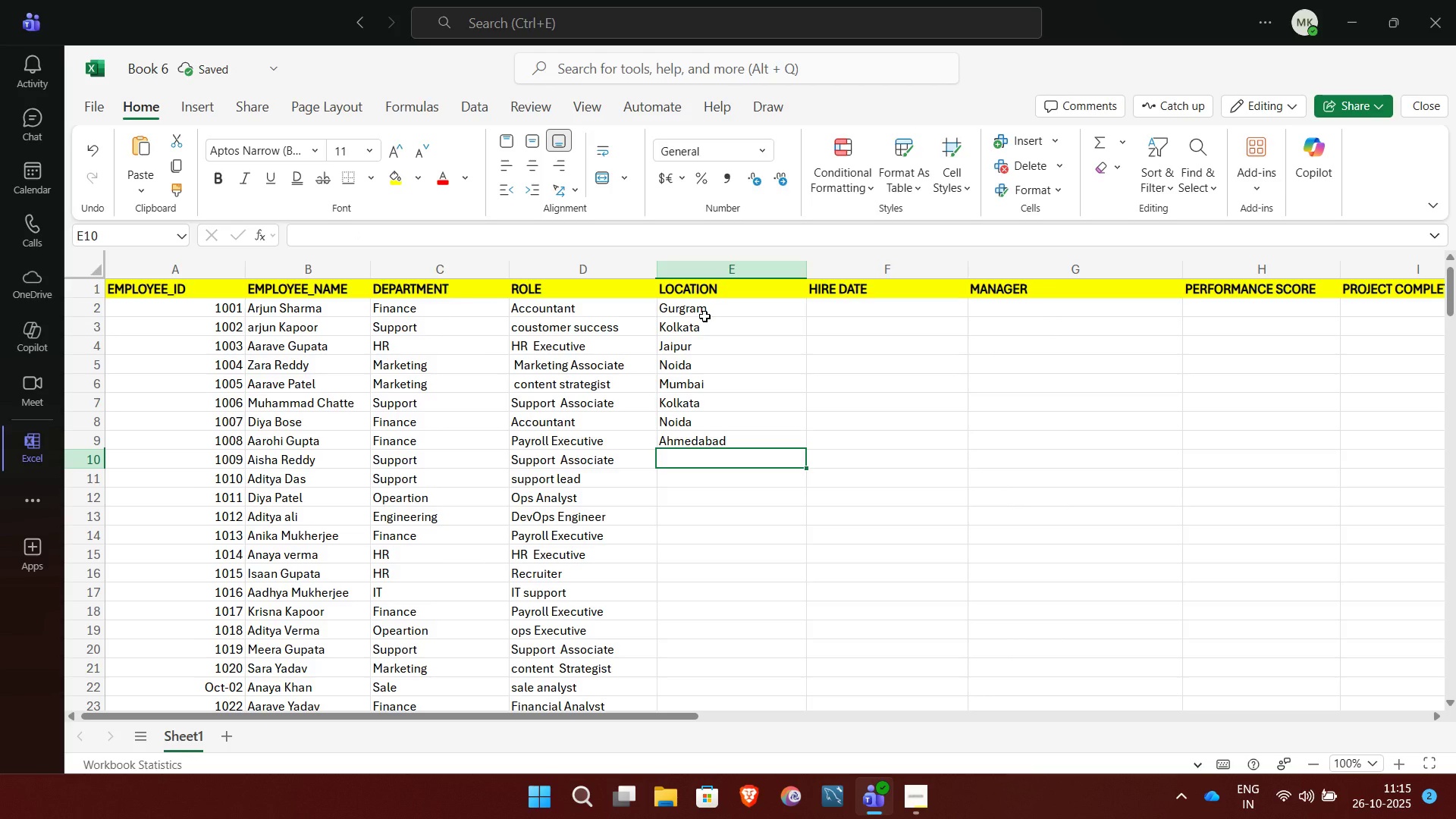 
key(G)
 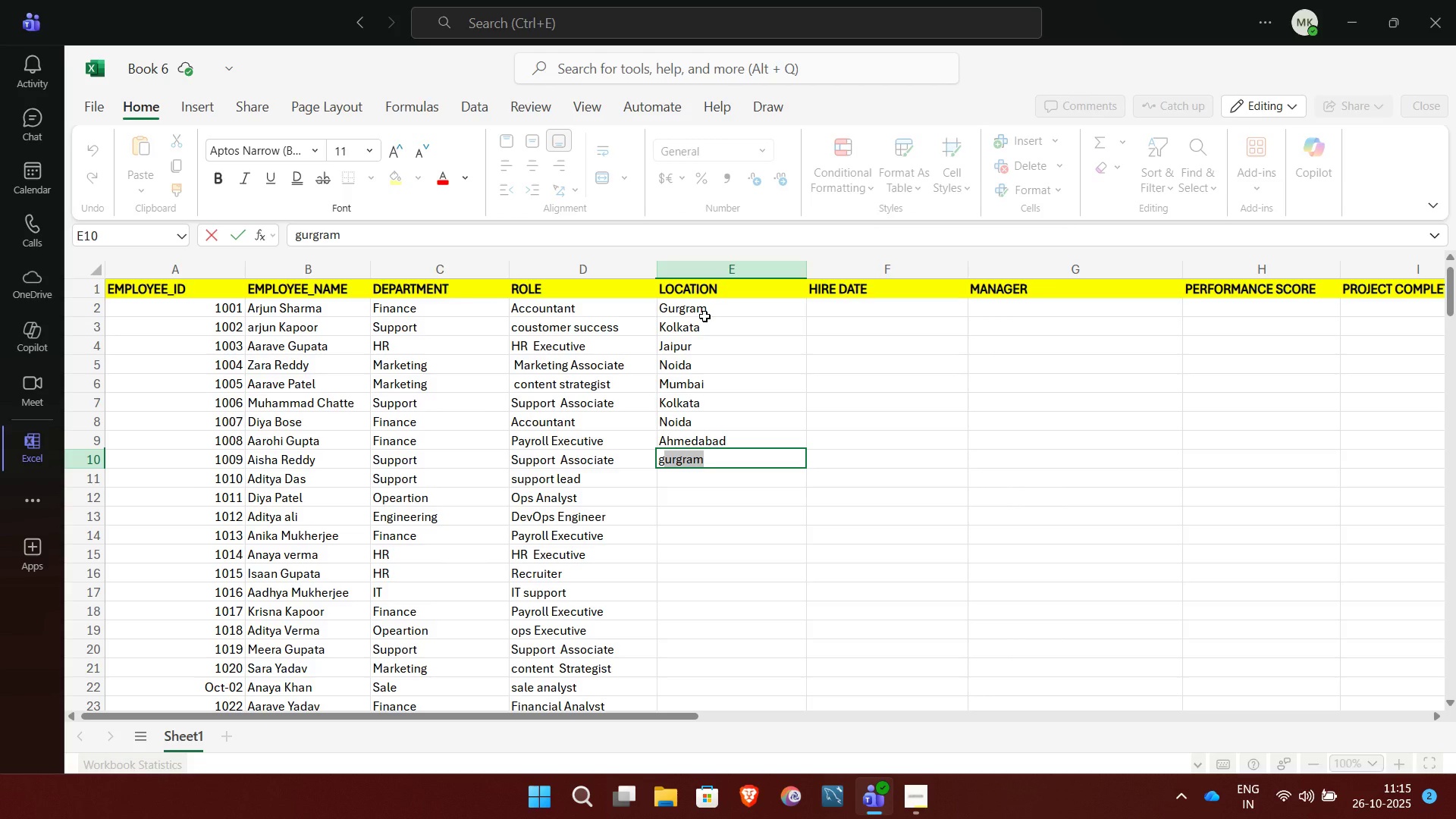 
key(Backspace)
 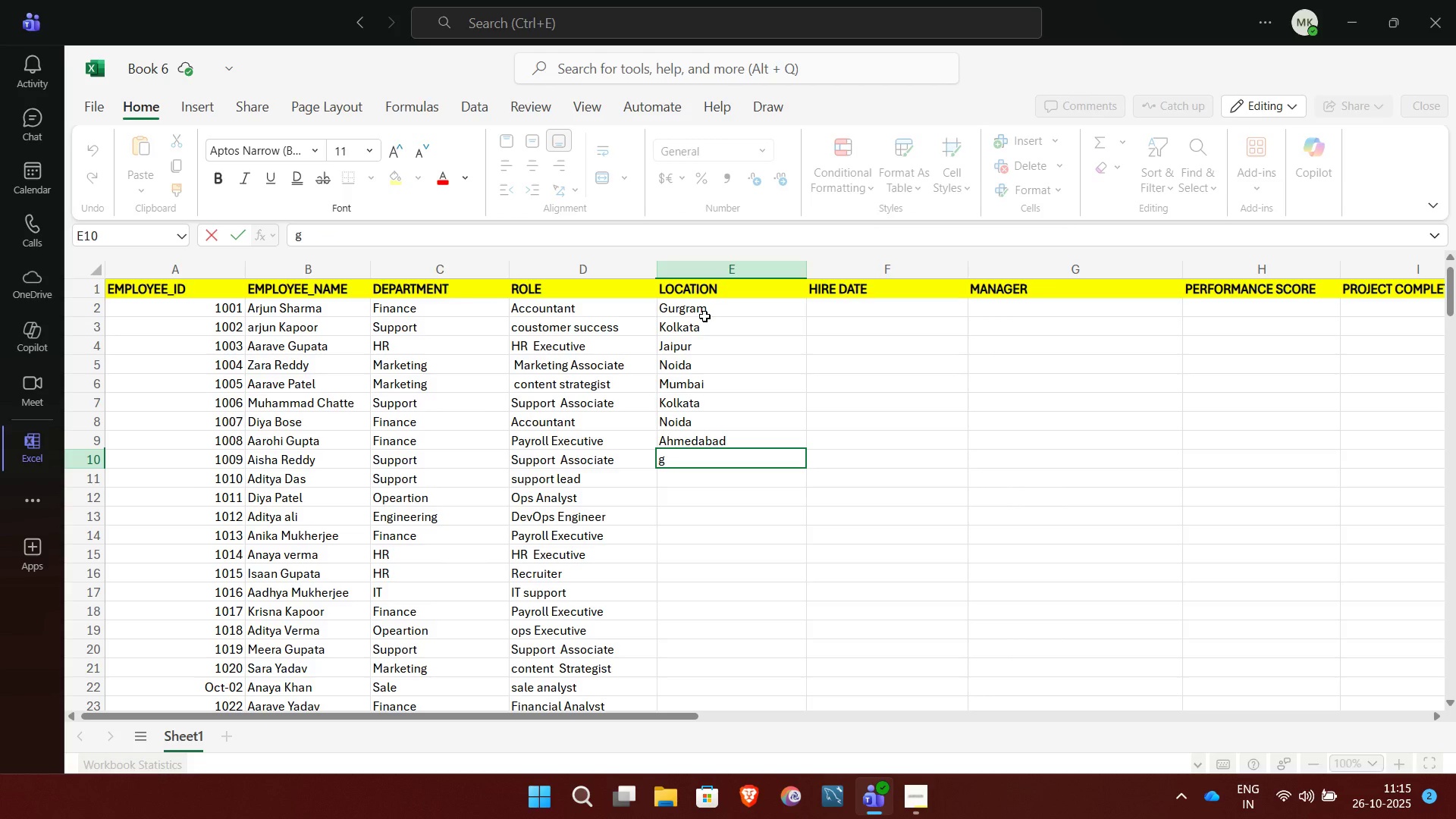 
key(Backspace)
 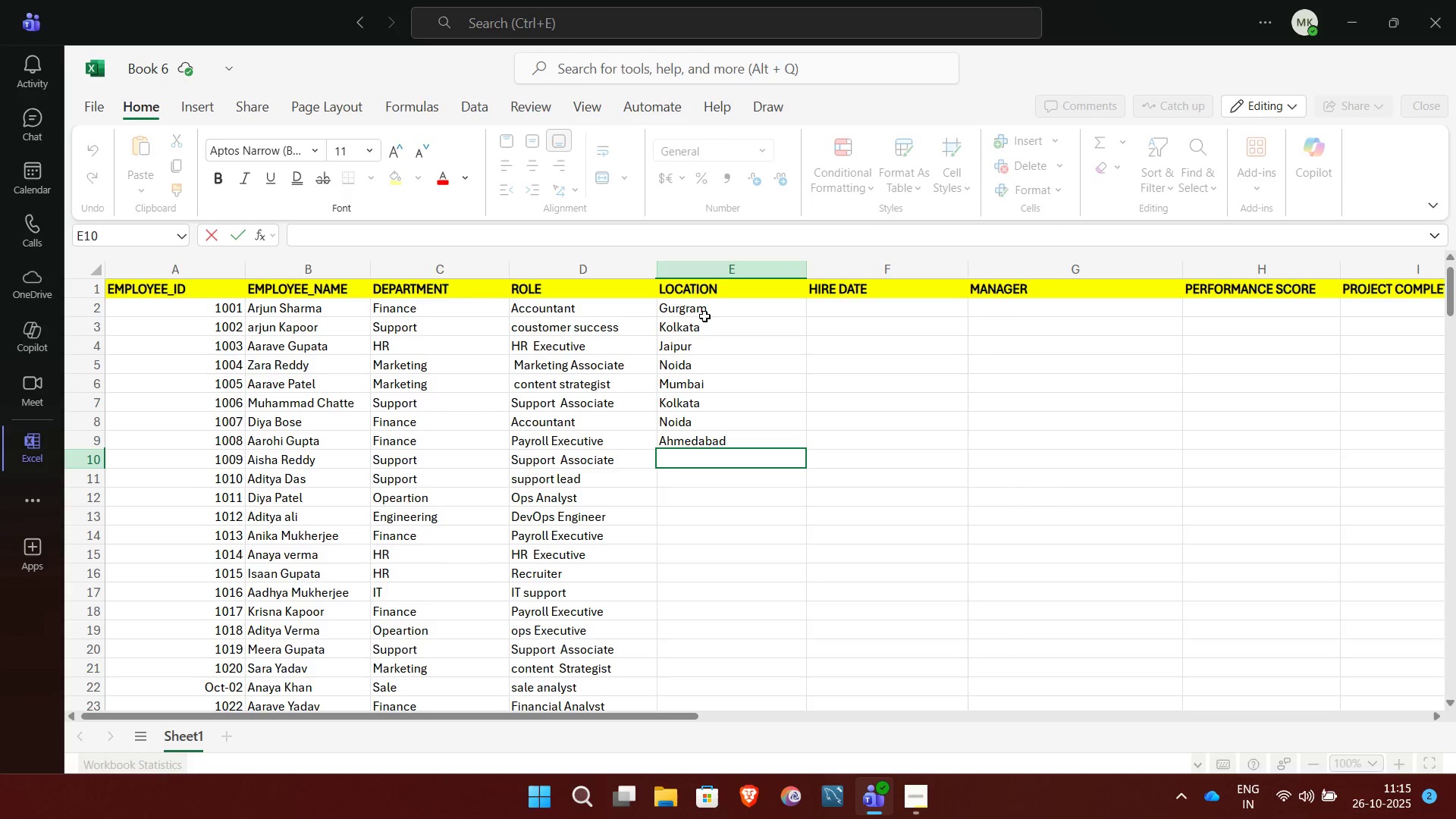 
key(CapsLock)
 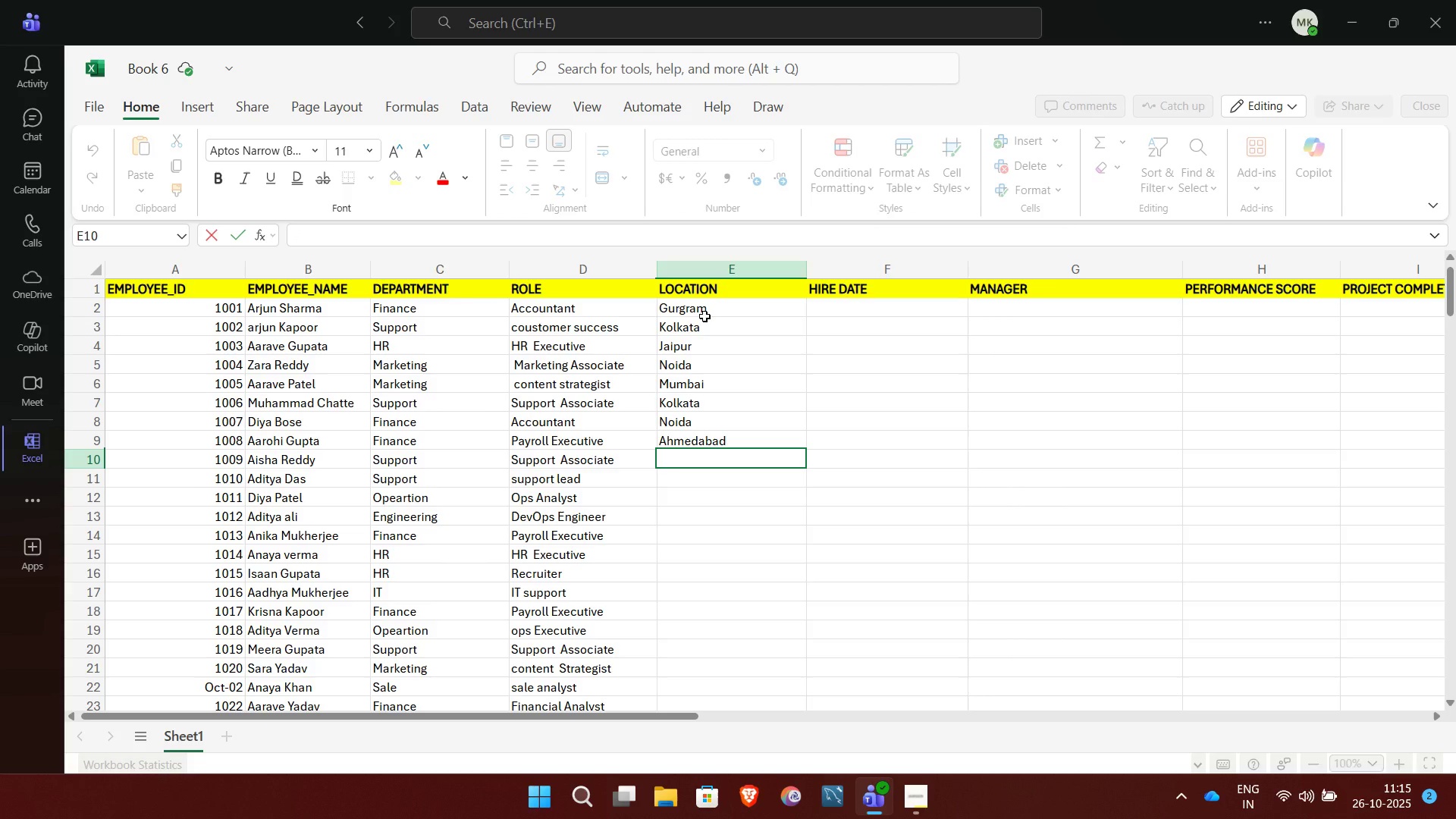 
key(G)
 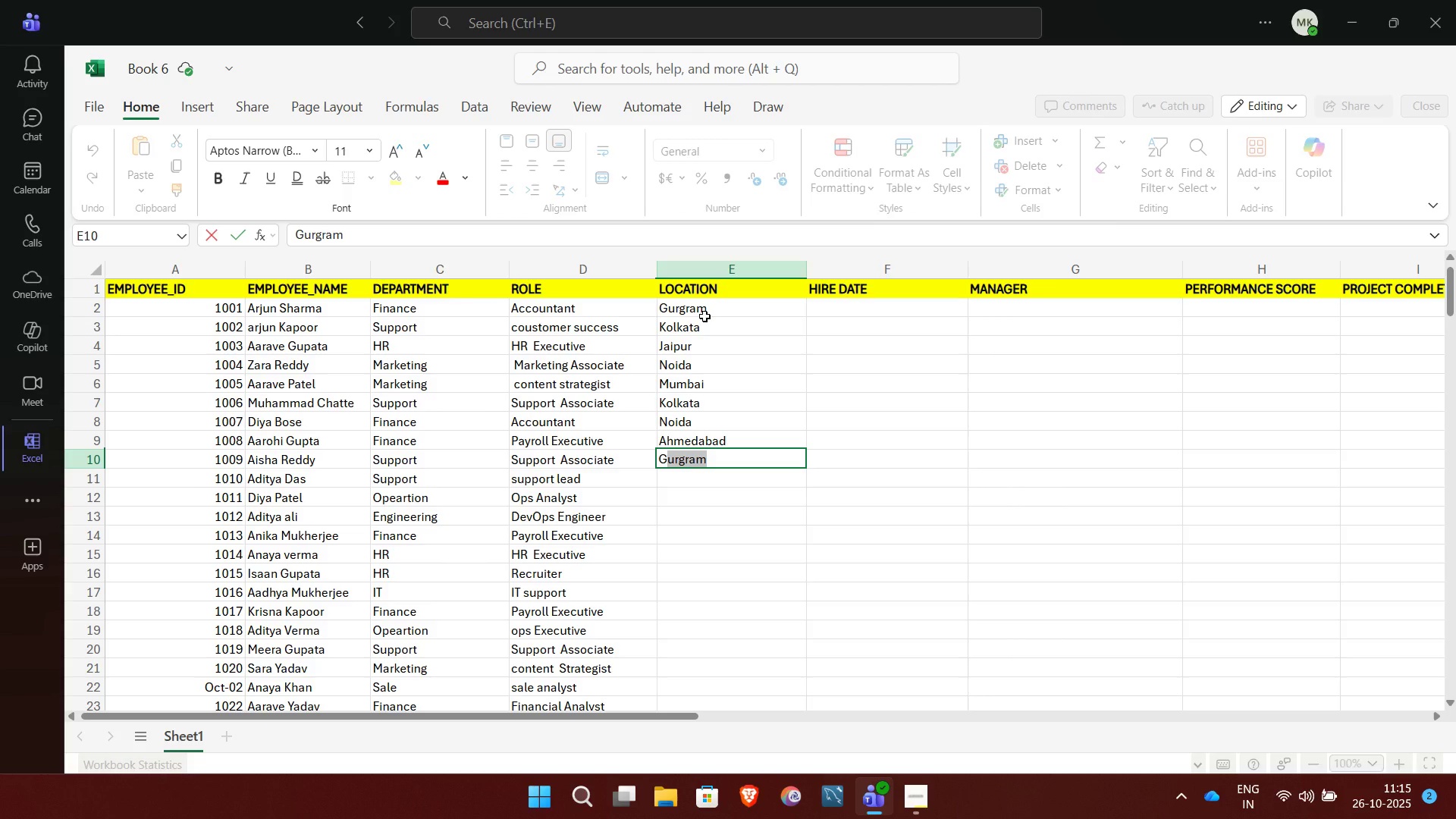 
key(NumpadEnter)
 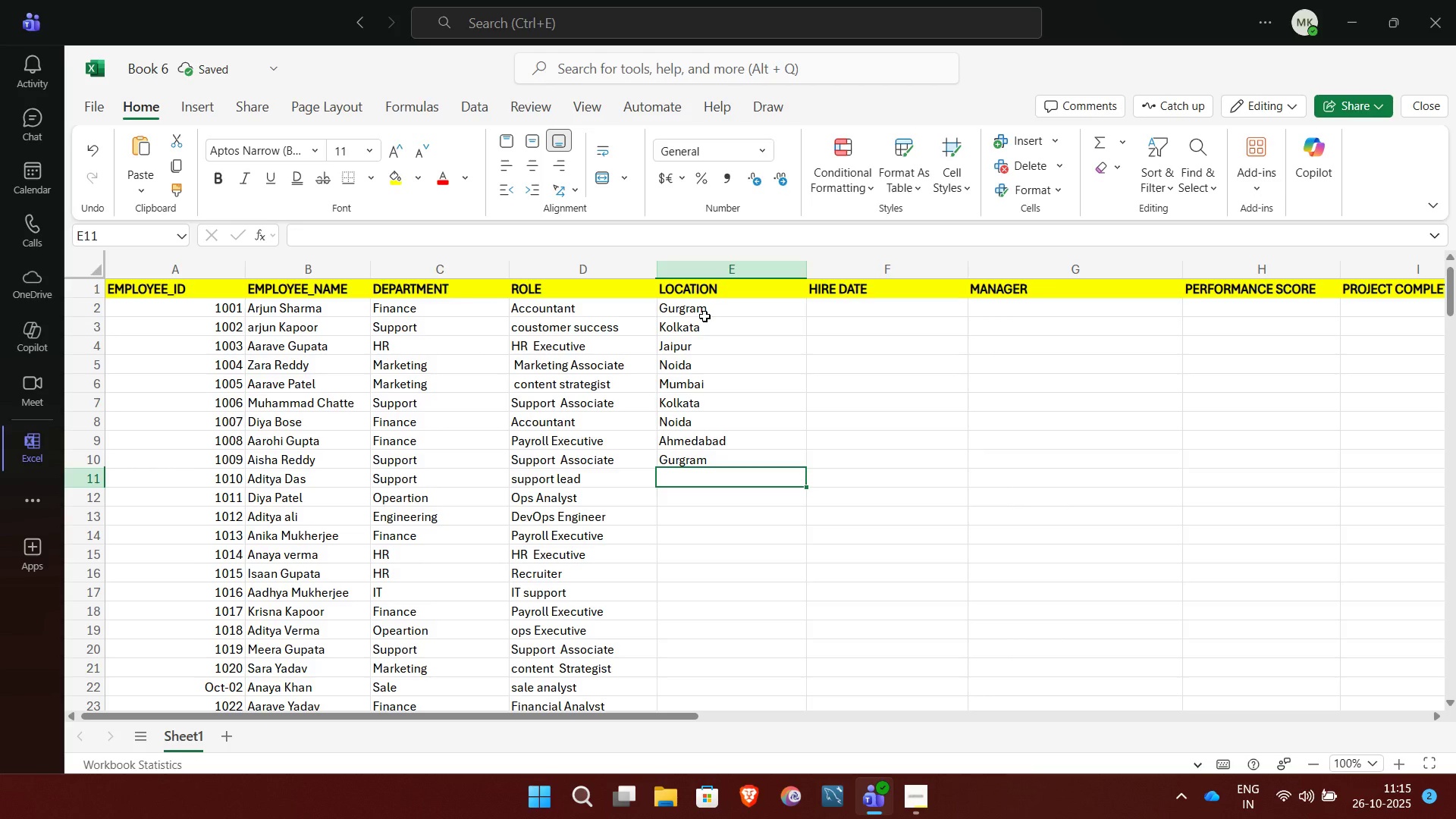 
key(M)
 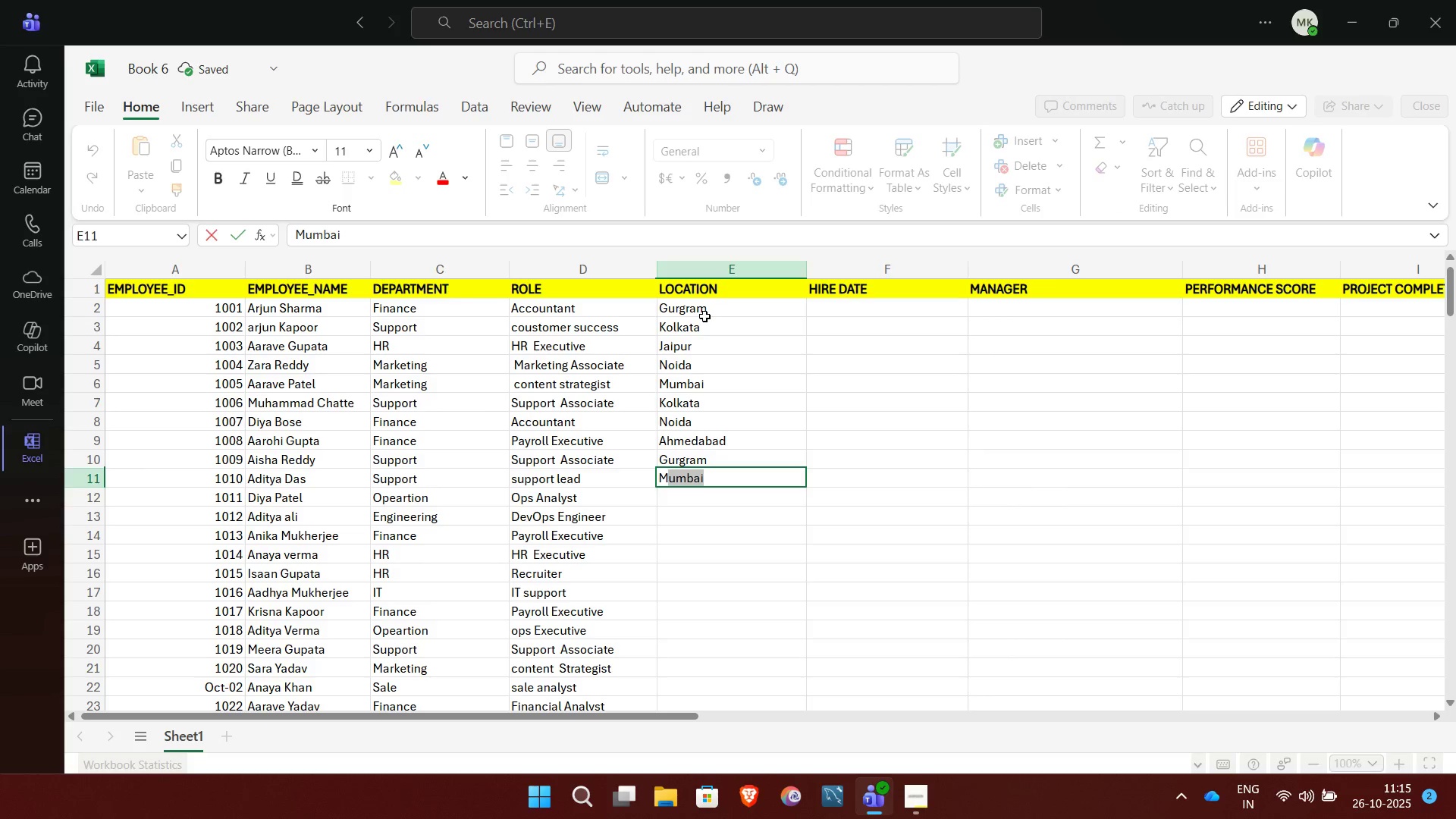 
key(NumpadEnter)
 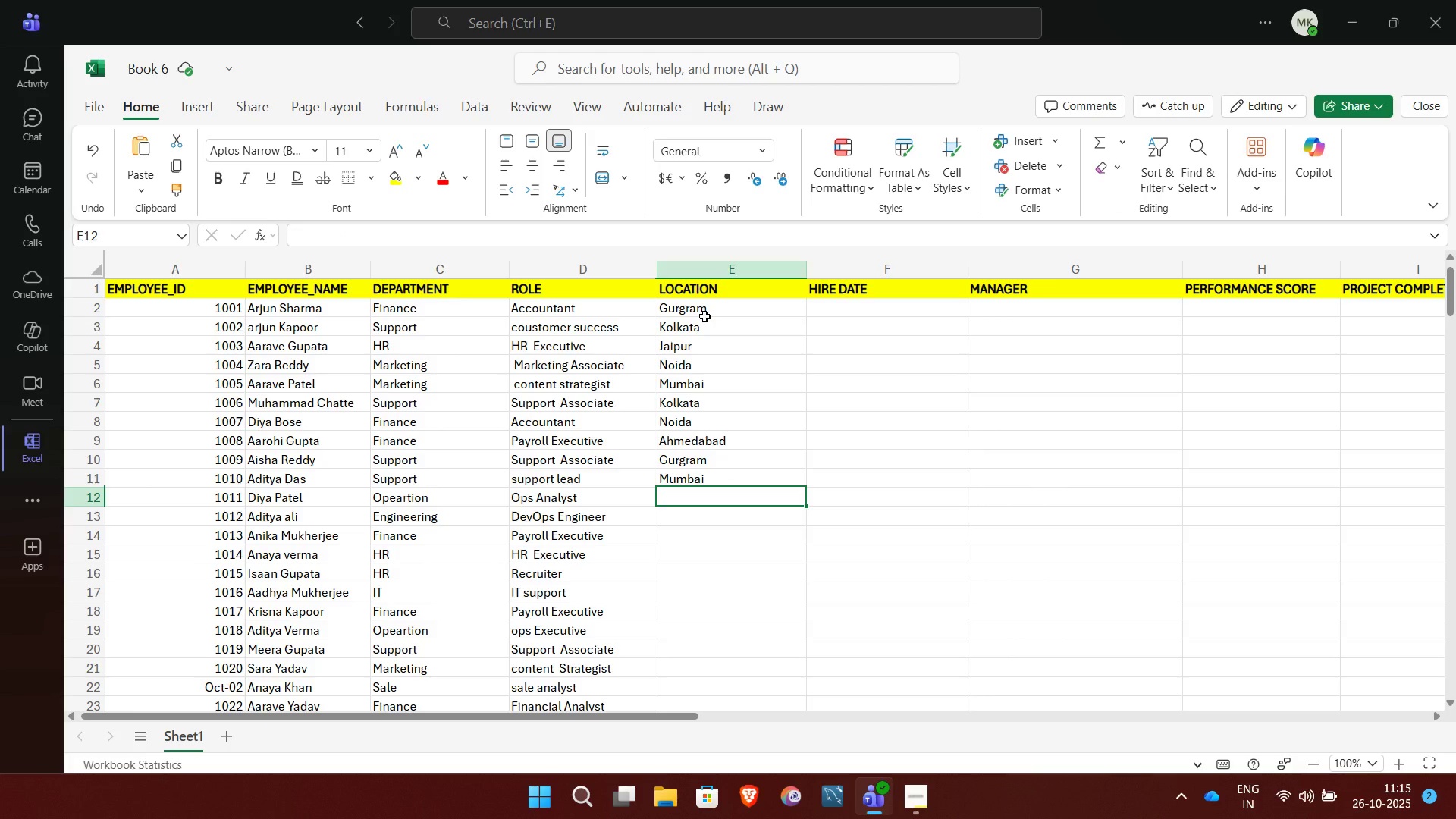 
wait(6.31)
 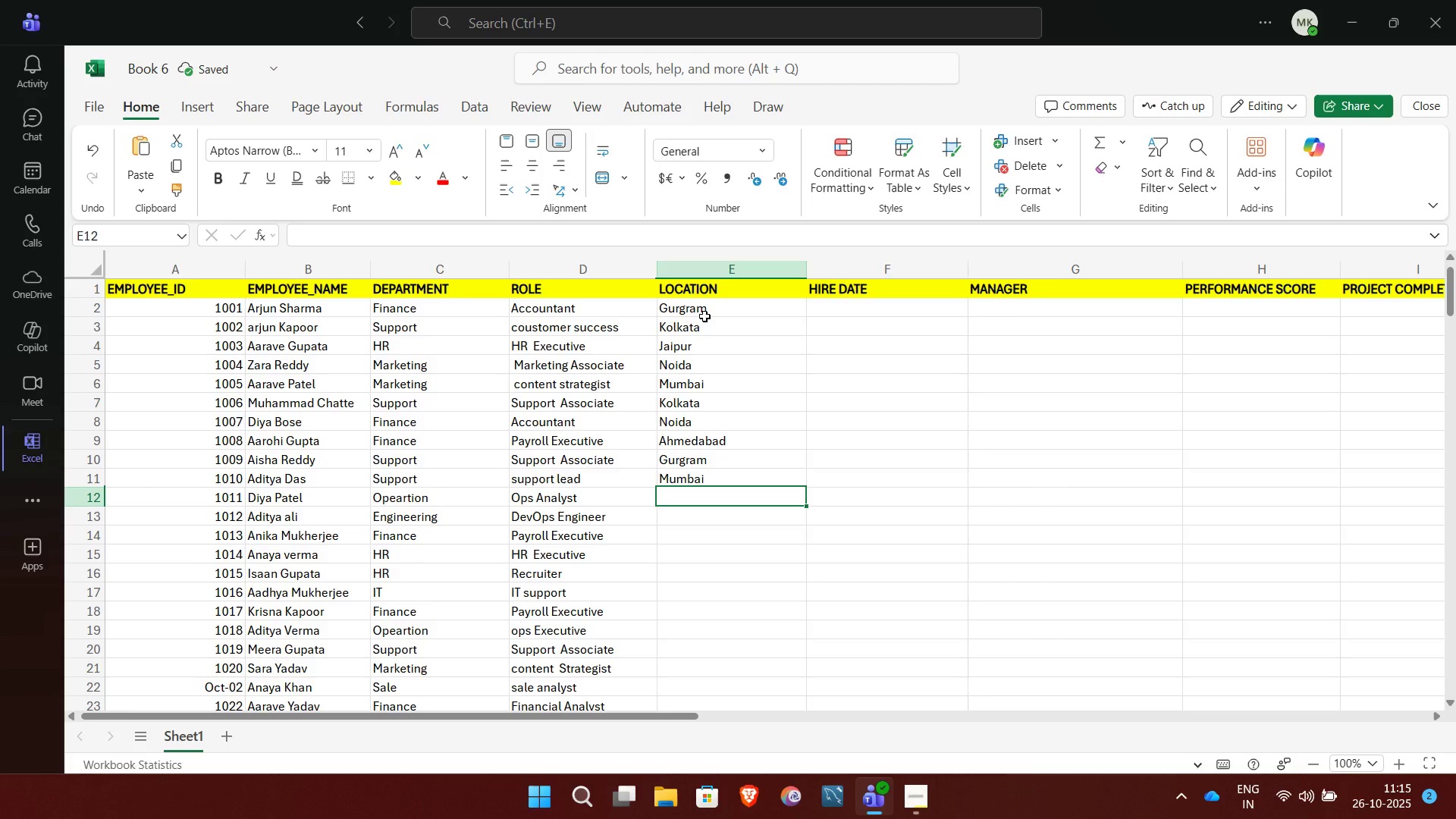 
key(G)
 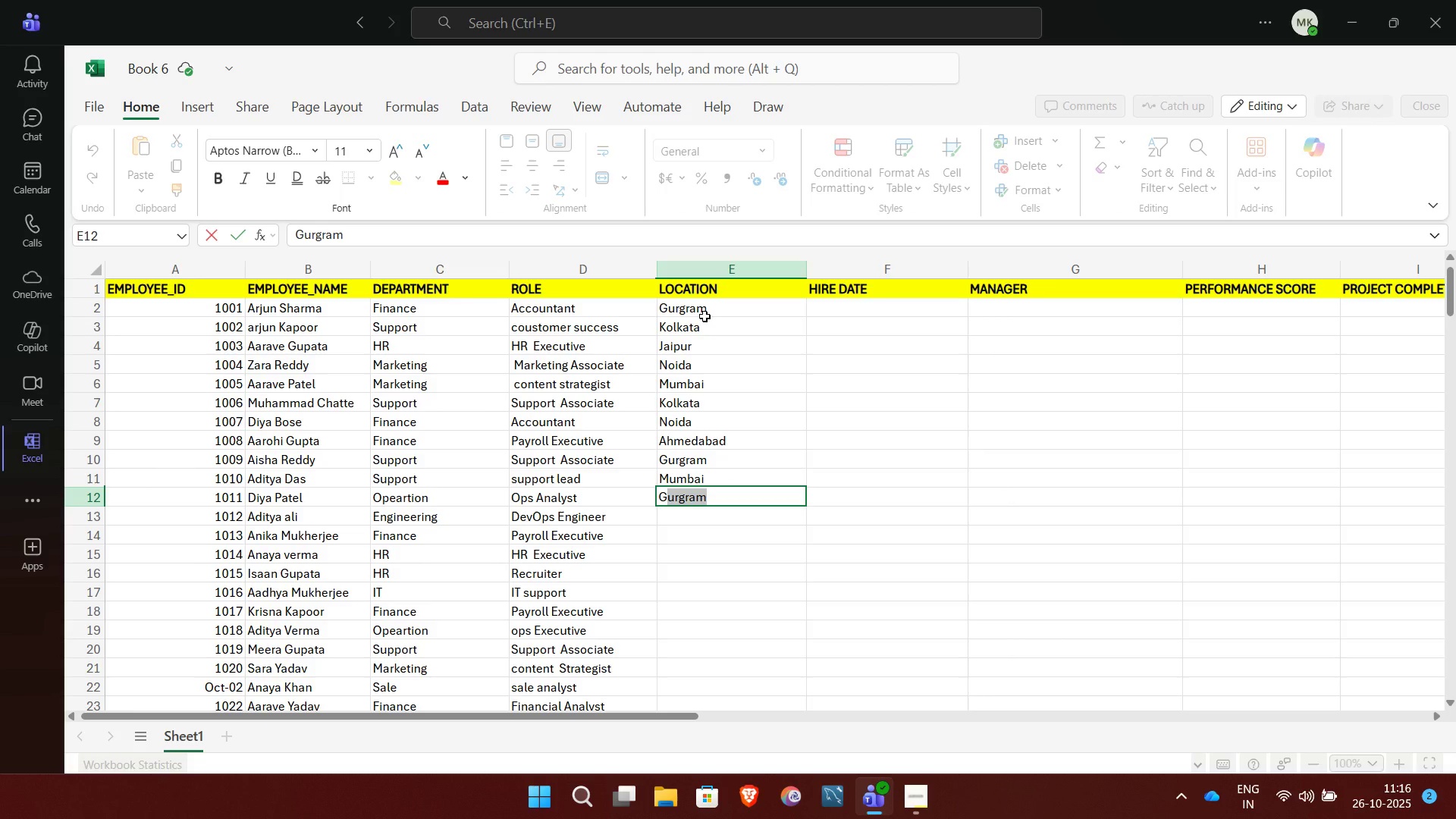 
key(NumpadEnter)
 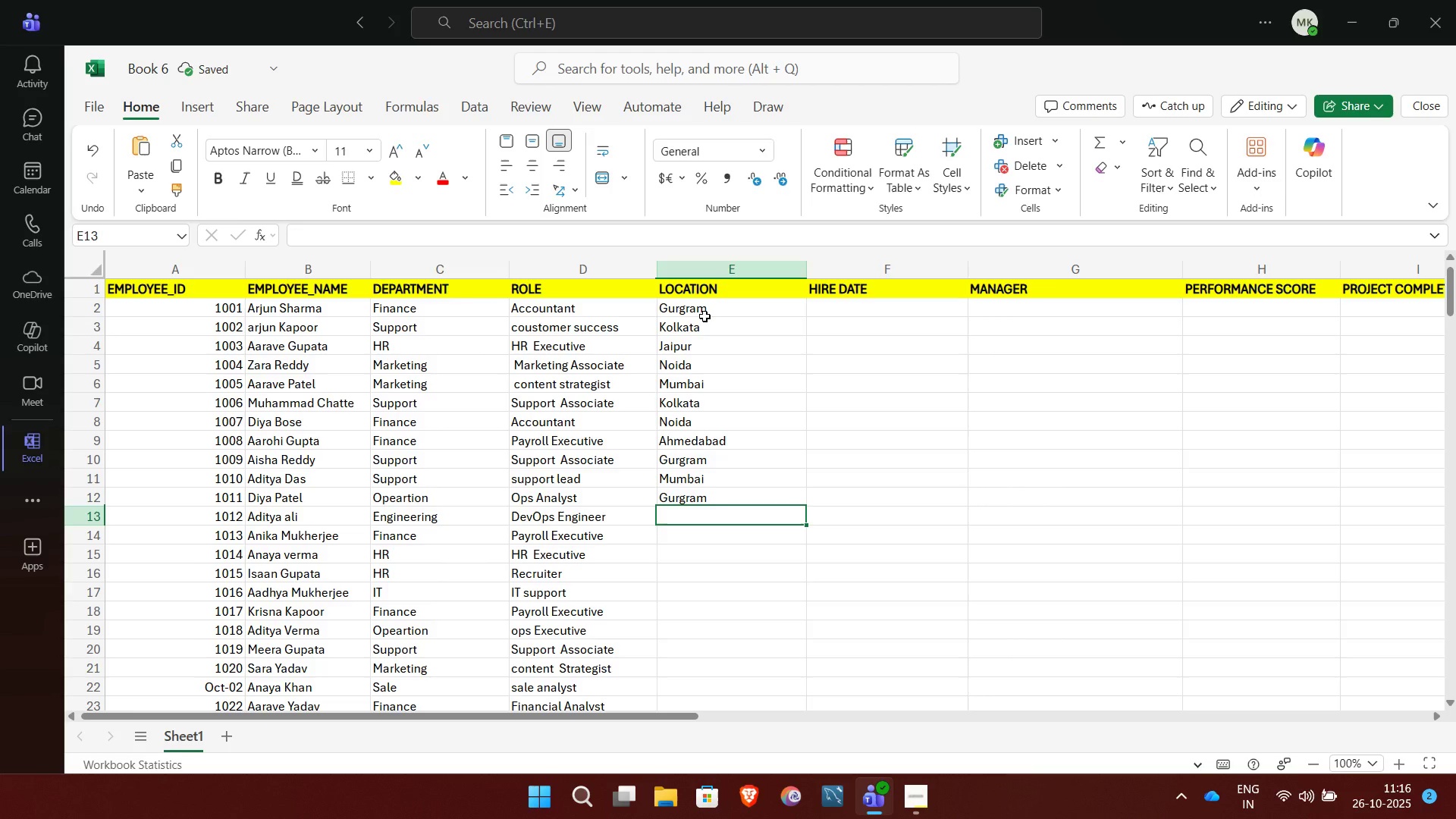 
key(G)
 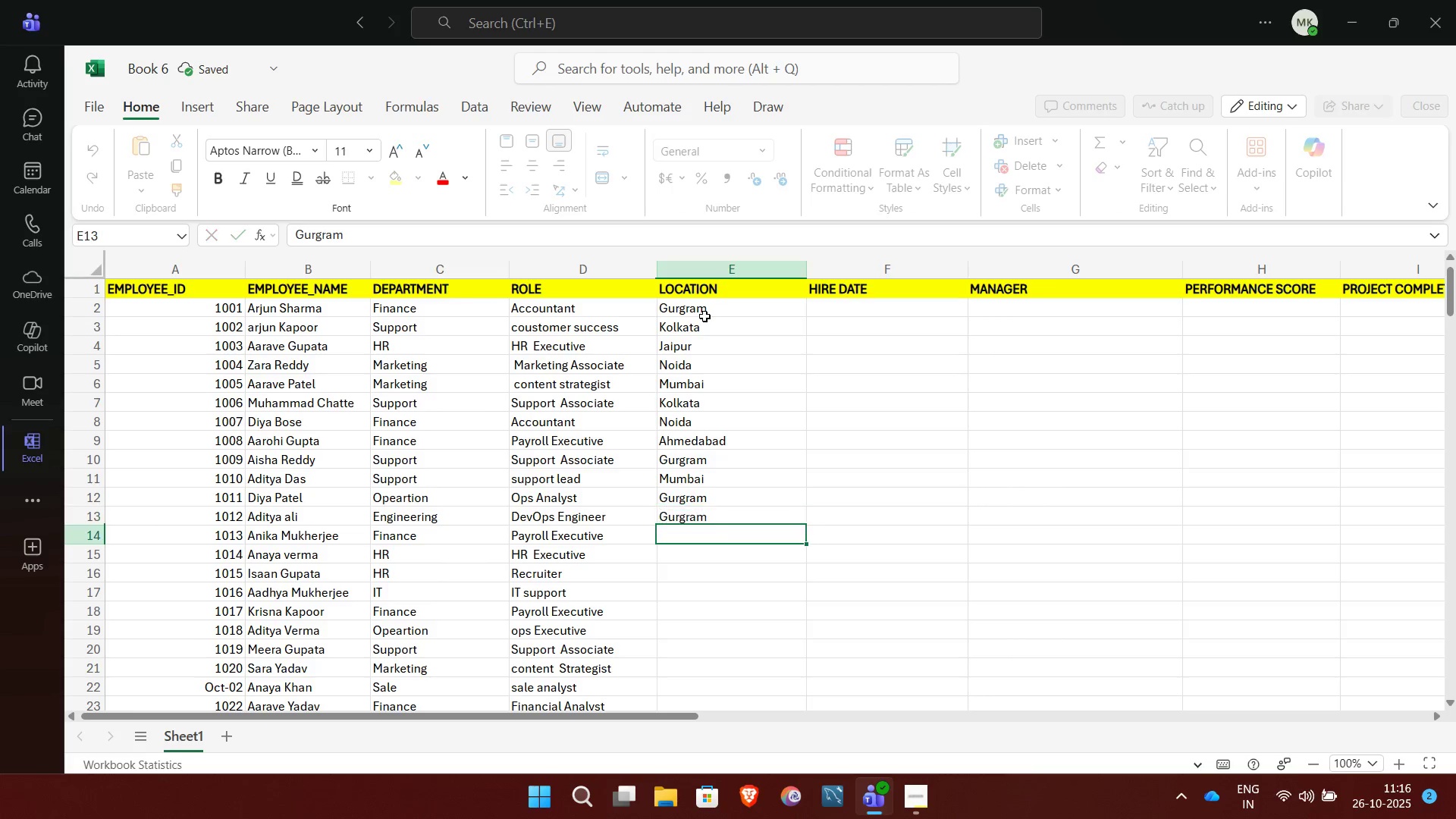 
key(NumpadEnter)
 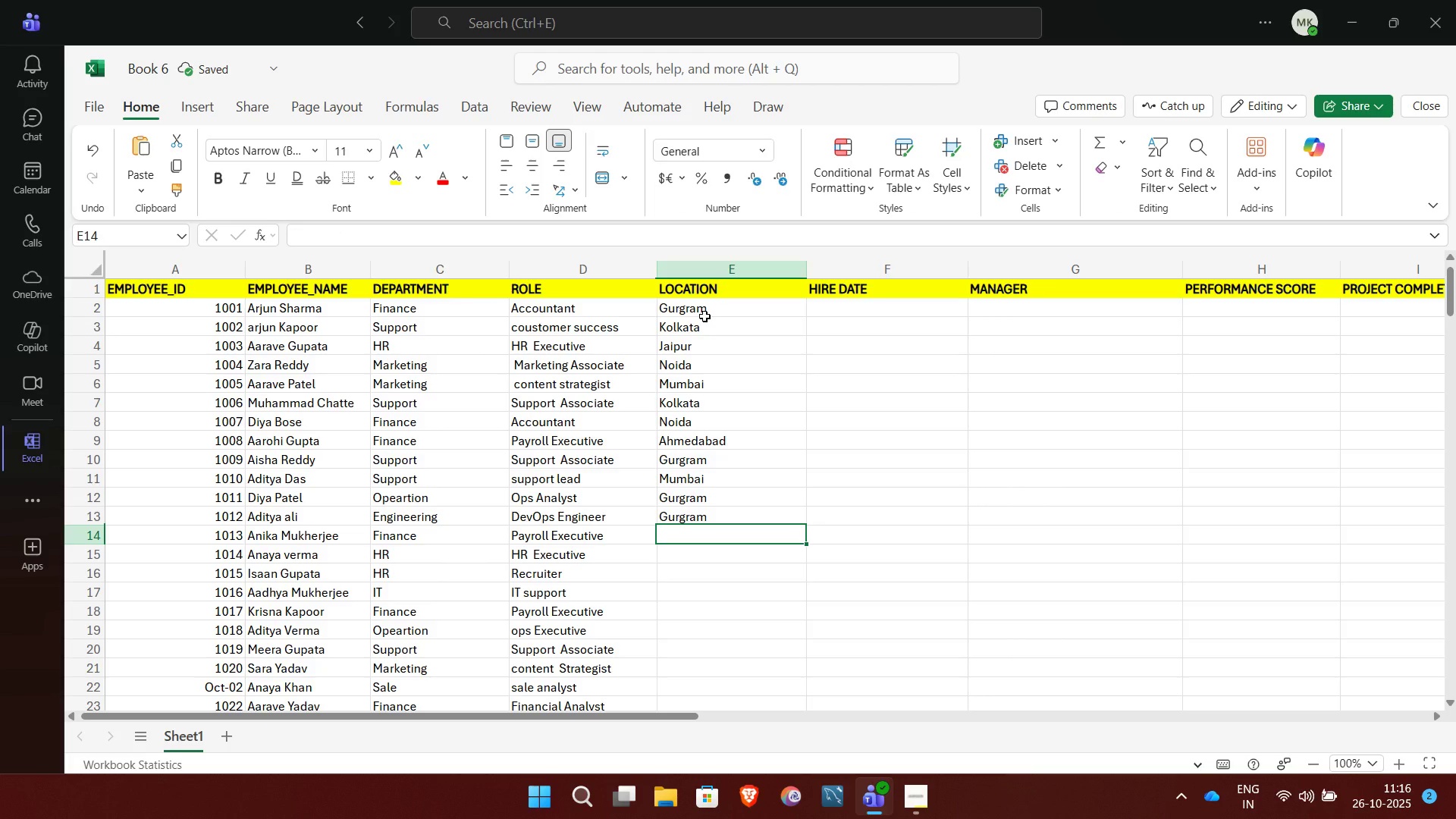 
key(J)
 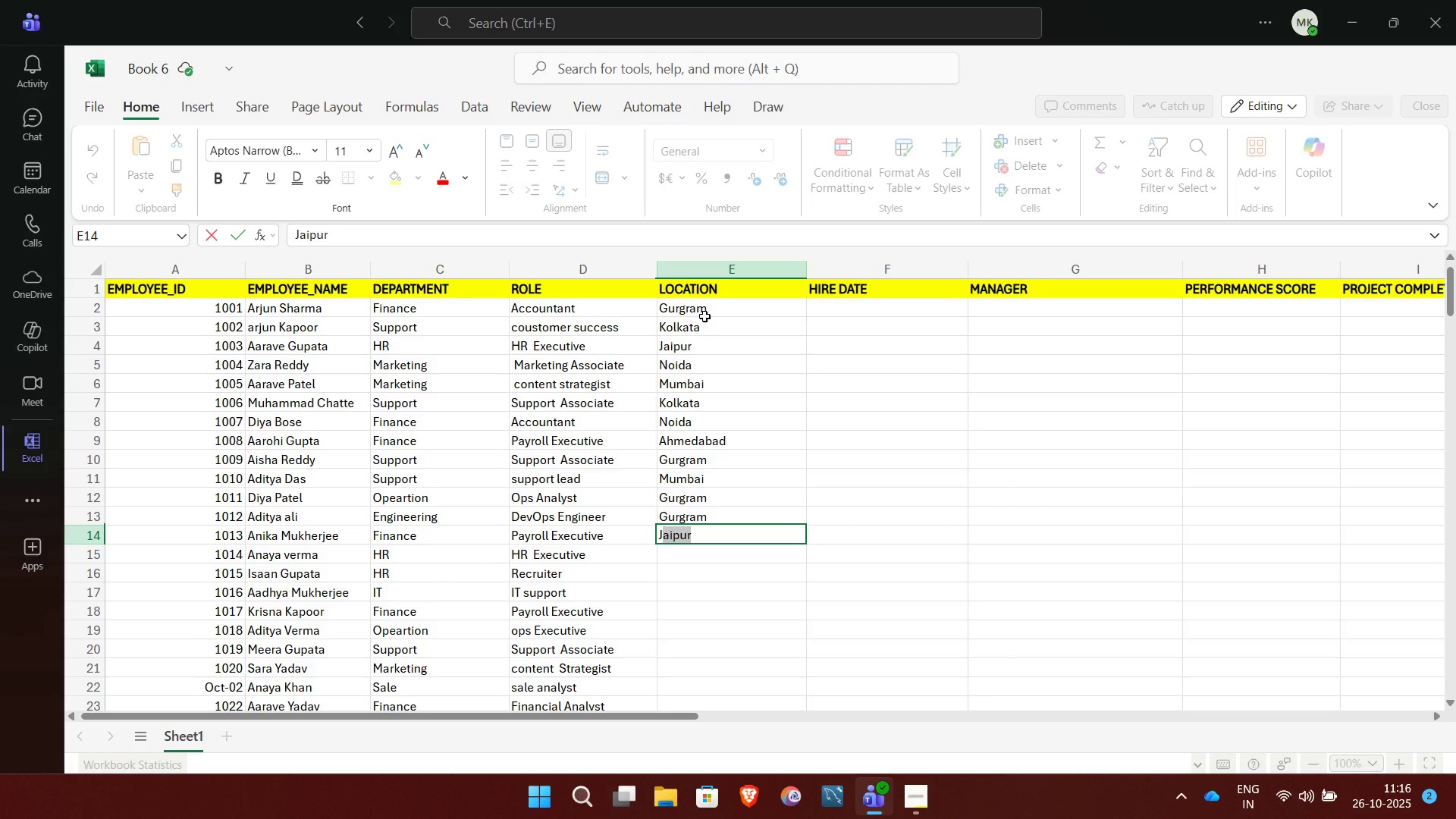 
key(NumpadEnter)
 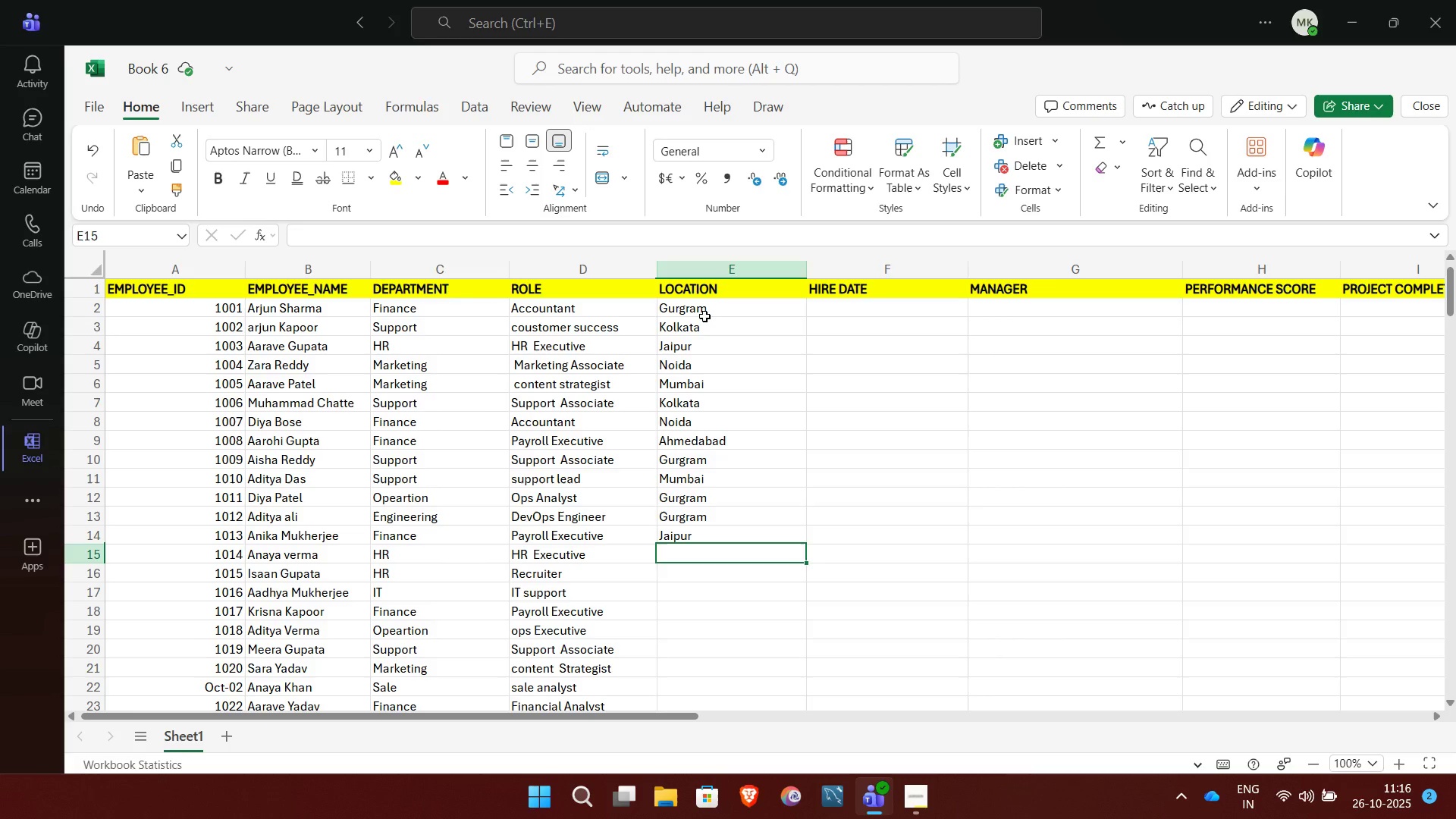 
wait(6.74)
 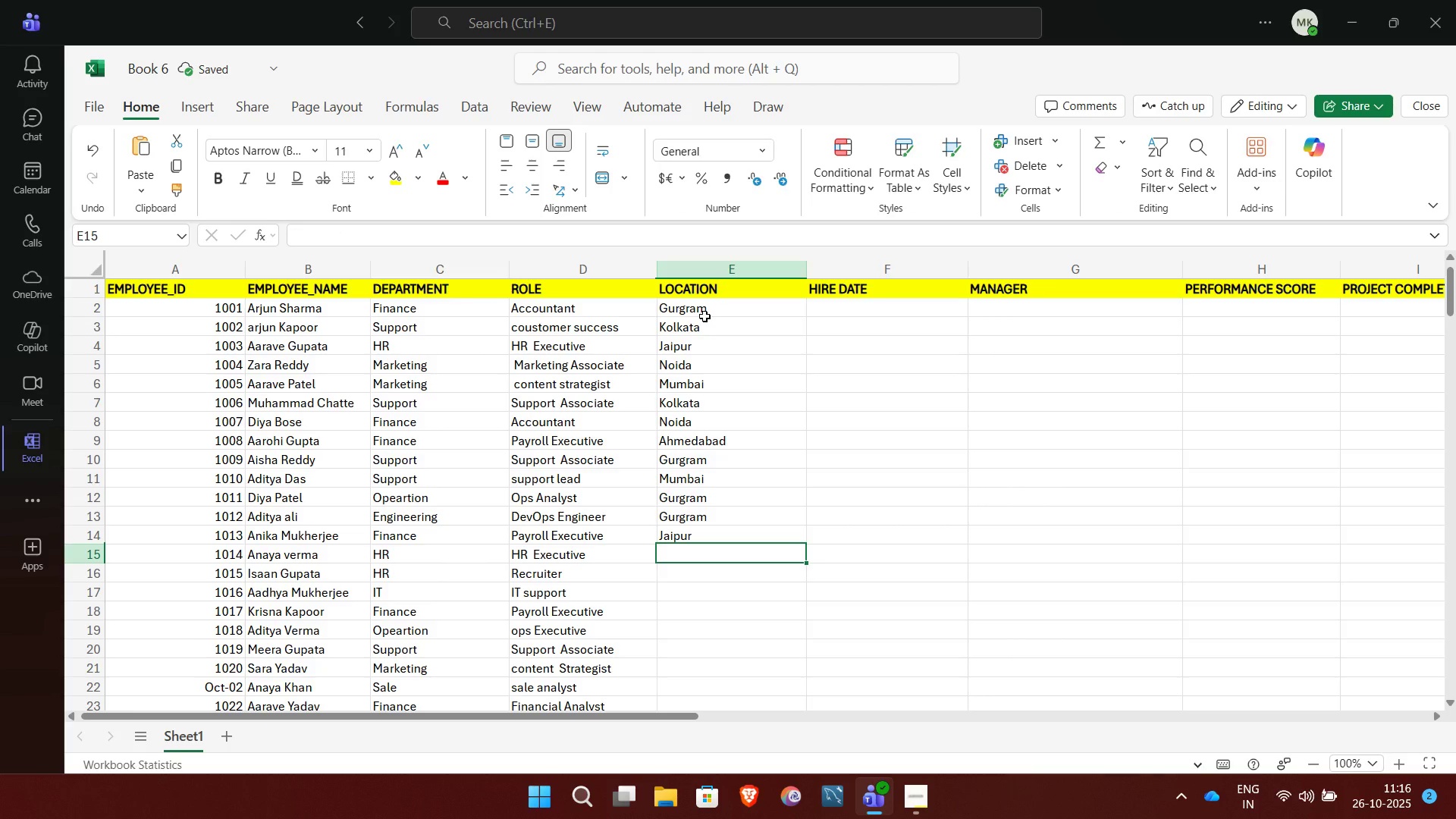 
type(Chennai)
 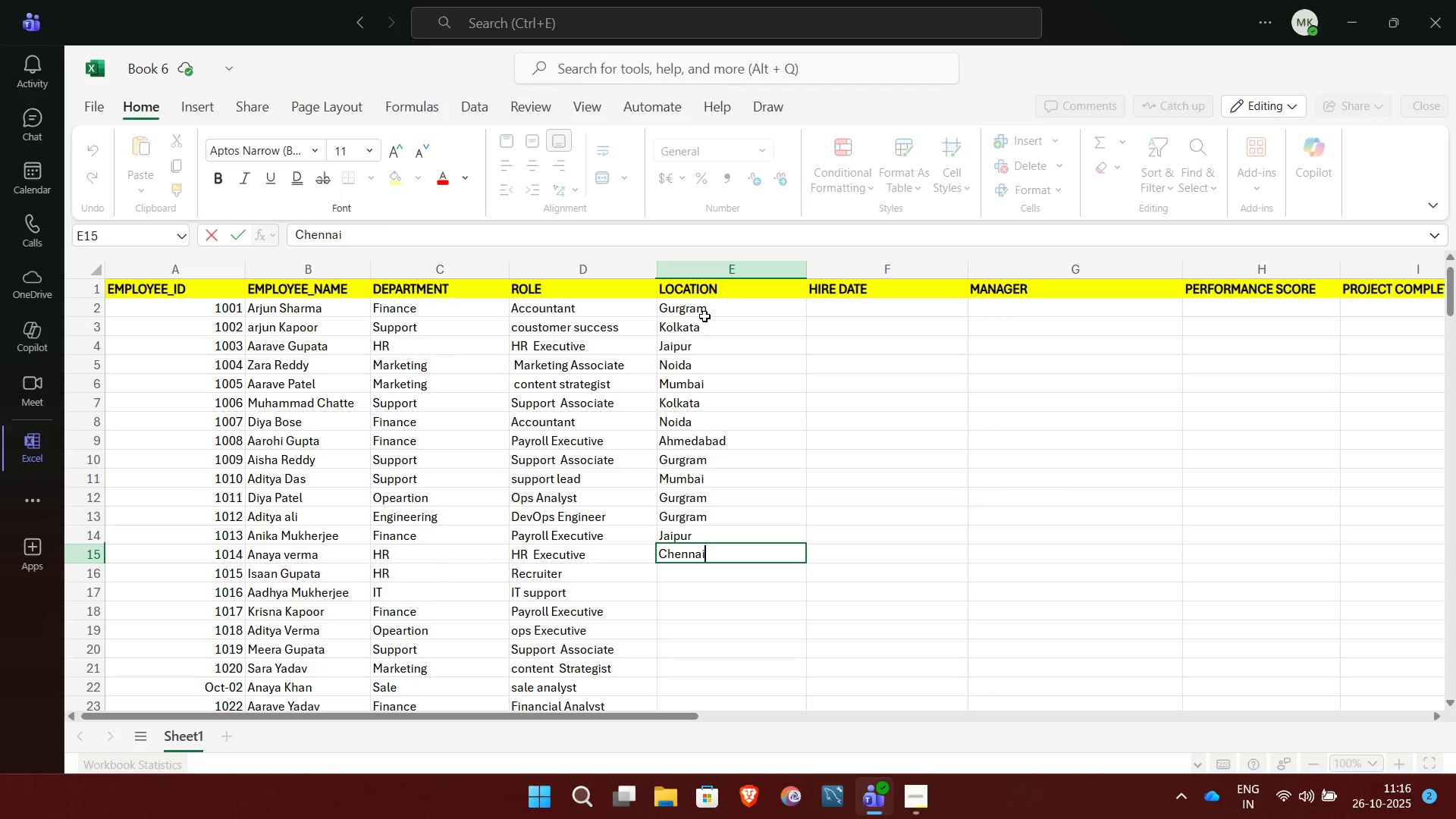 
key(NumpadEnter)
 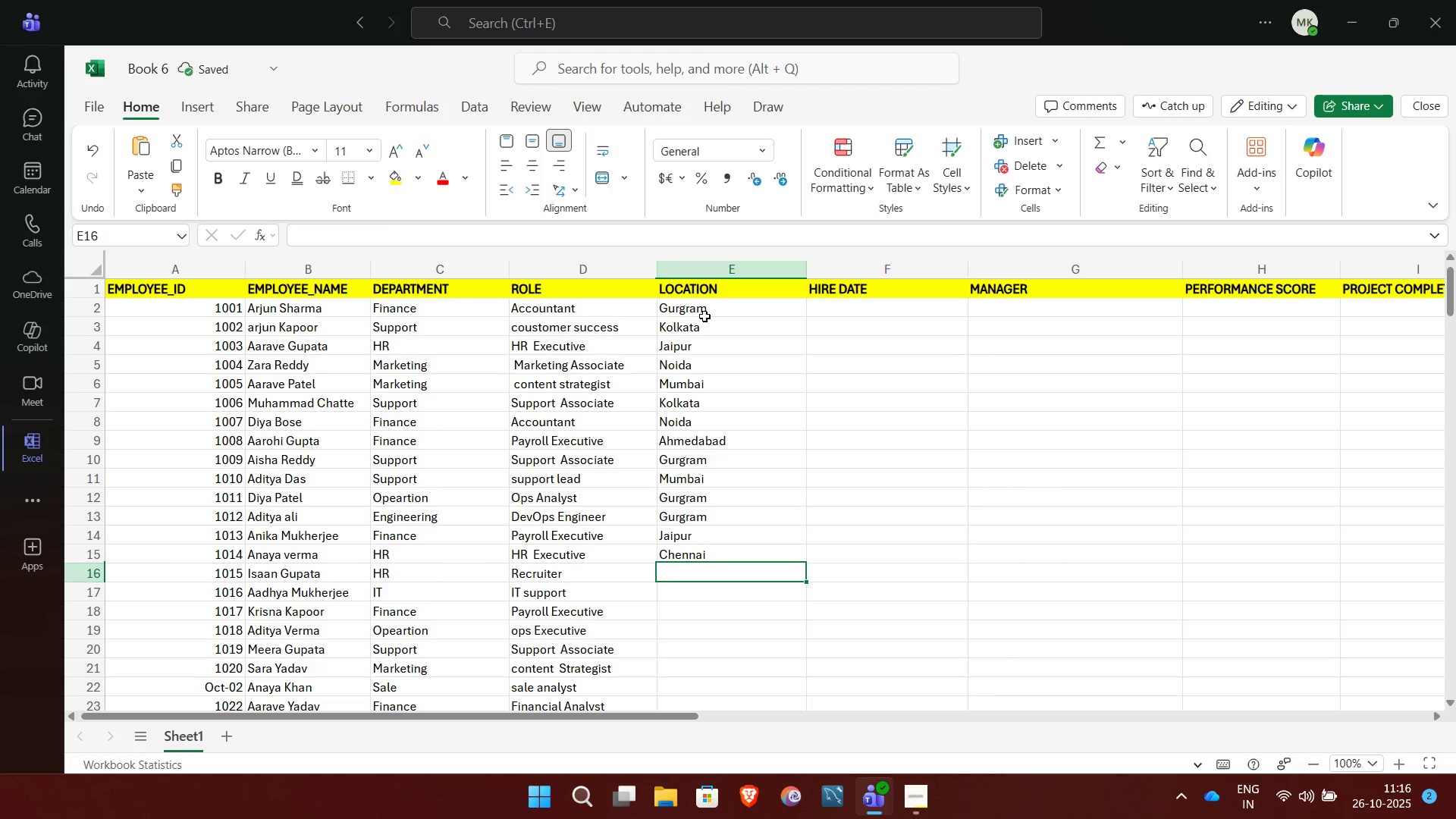 
key(C)
 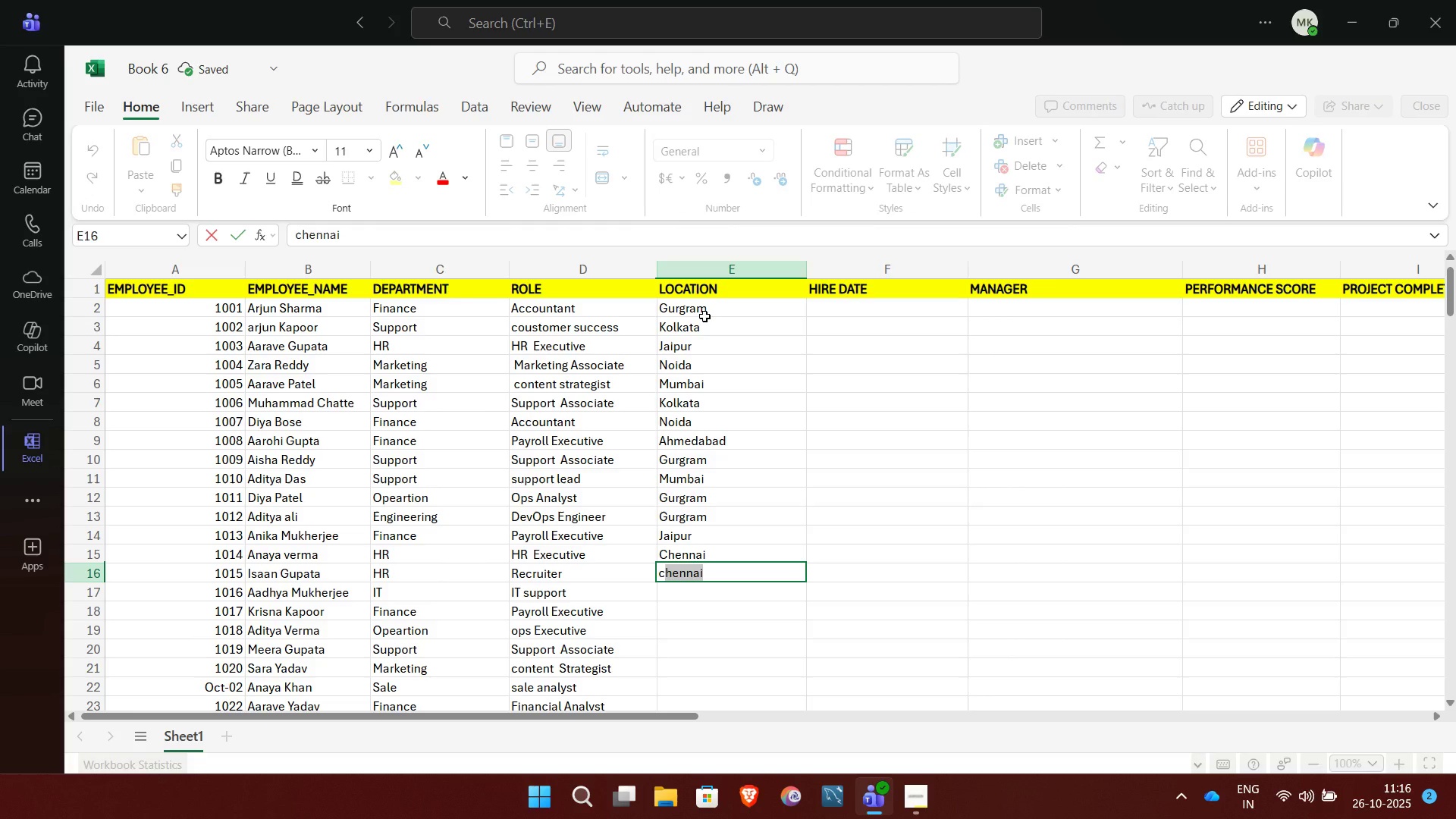 
key(Backspace)
 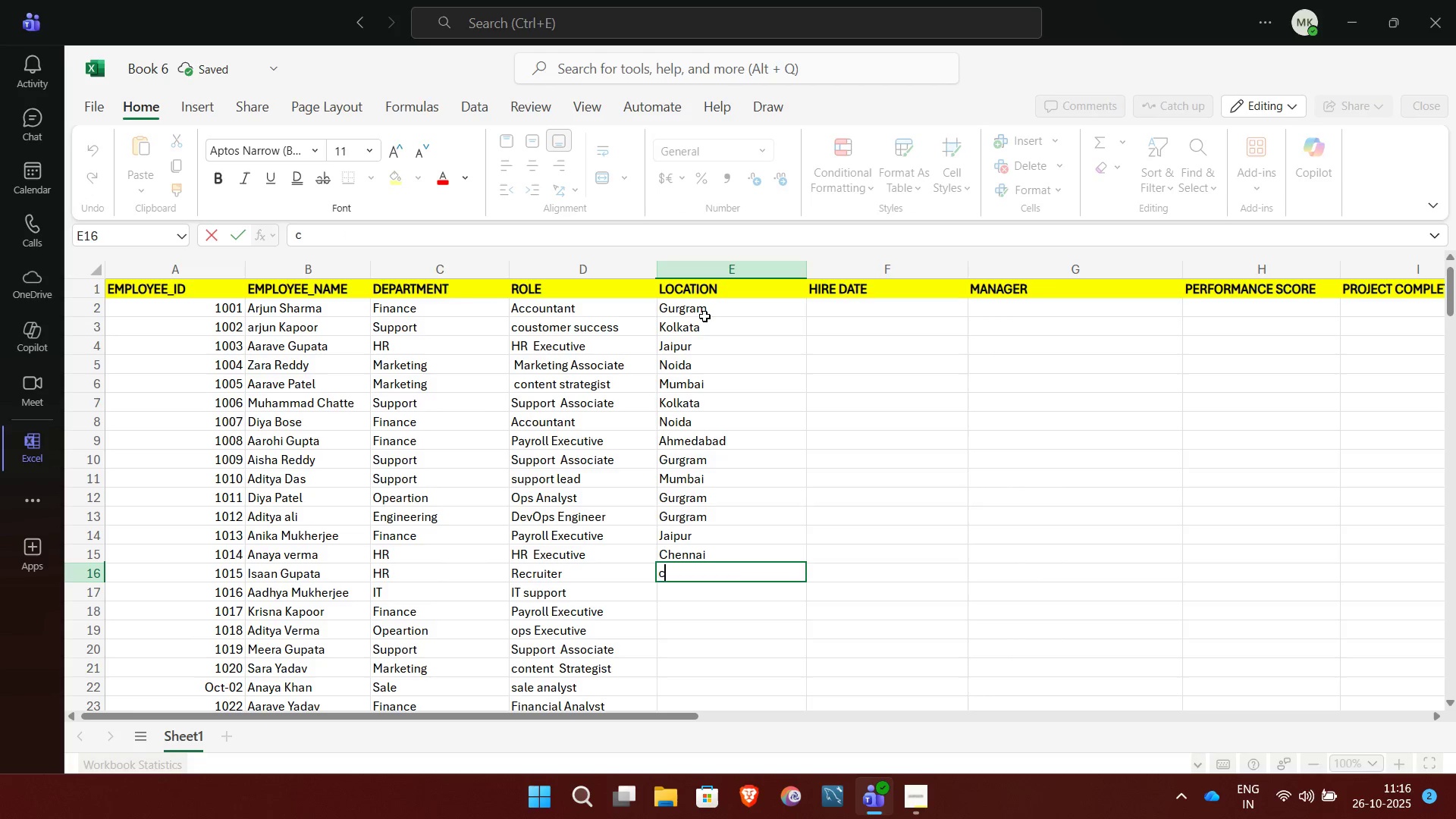 
key(CapsLock)
 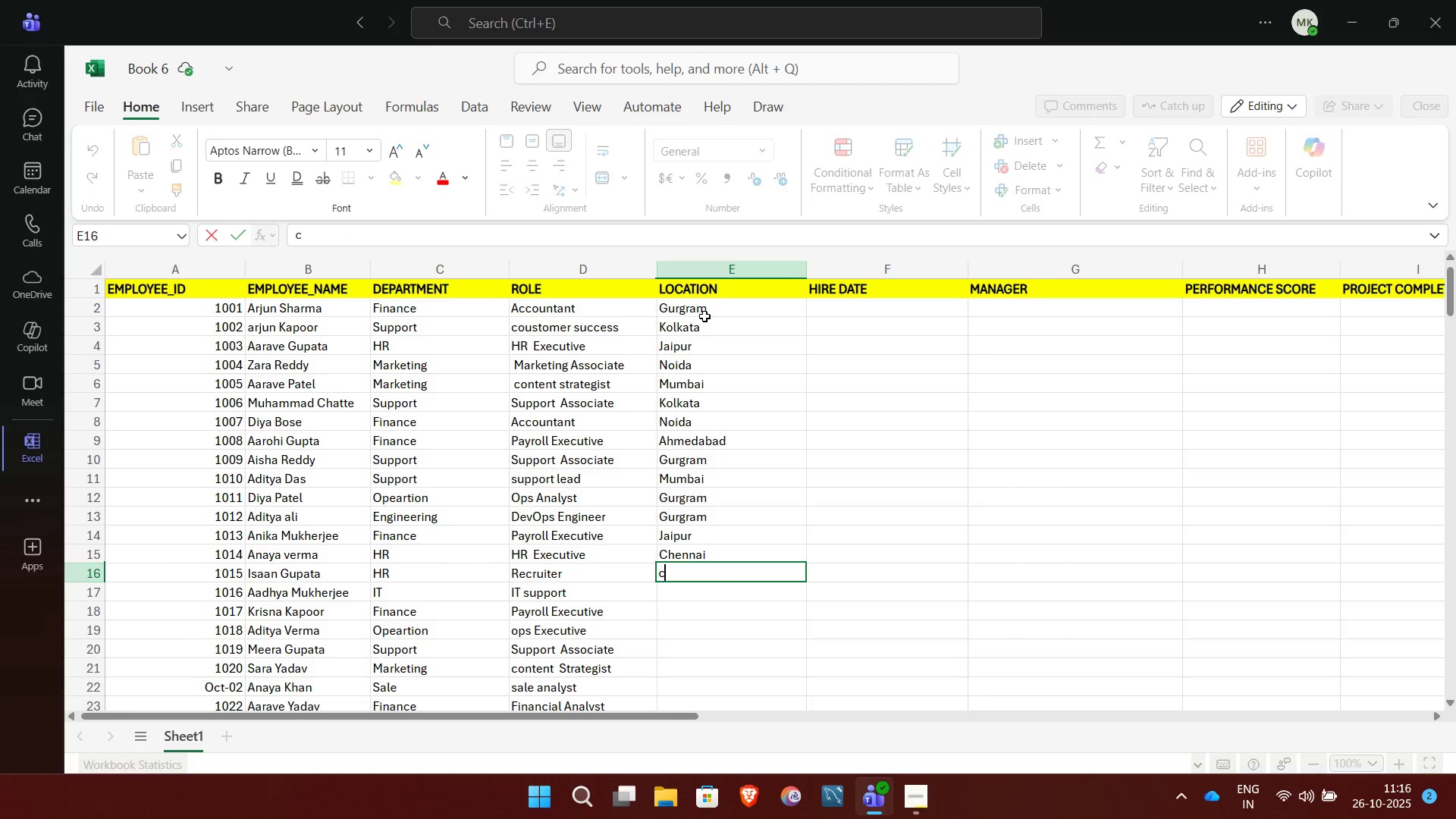 
key(C)
 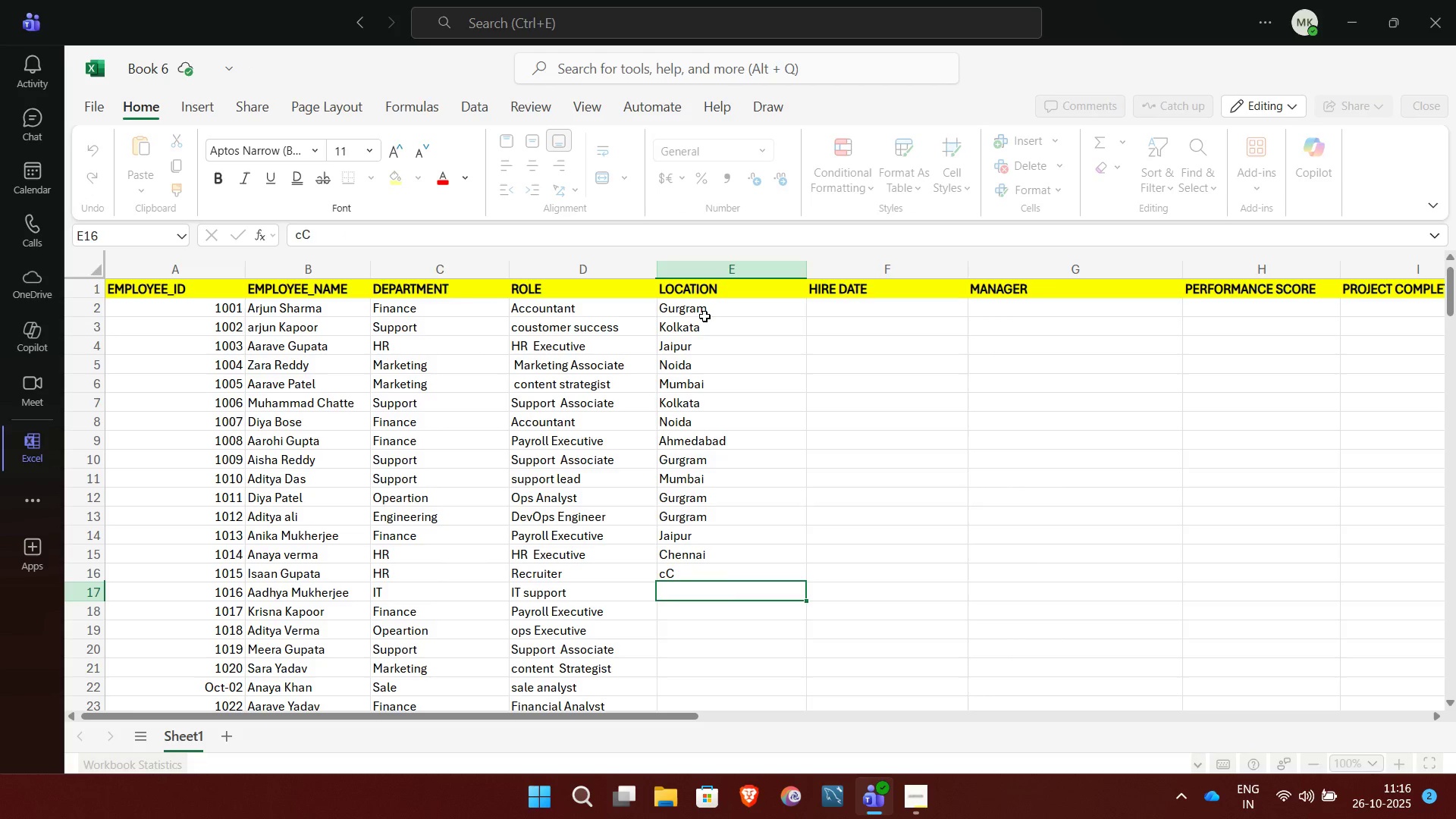 
key(NumpadEnter)
 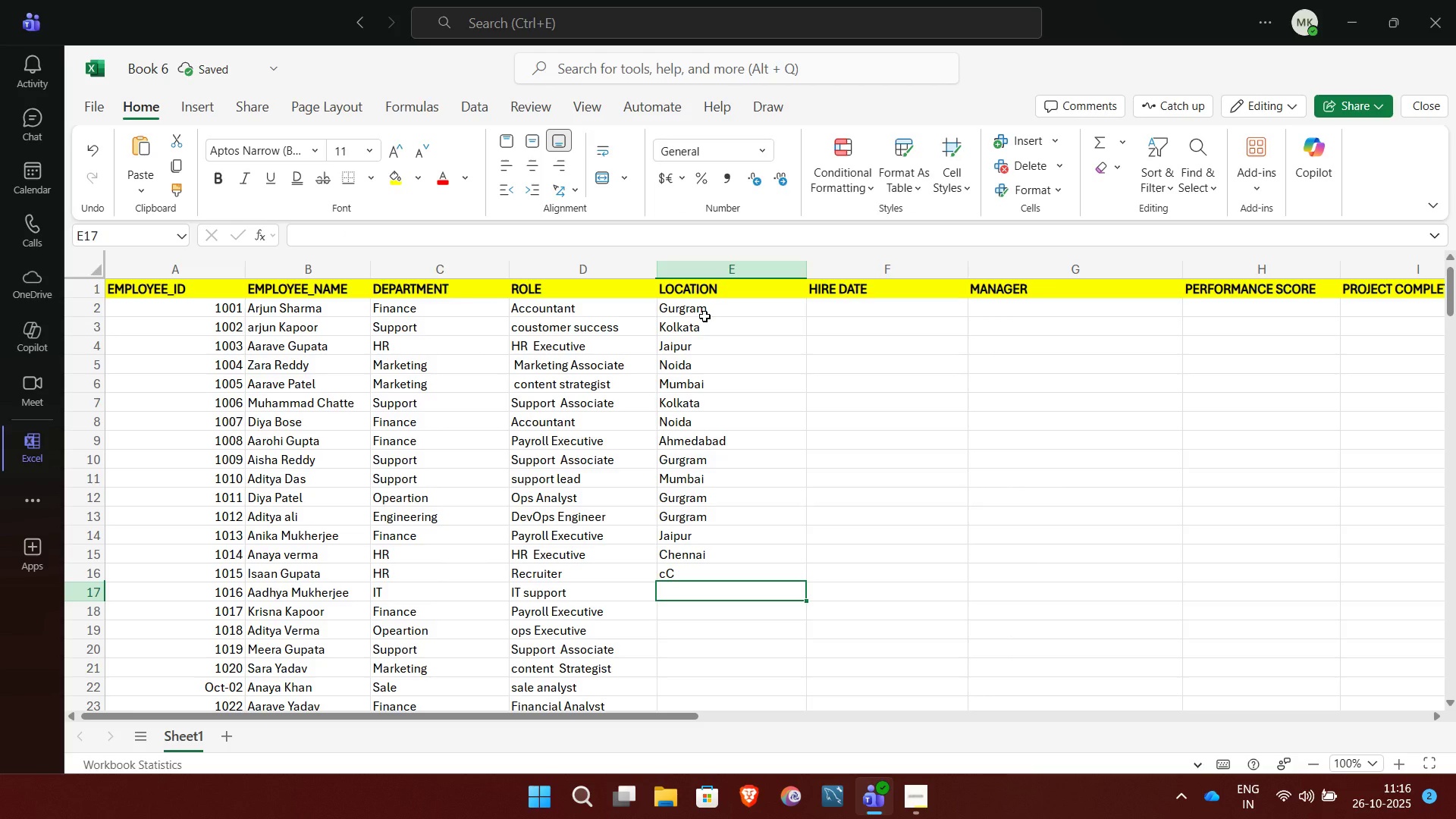 
key(ArrowUp)
 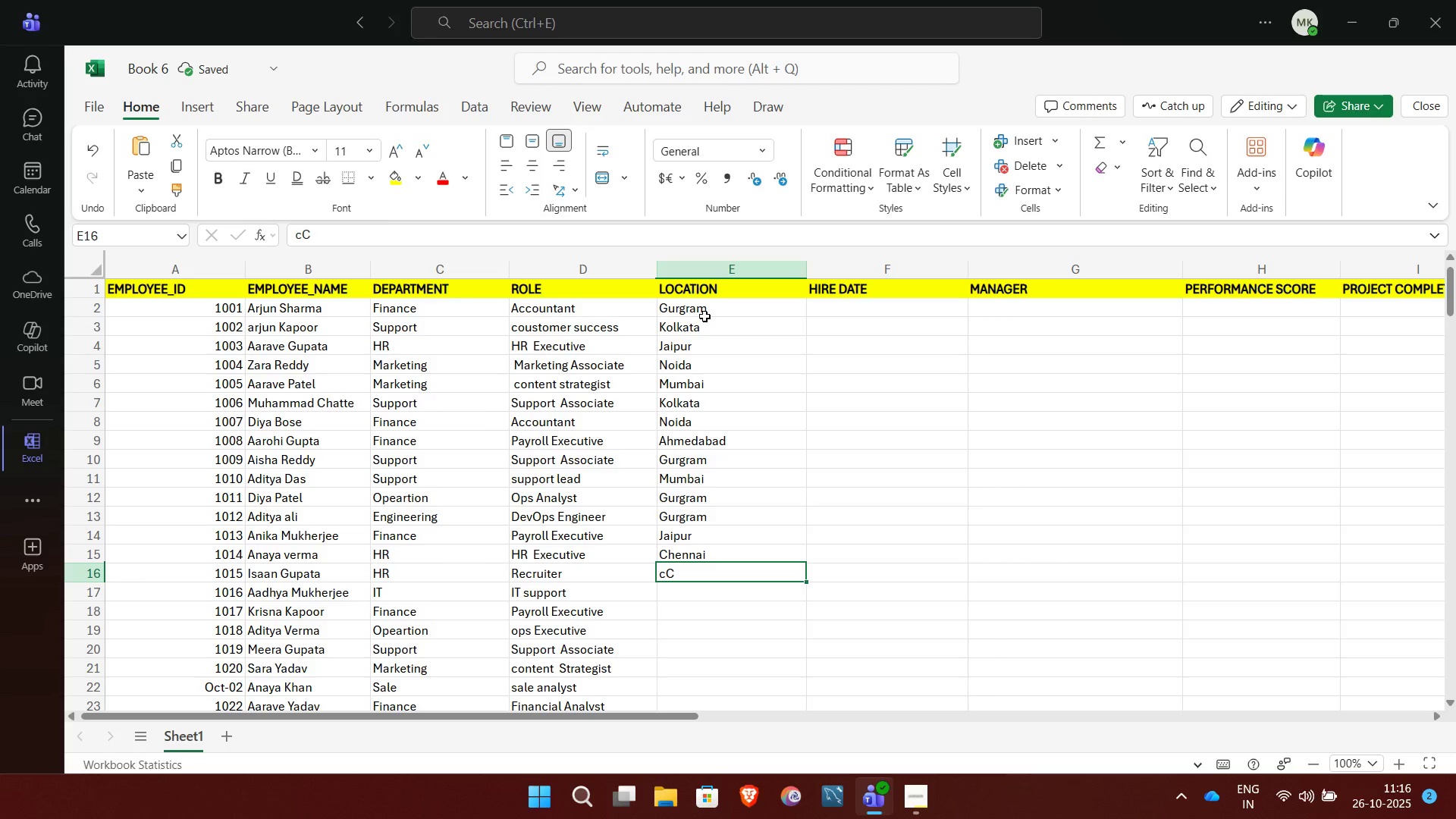 
key(C)
 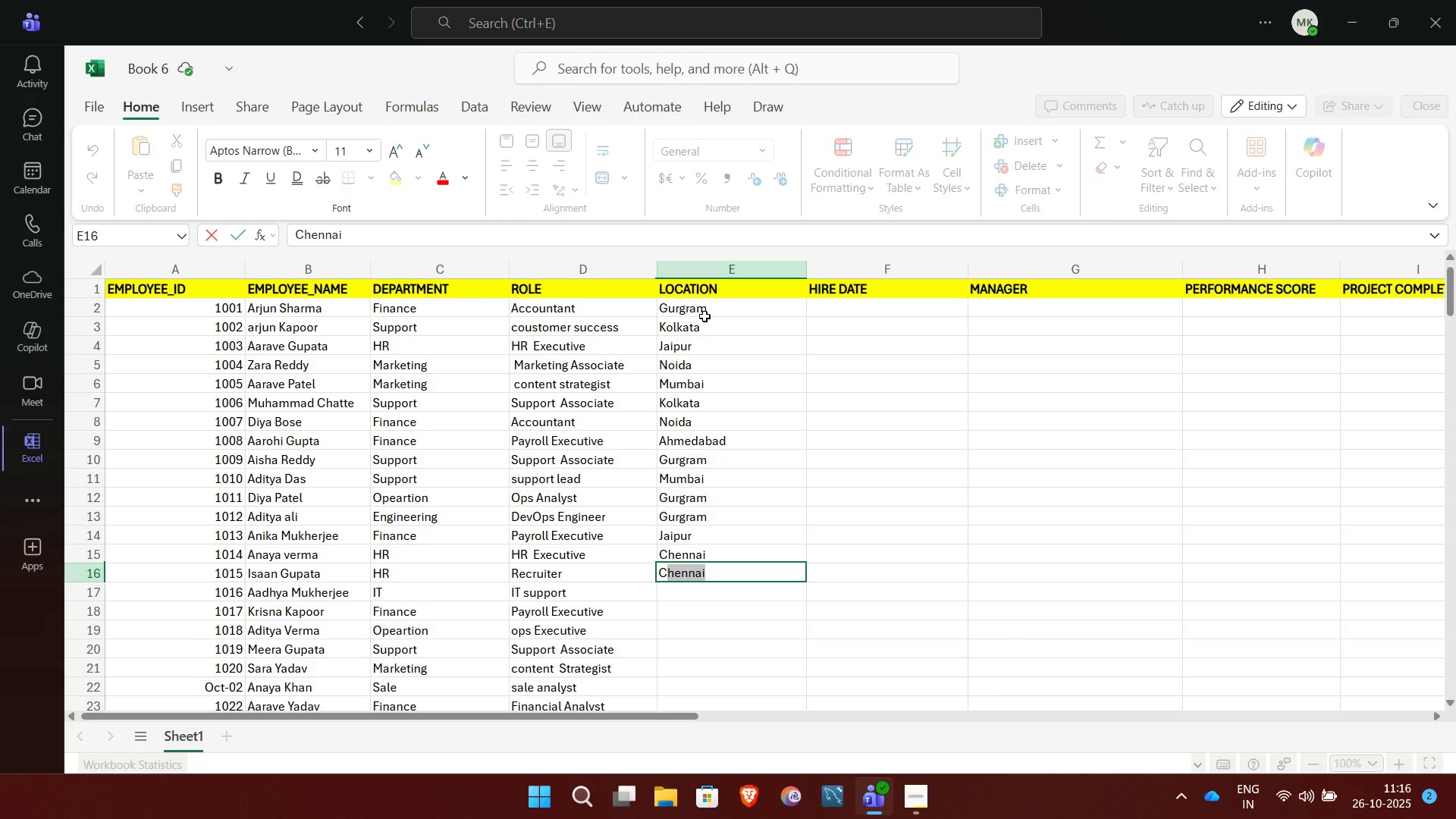 
key(NumpadEnter)
 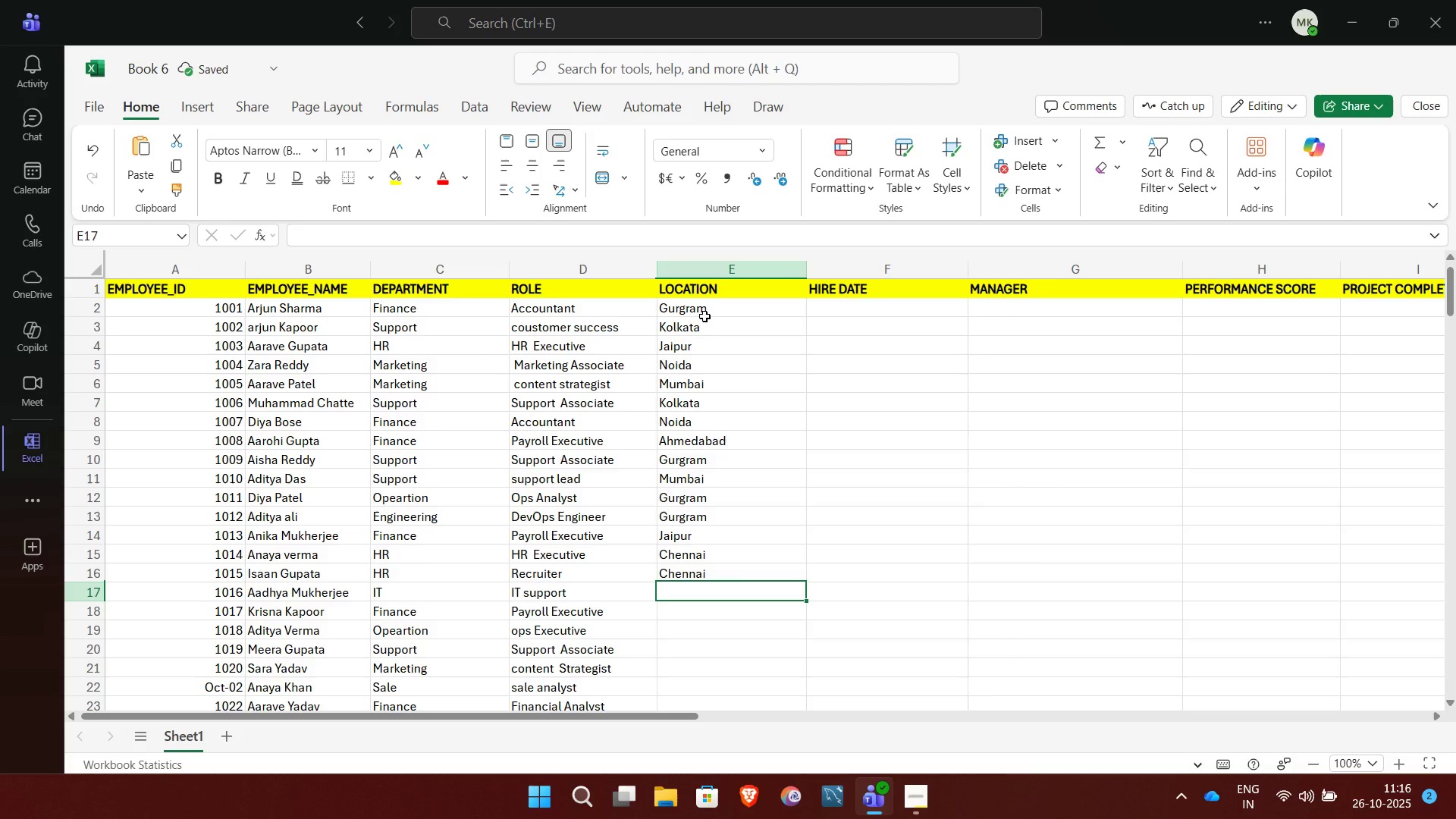 
key(M)
 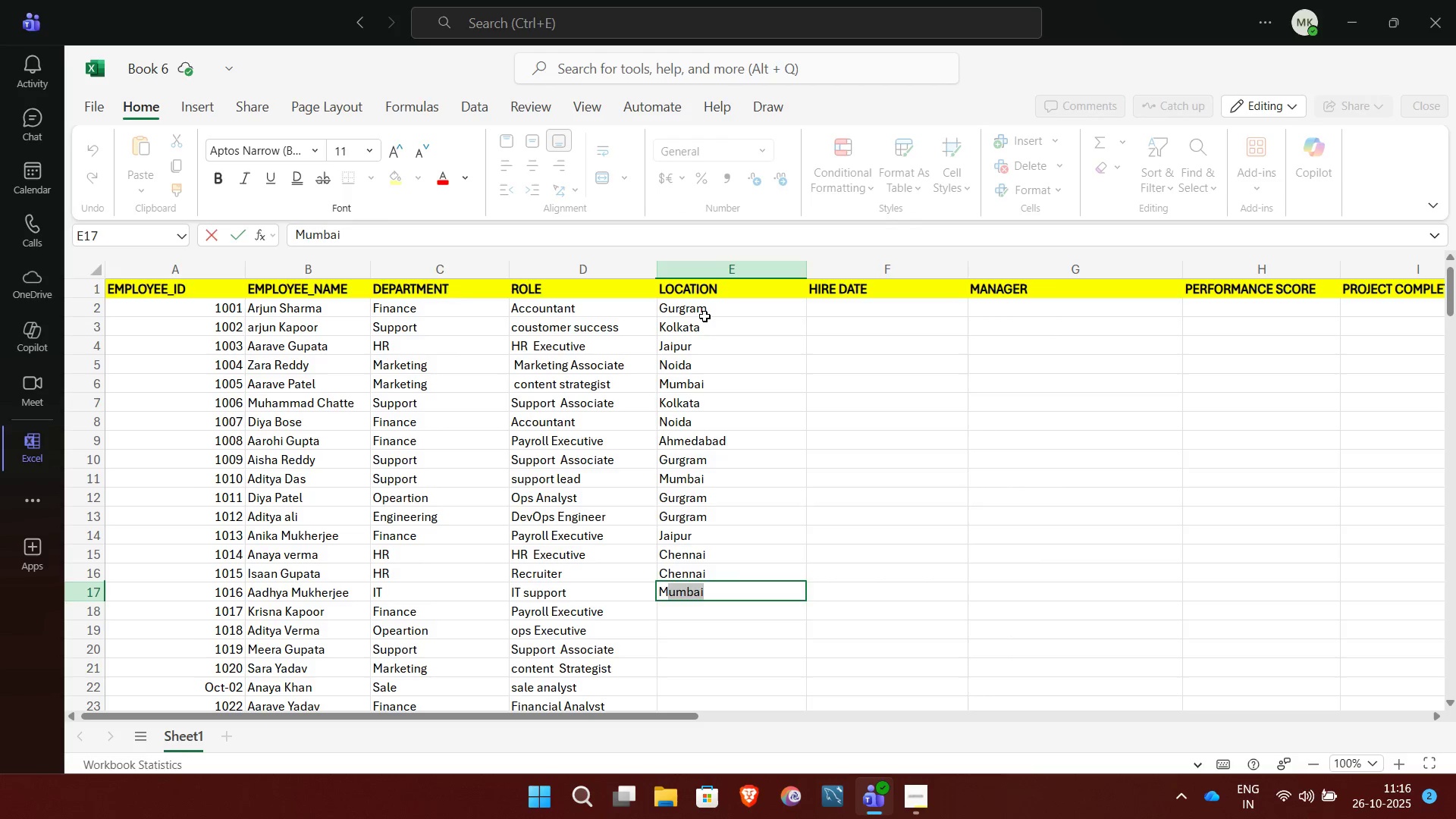 
key(NumpadEnter)
 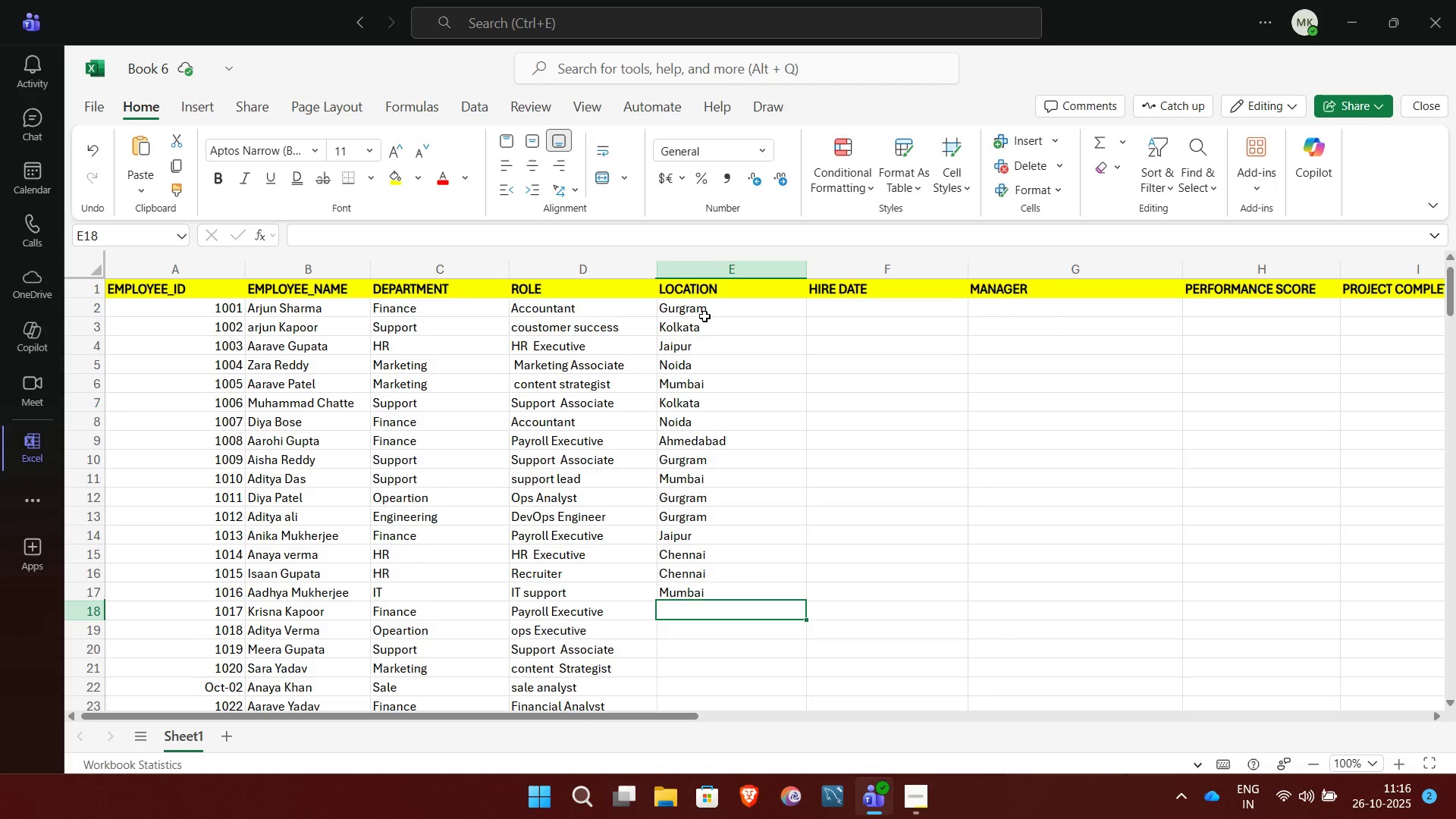 
key(A)
 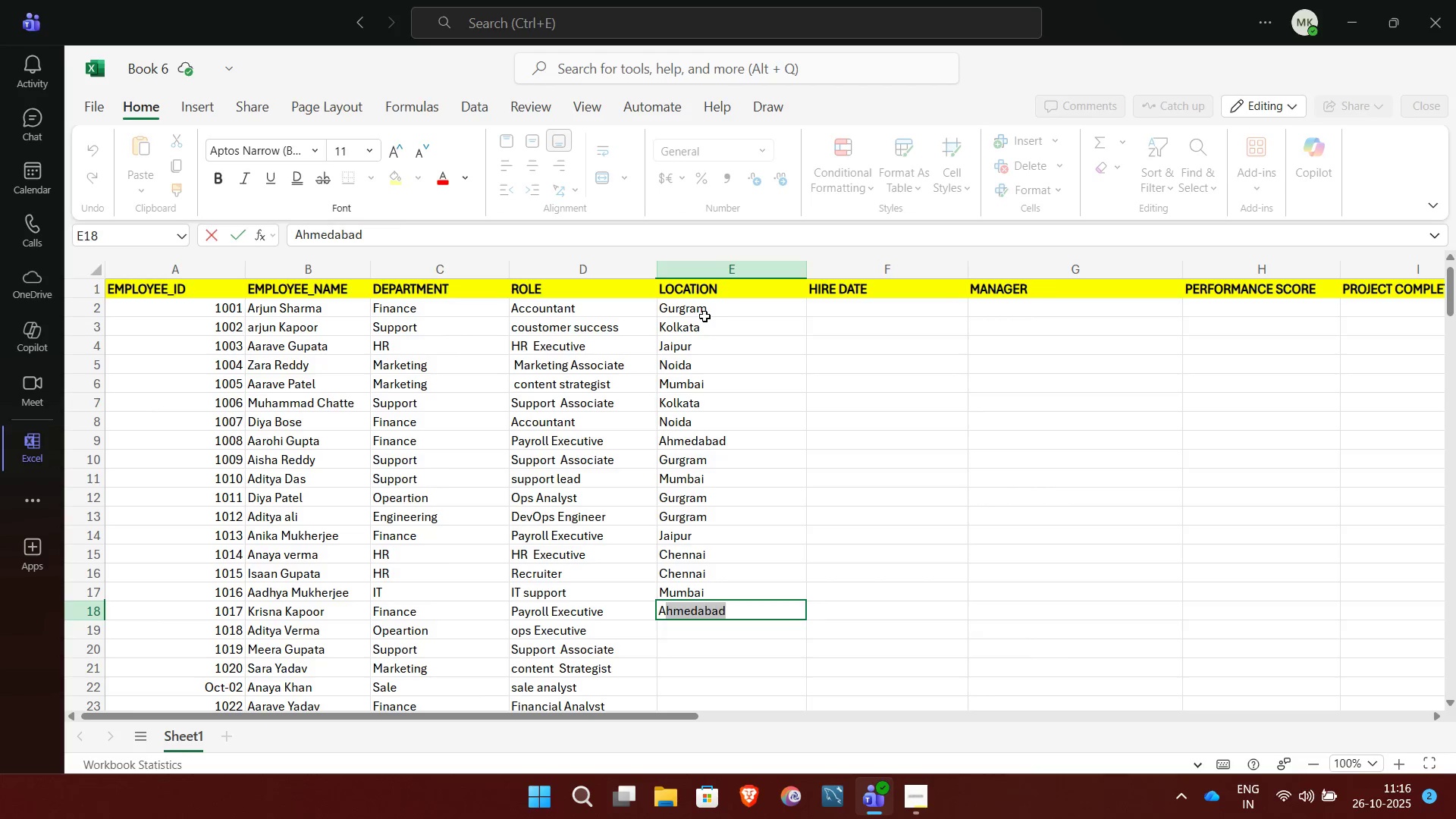 
key(NumpadEnter)
 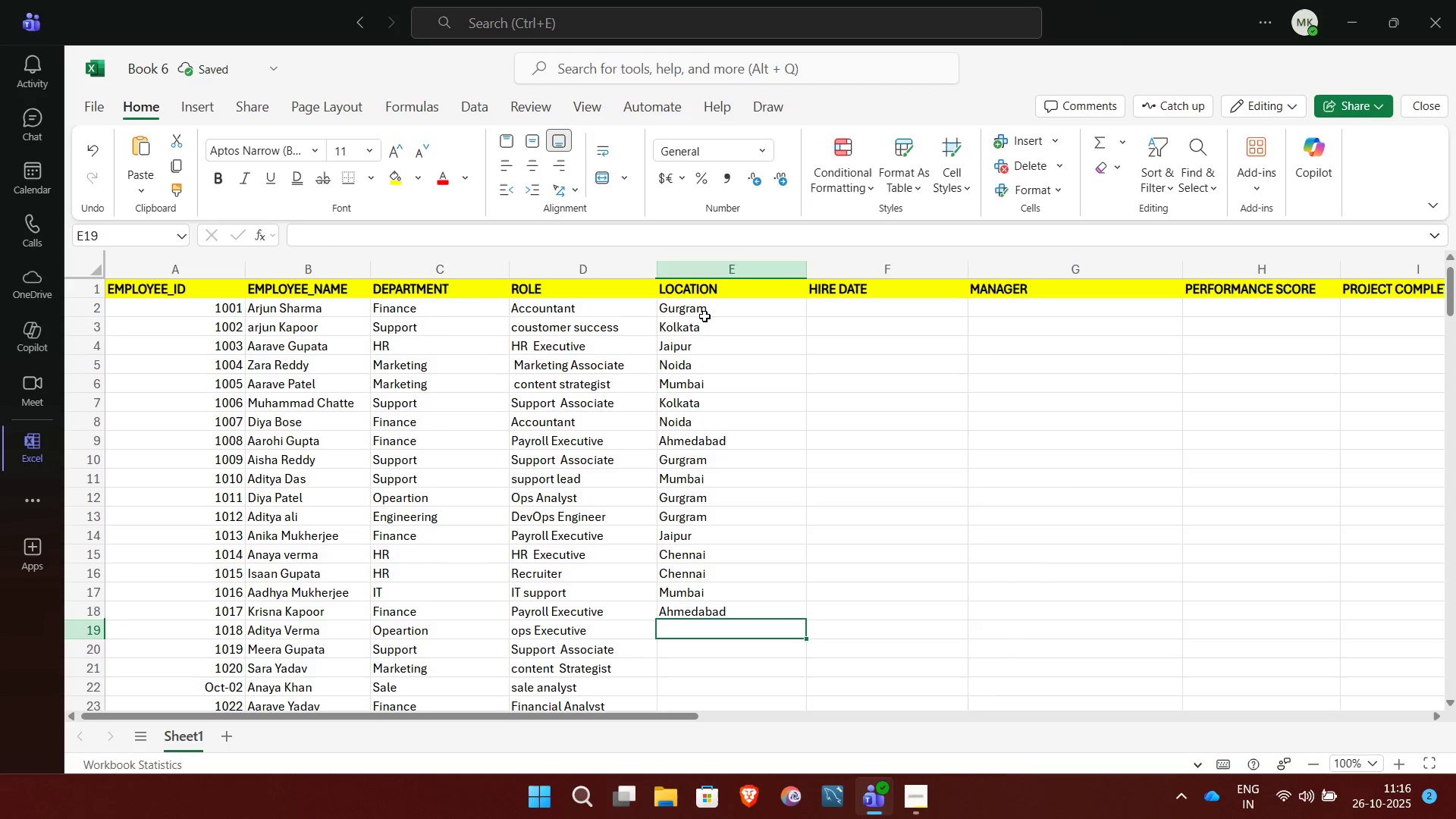 
type(PUNE)
key(Backspace)
key(Backspace)
key(Backspace)
type(une)
key(NumpadEnter)
 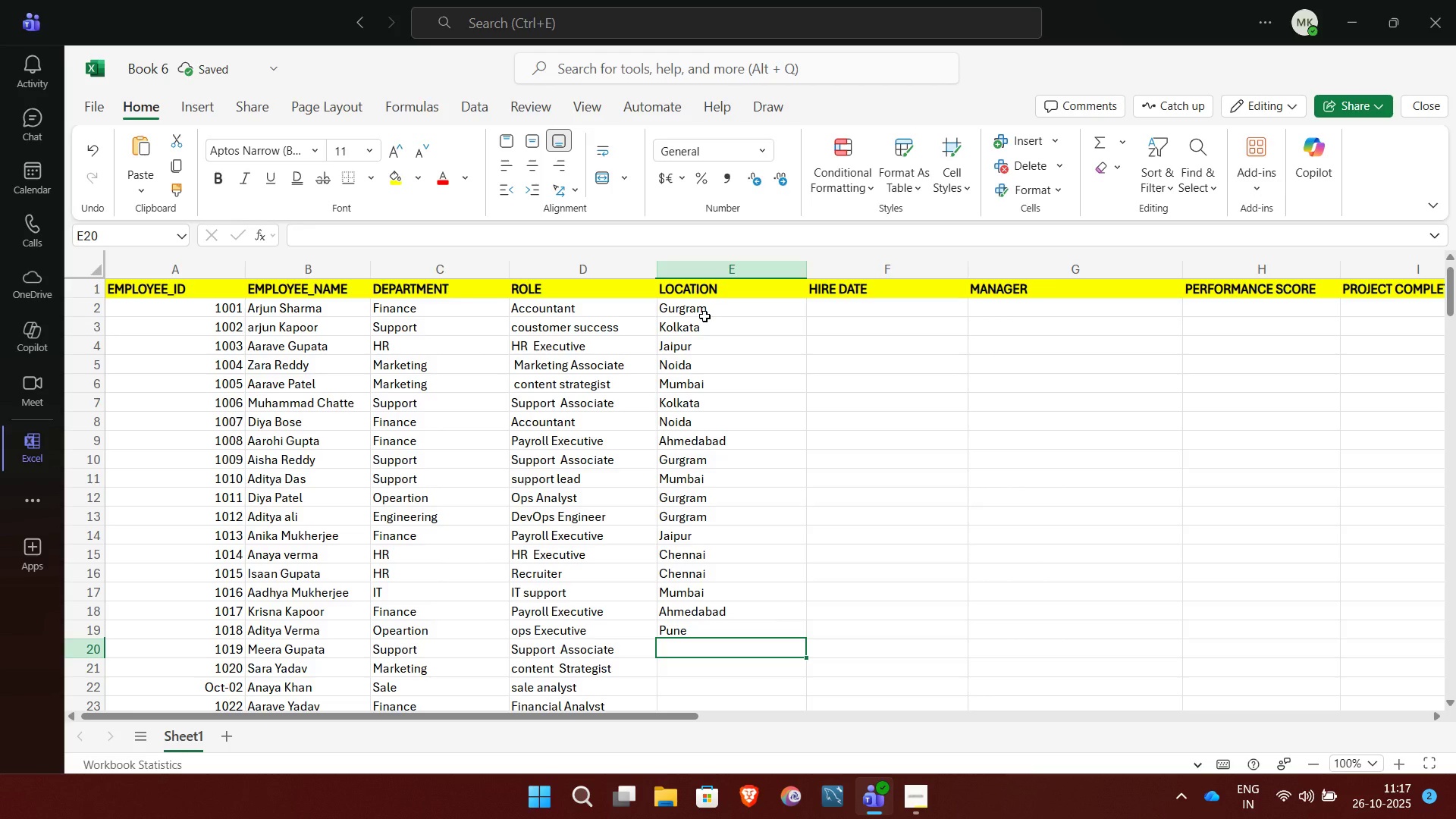 
key(P)
 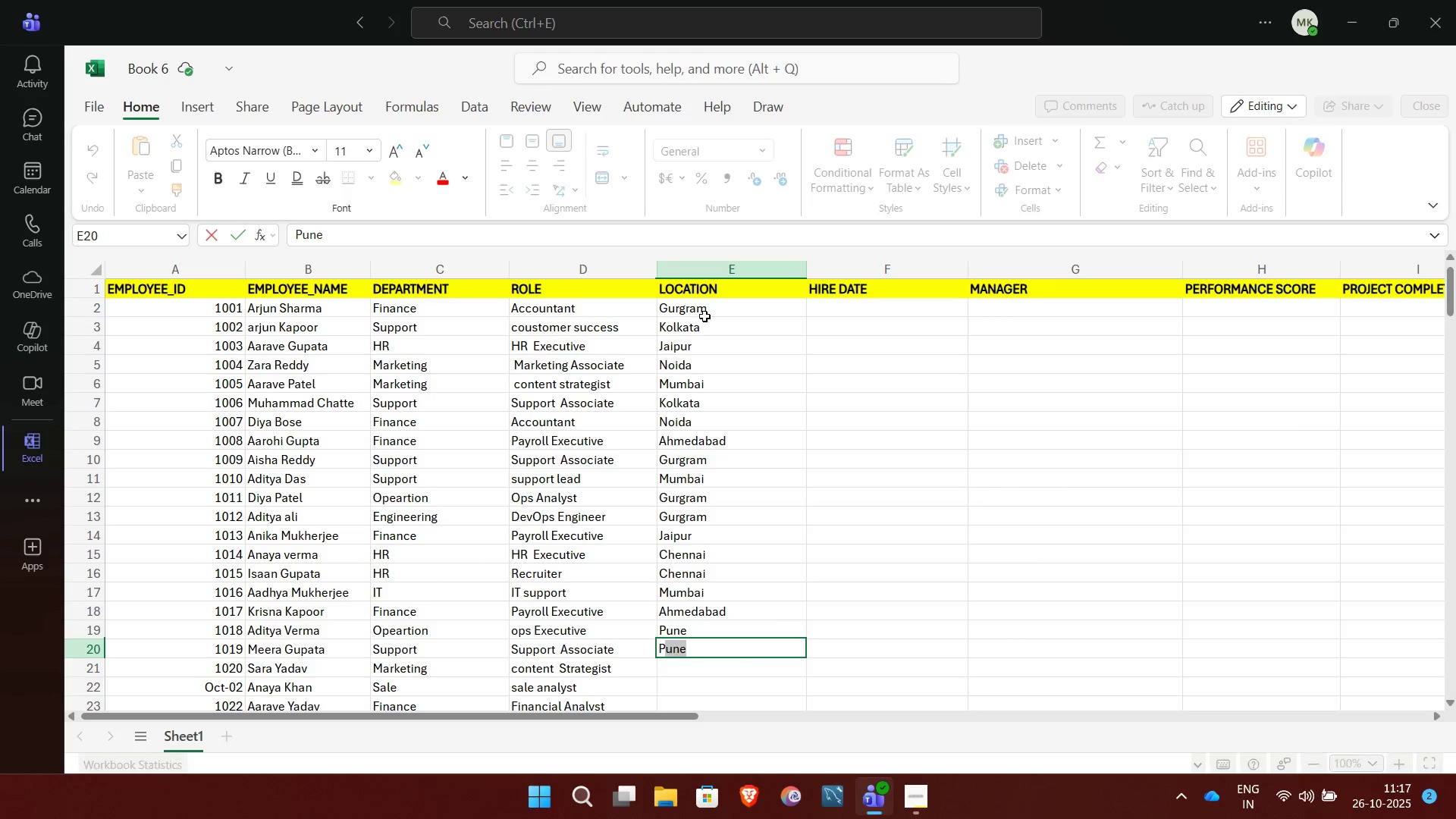 
key(NumpadEnter)
 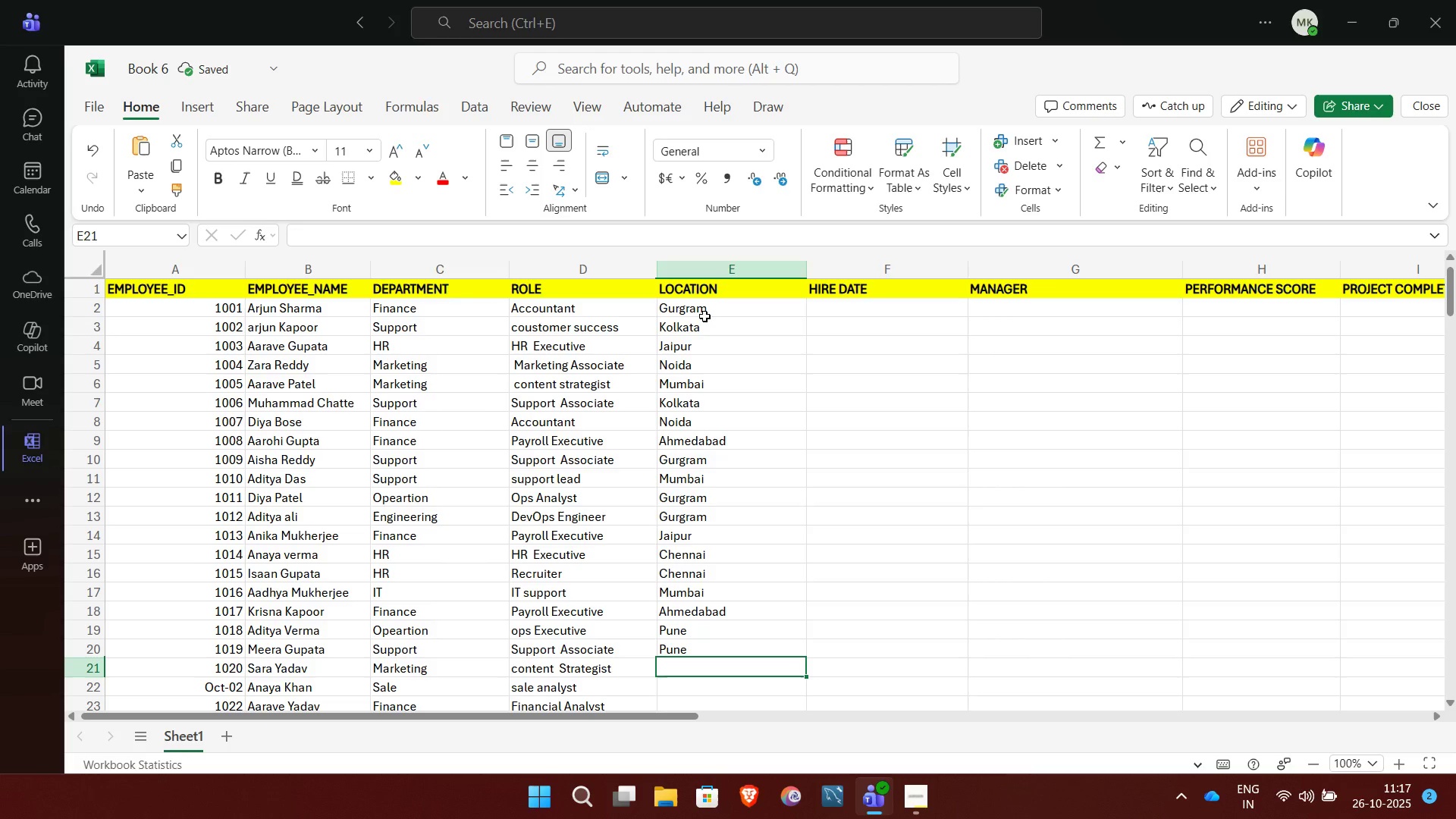 
key(A)
 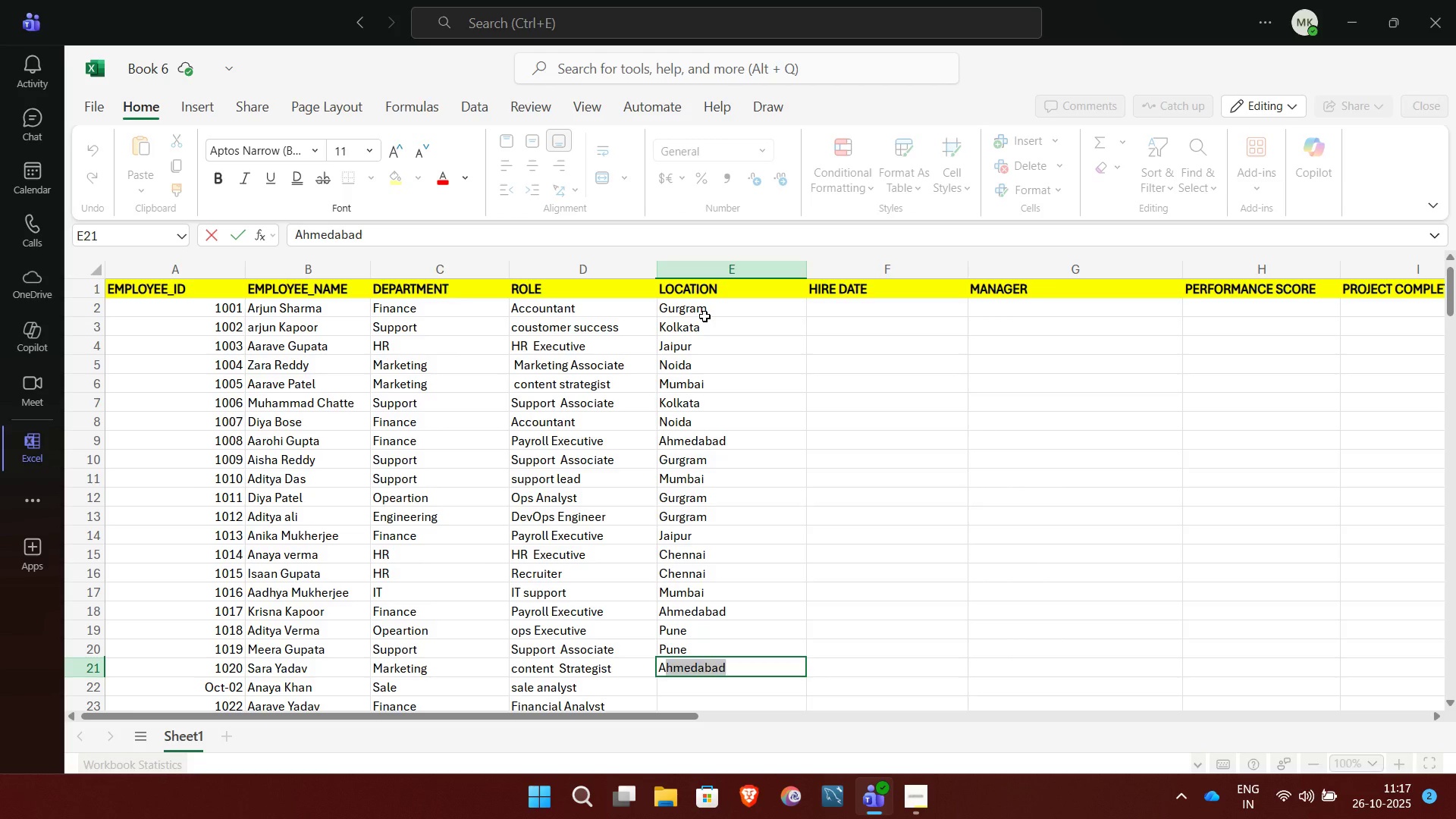 
key(NumpadEnter)
 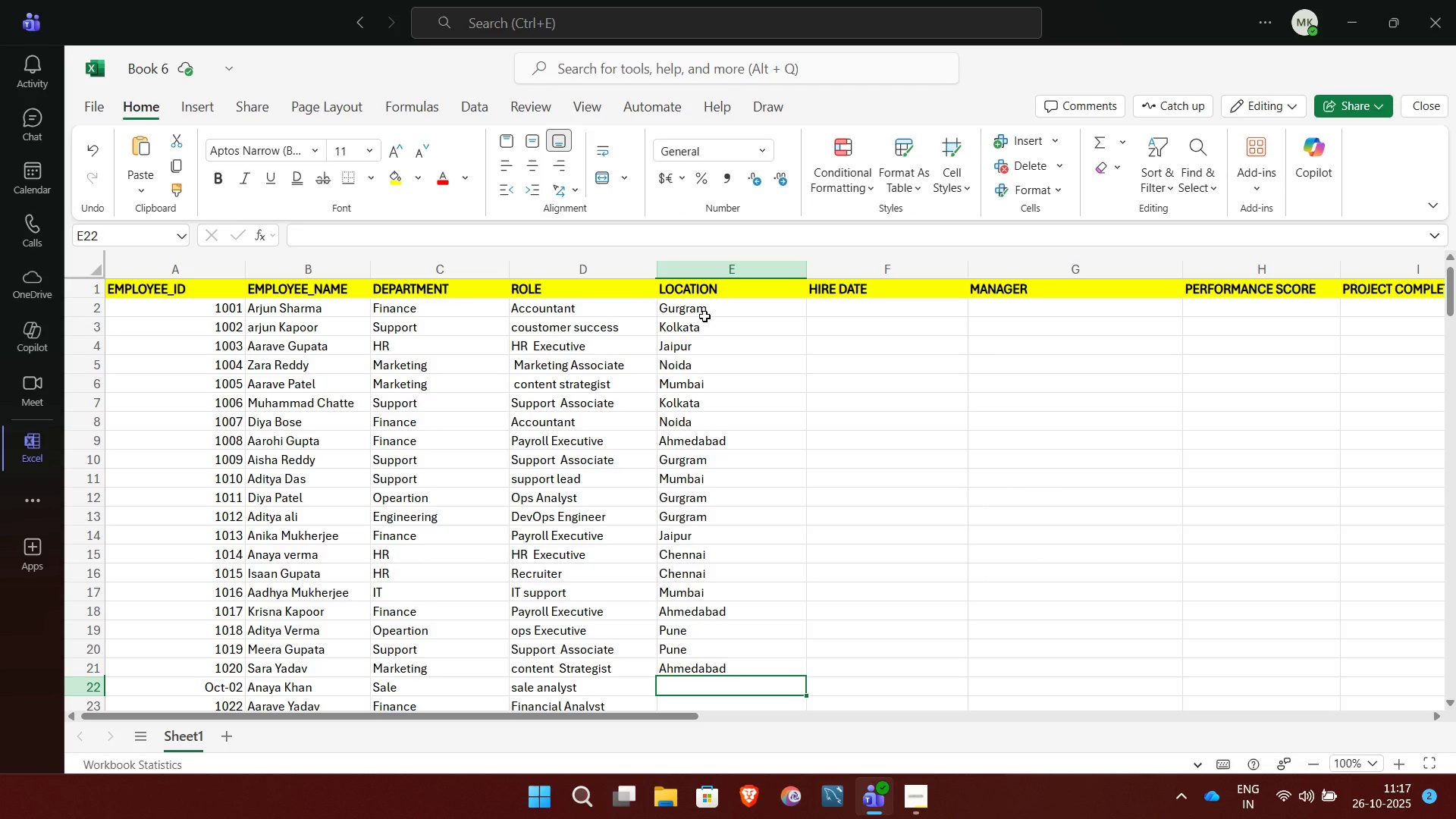 
wait(5.3)
 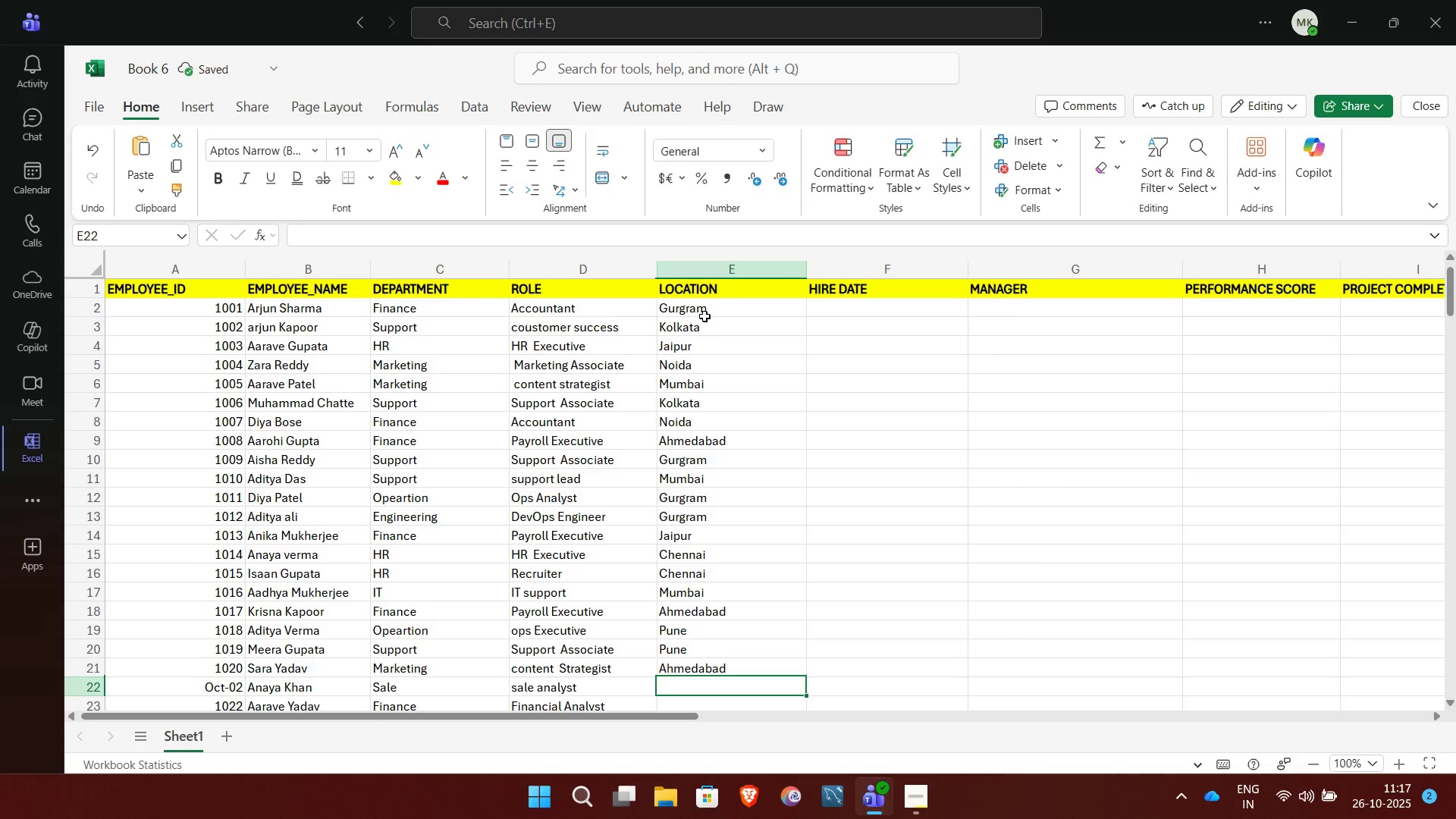 
type(Hyd)
 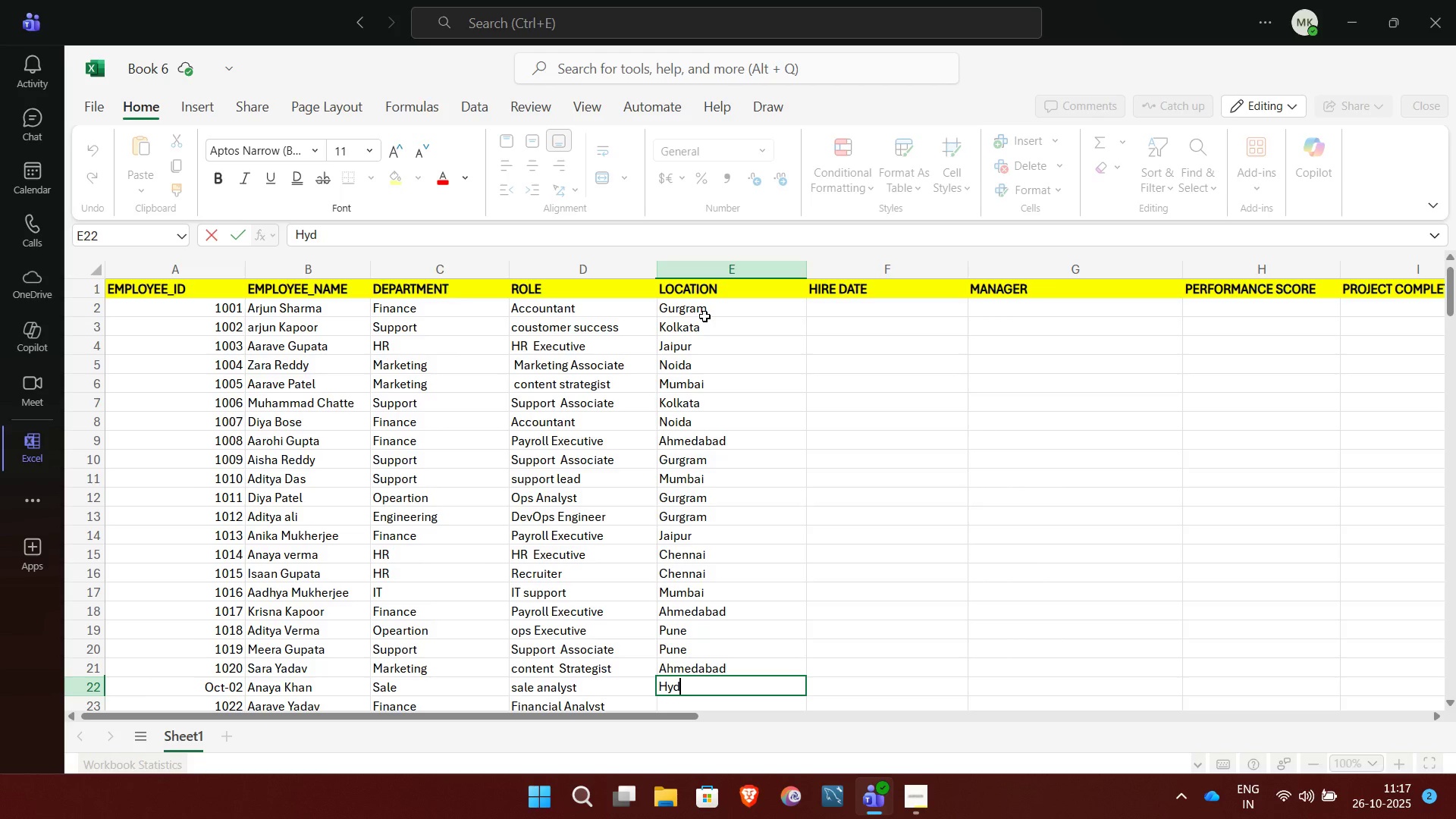 
type(erabad)
 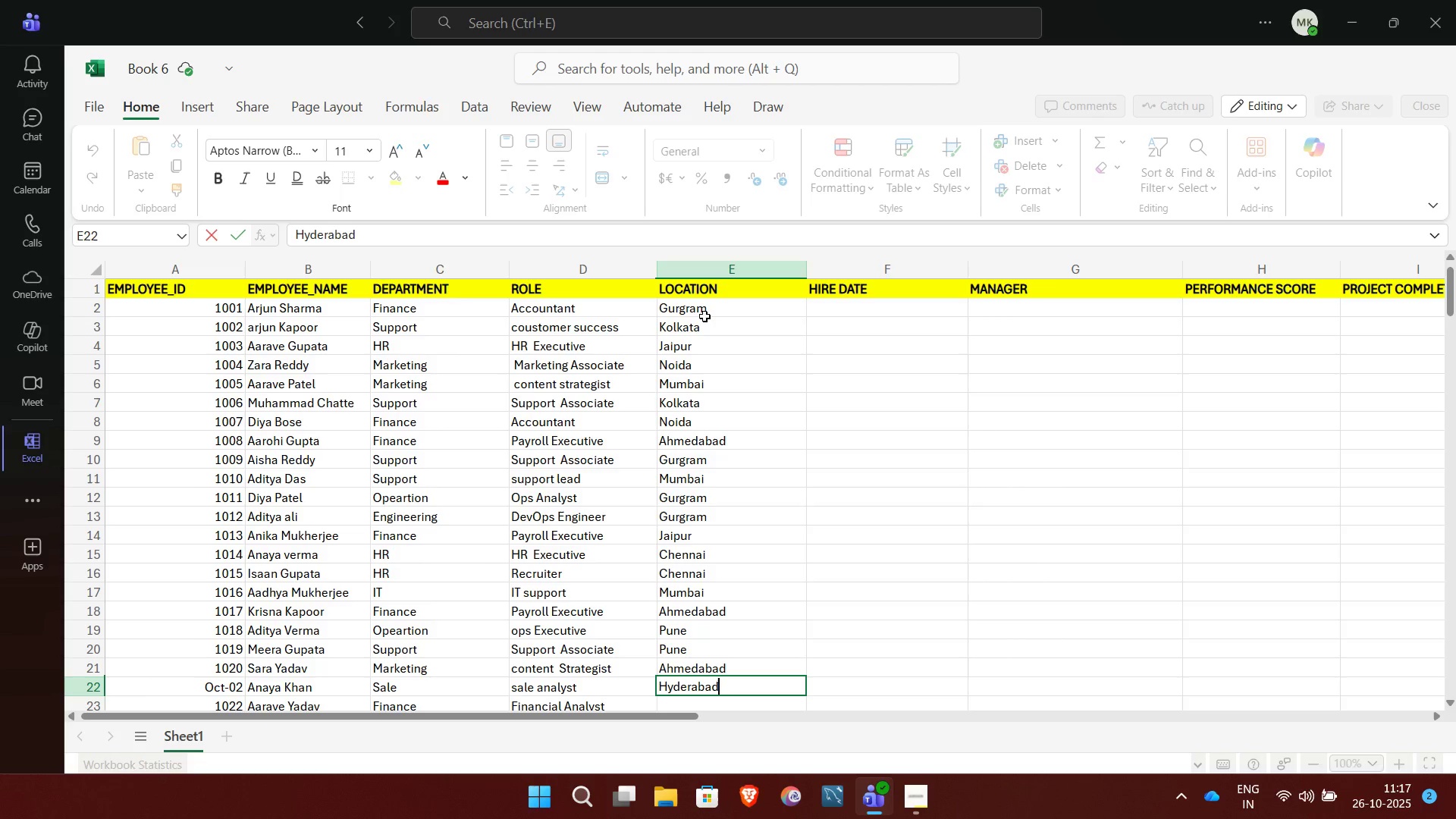 
key(NumpadEnter)
 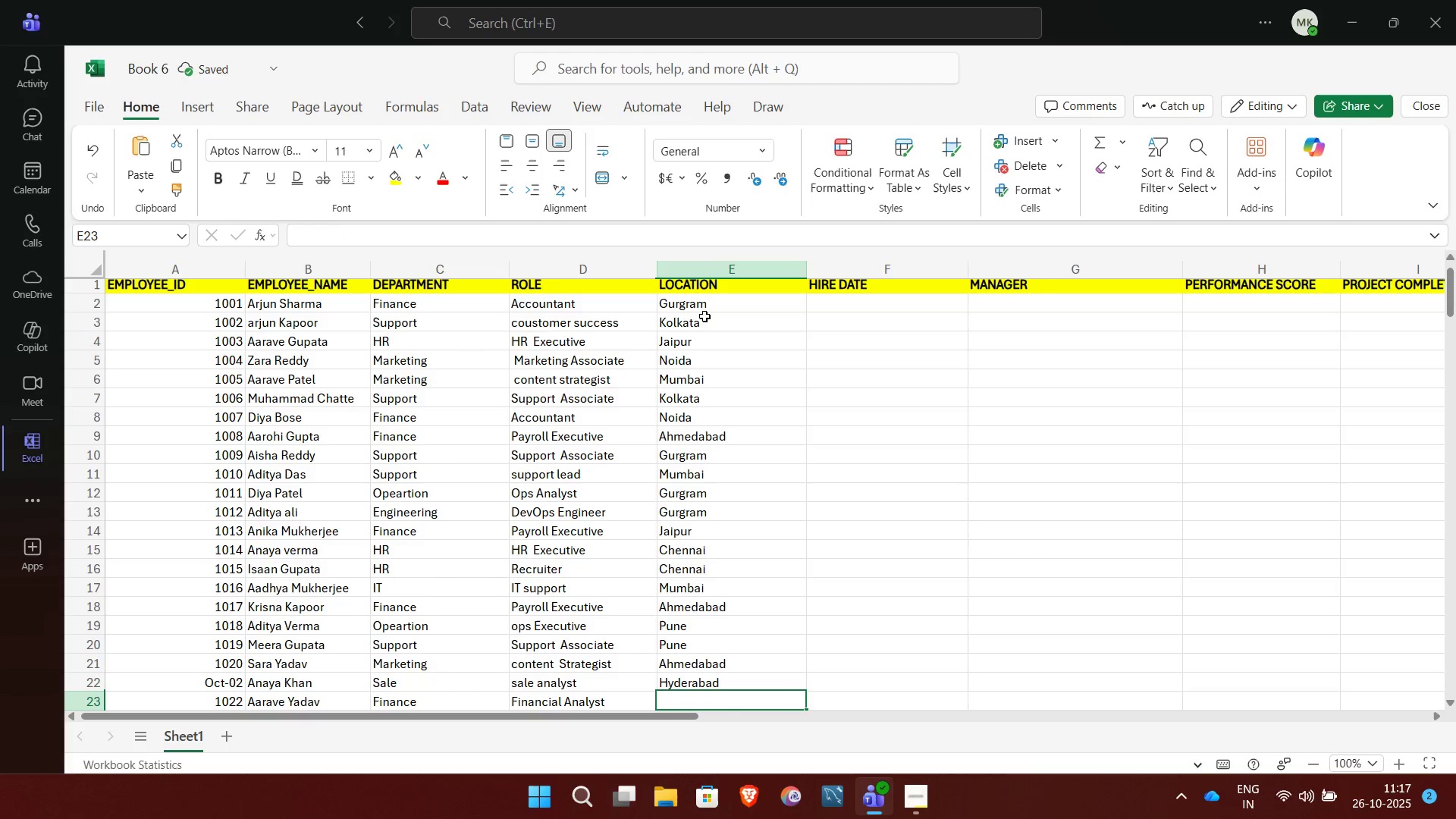 
key(CapsLock)
 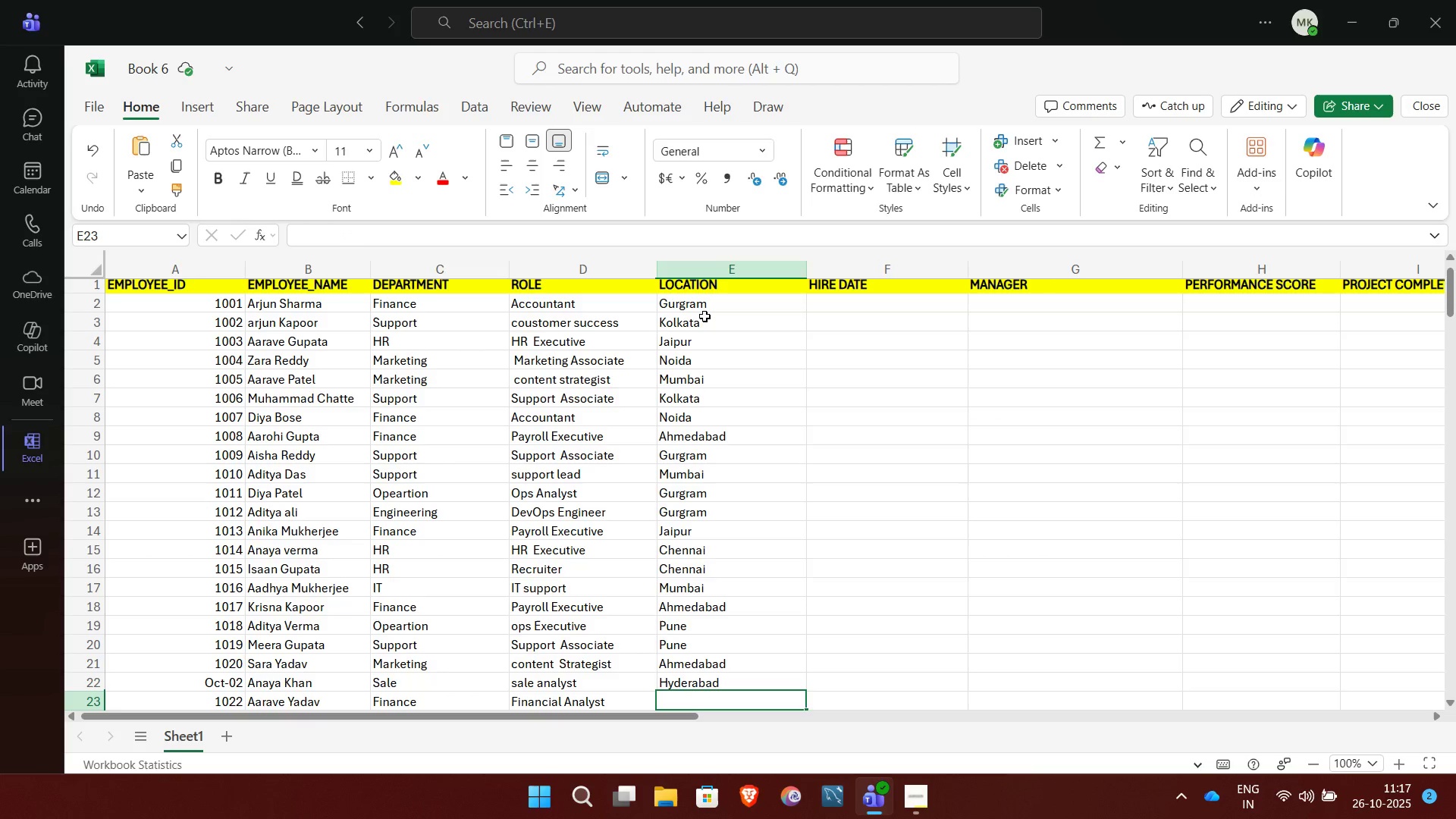 
key(P)
 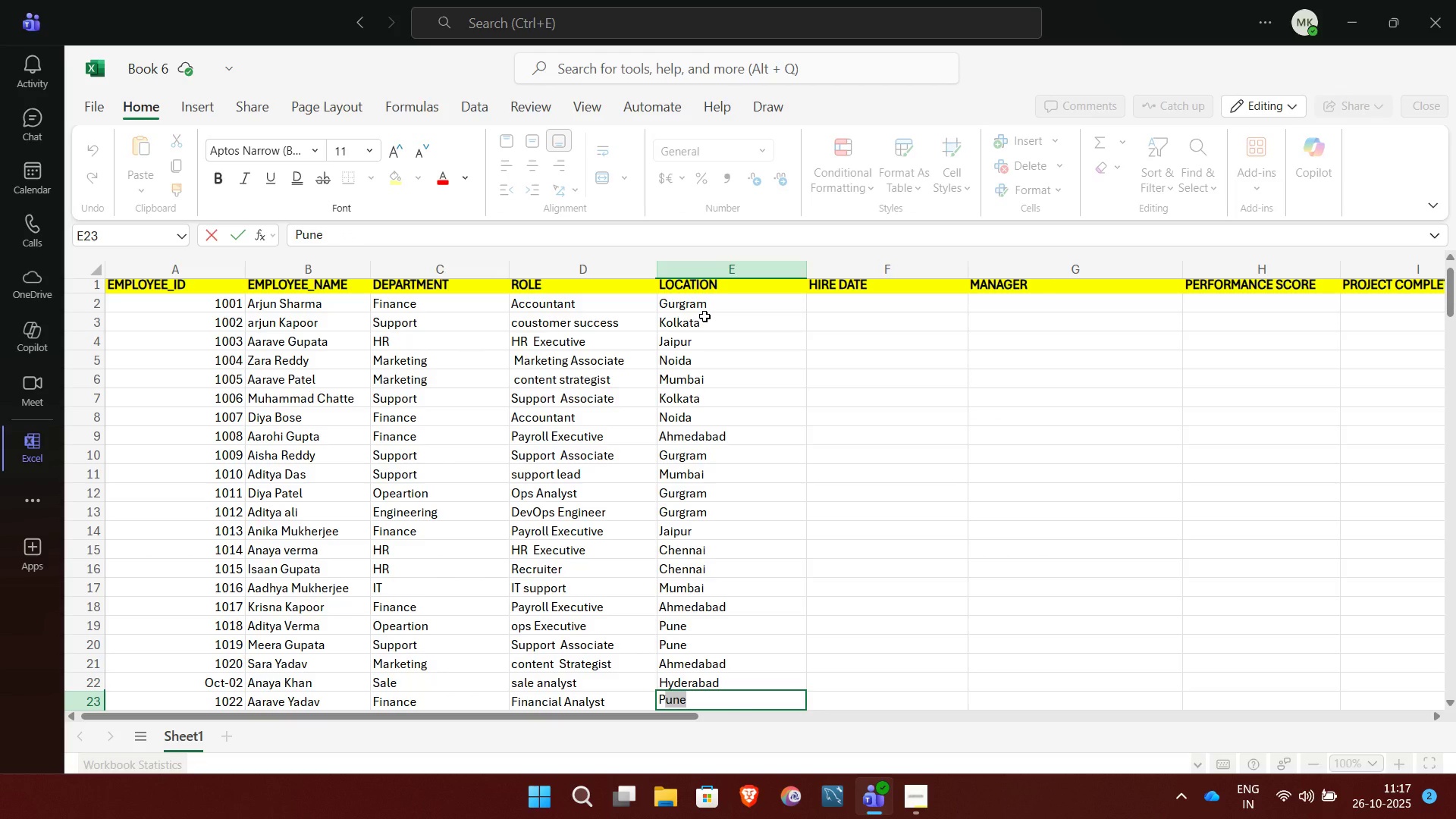 
key(NumpadEnter)
 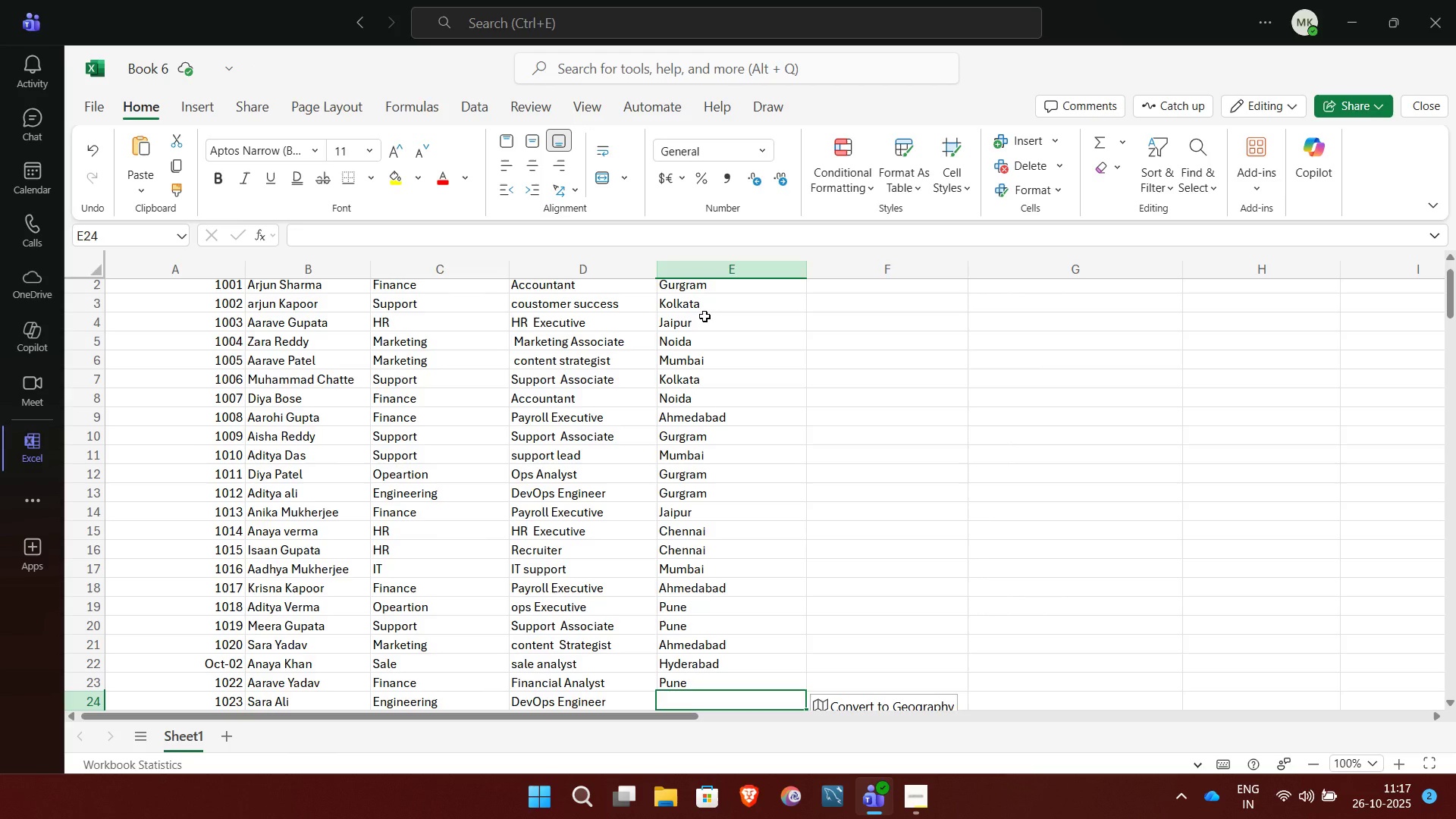 
wait(6.74)
 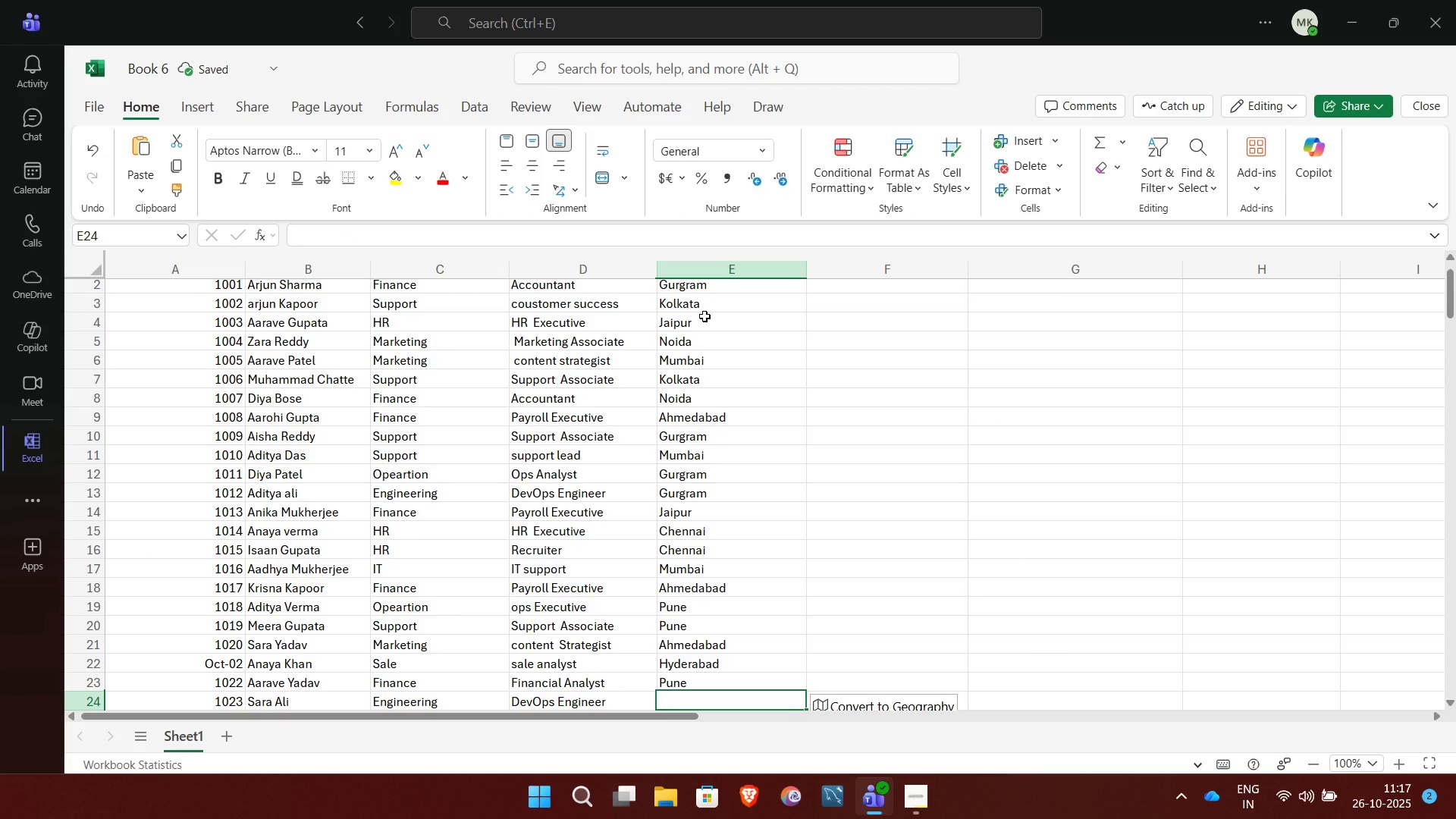 
key(H)
 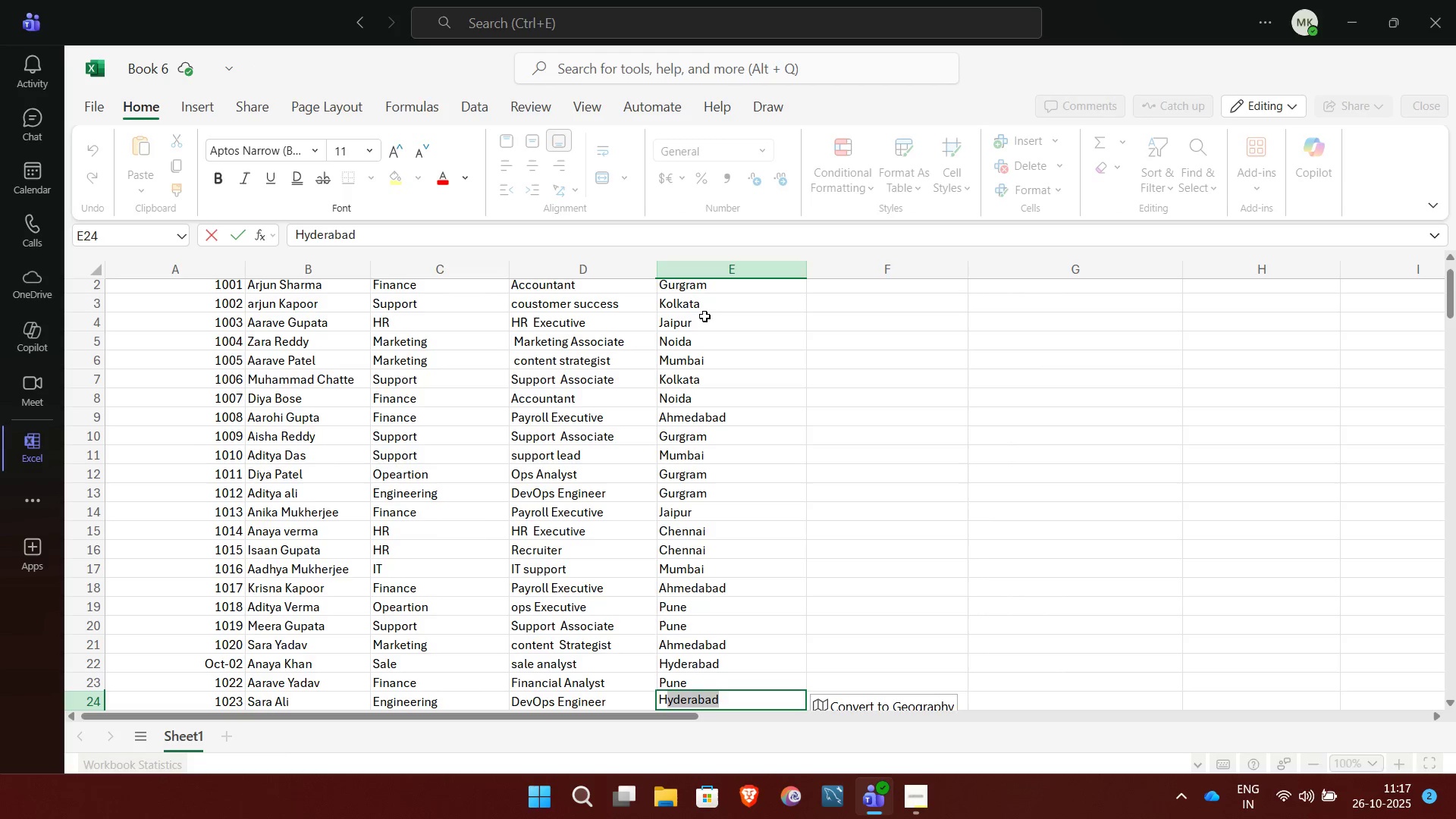 
key(NumpadEnter)
 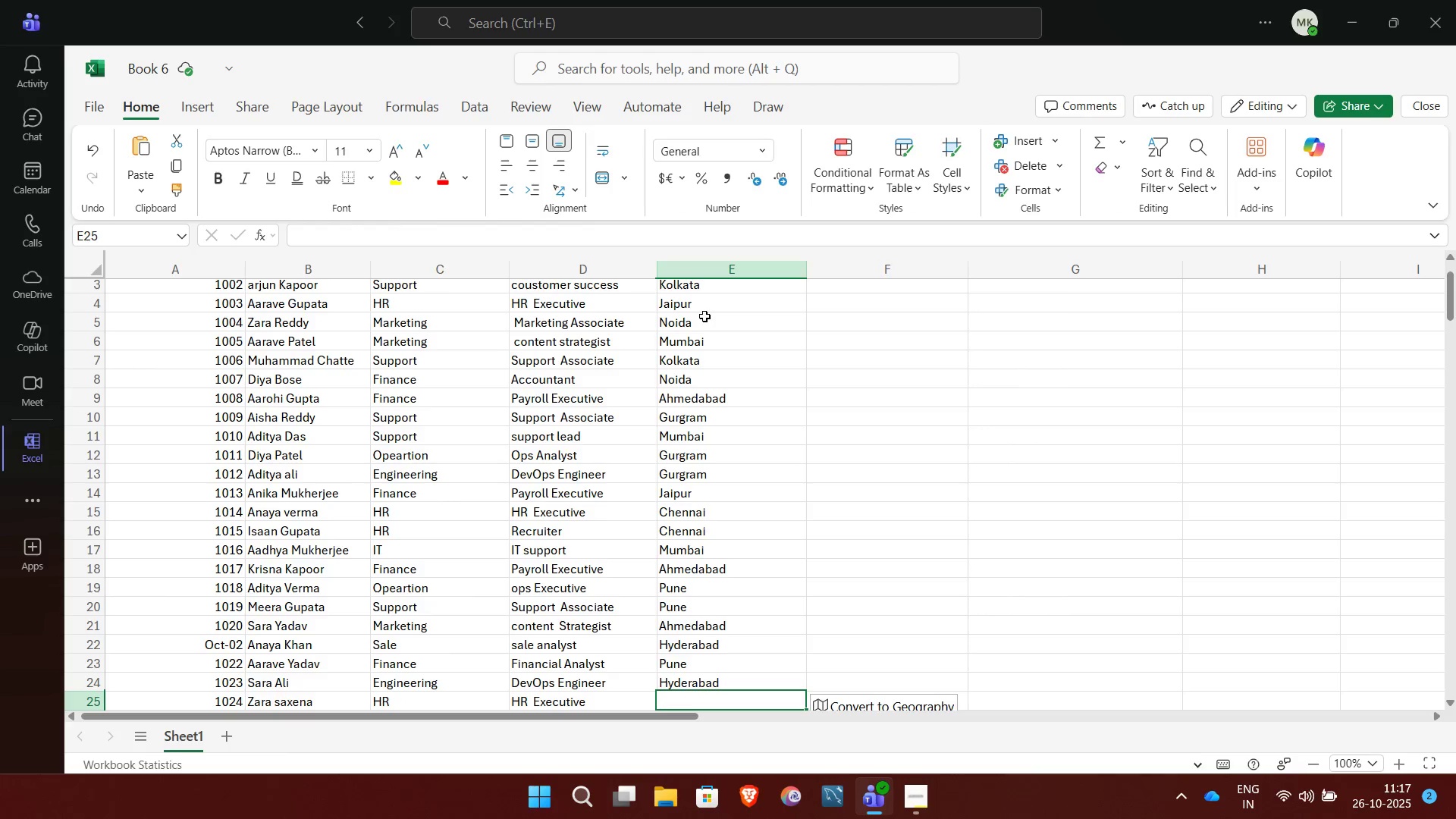 
wait(6.29)
 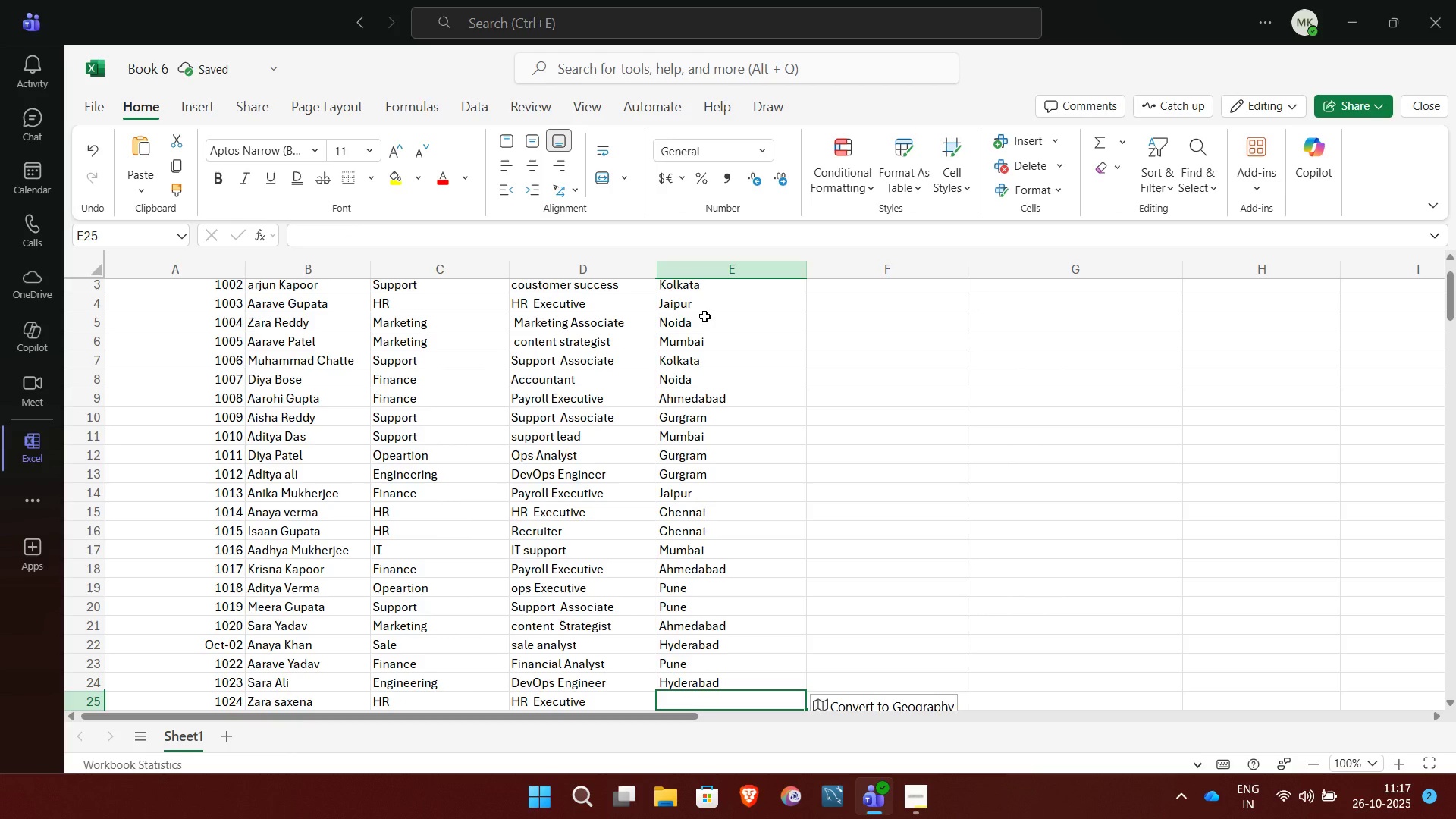 
key(C)
 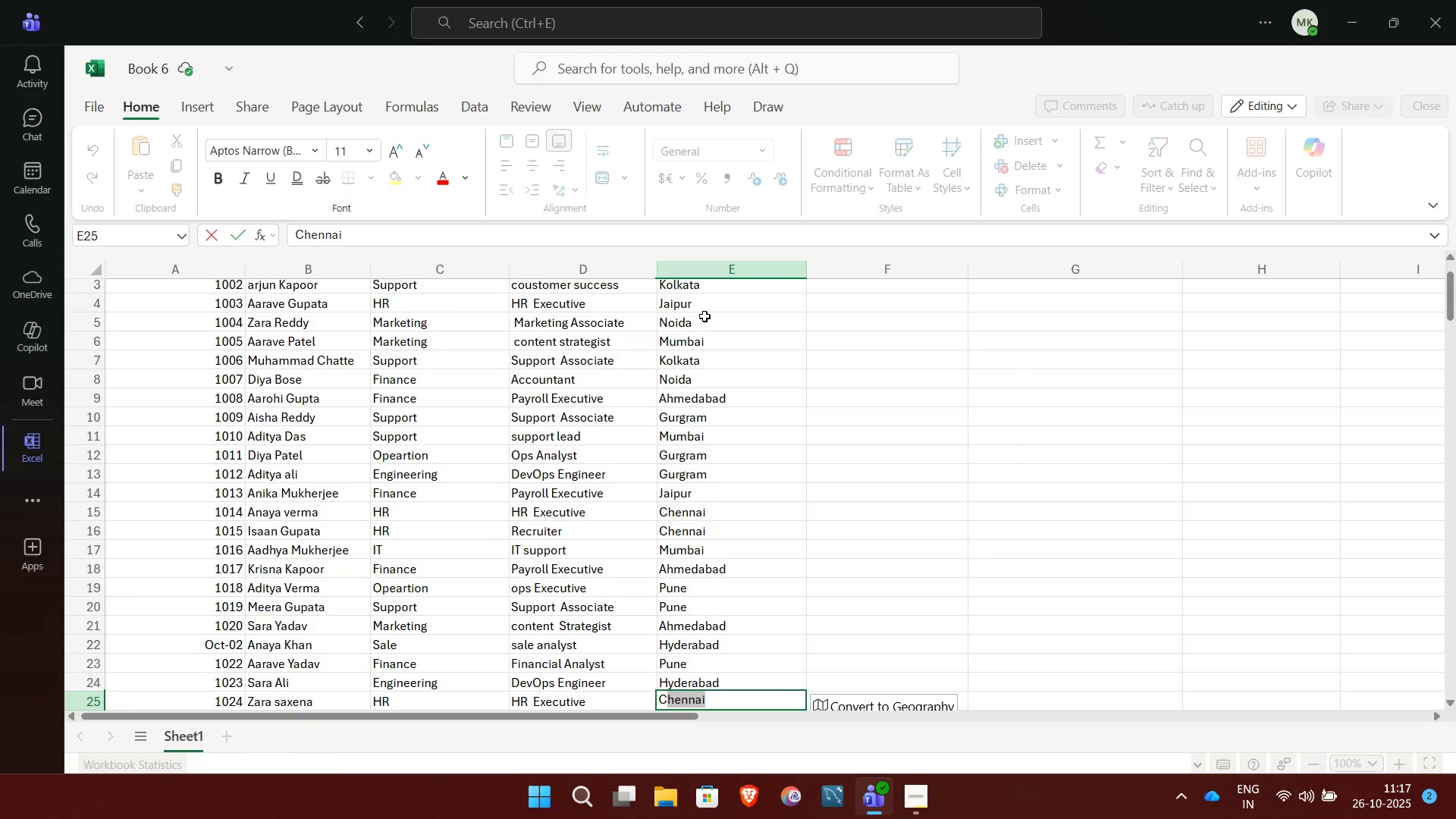 
key(NumpadEnter)
 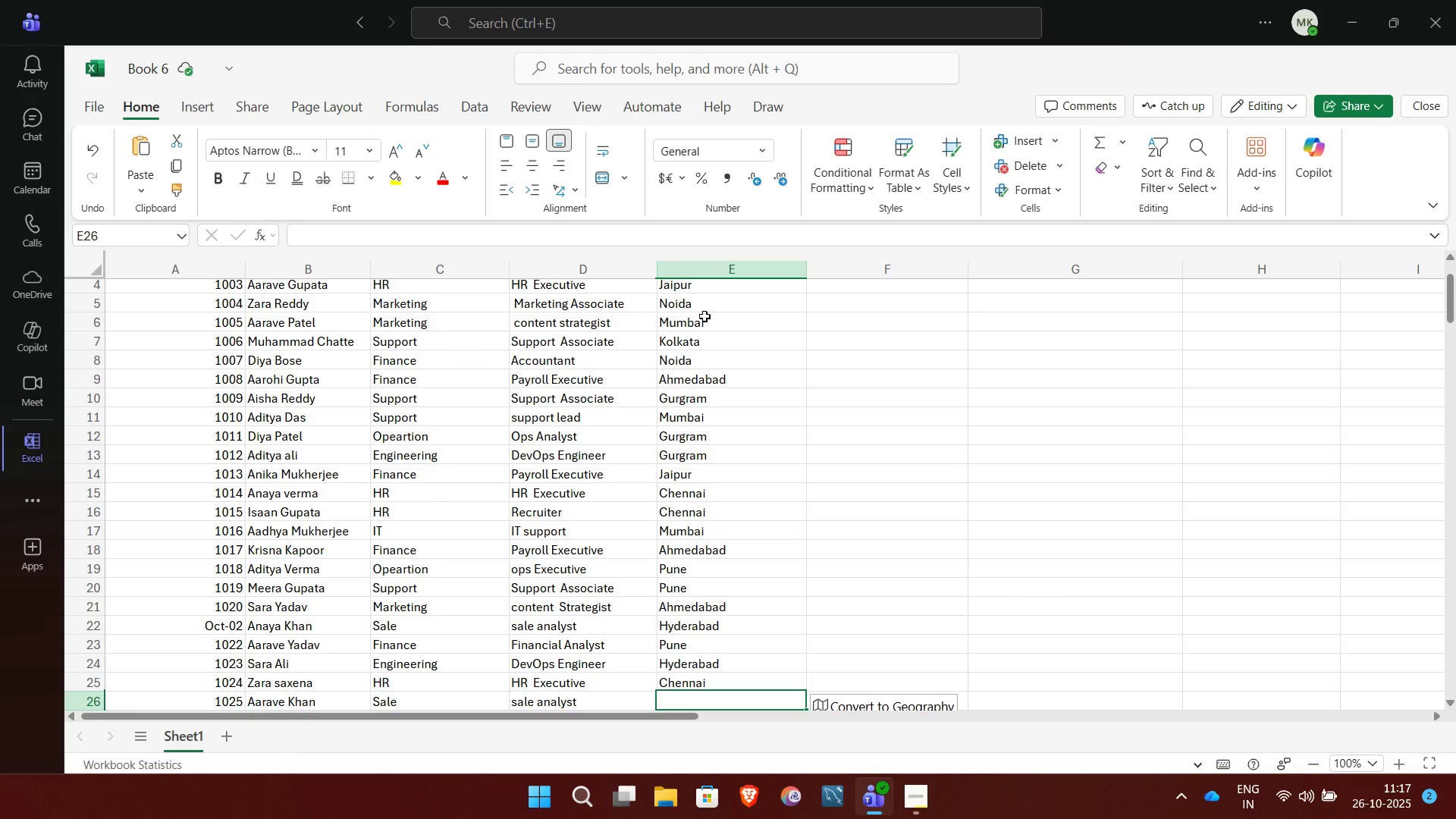 
wait(10.37)
 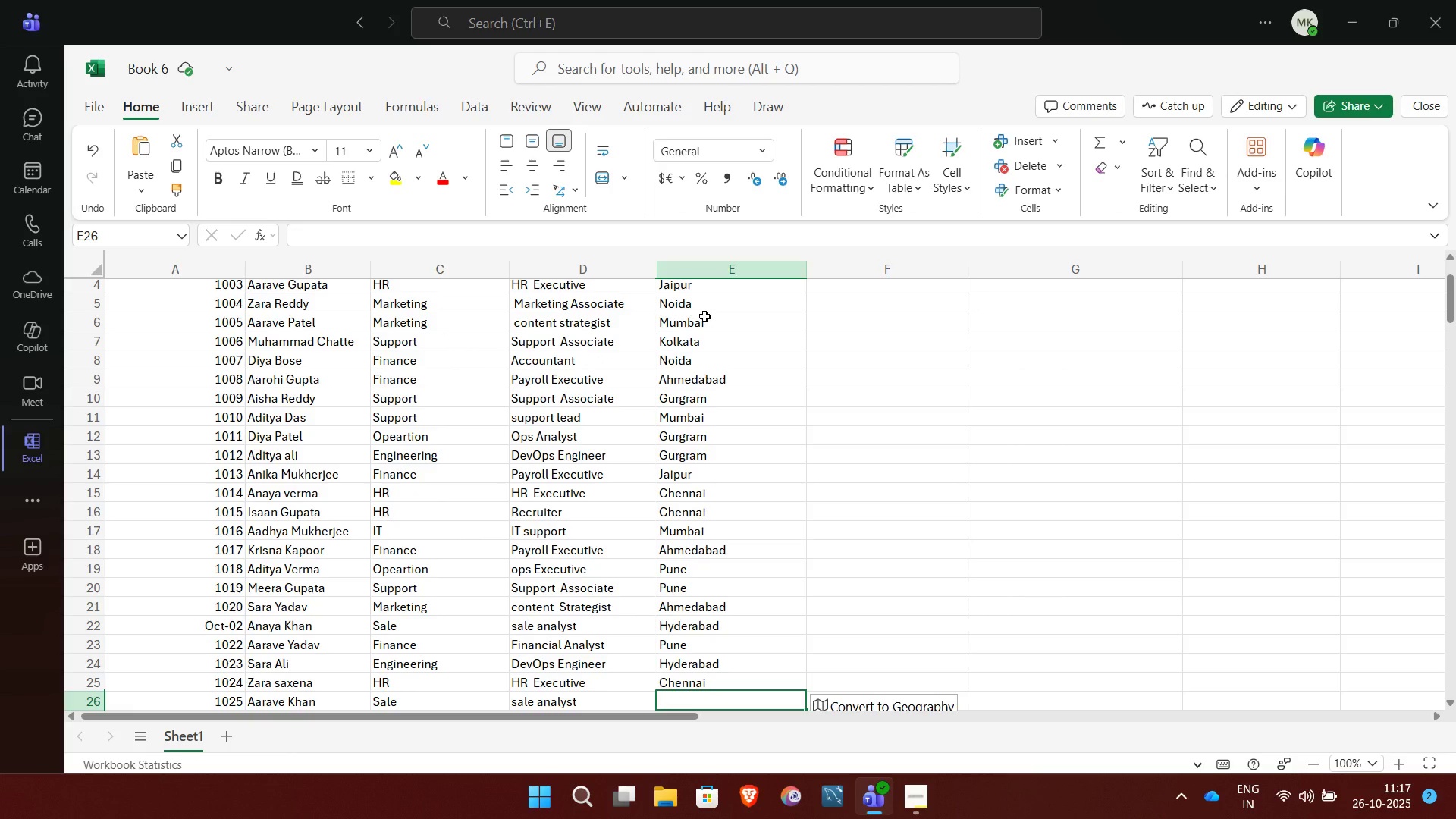 
key(G)
 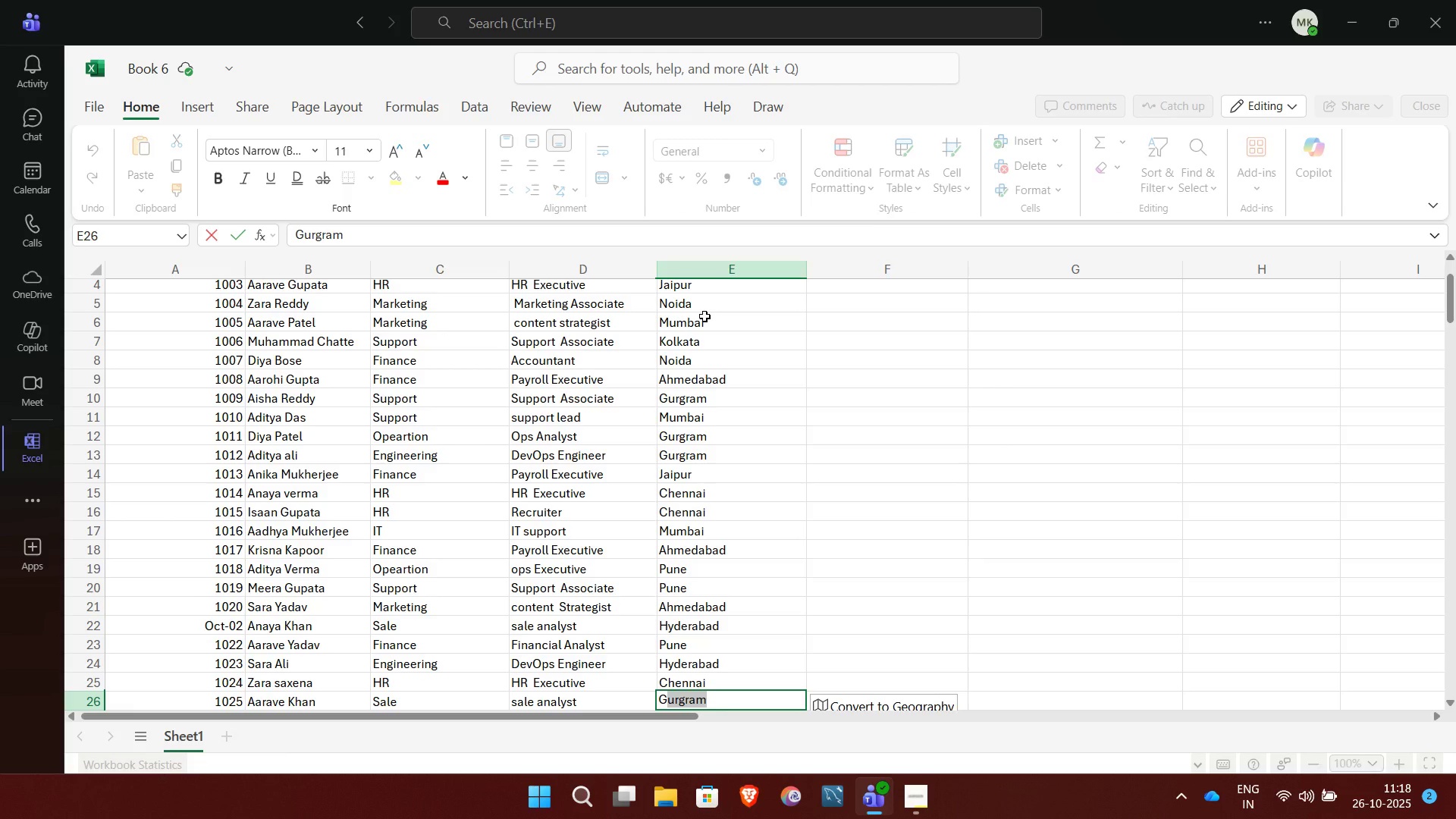 
wait(7.94)
 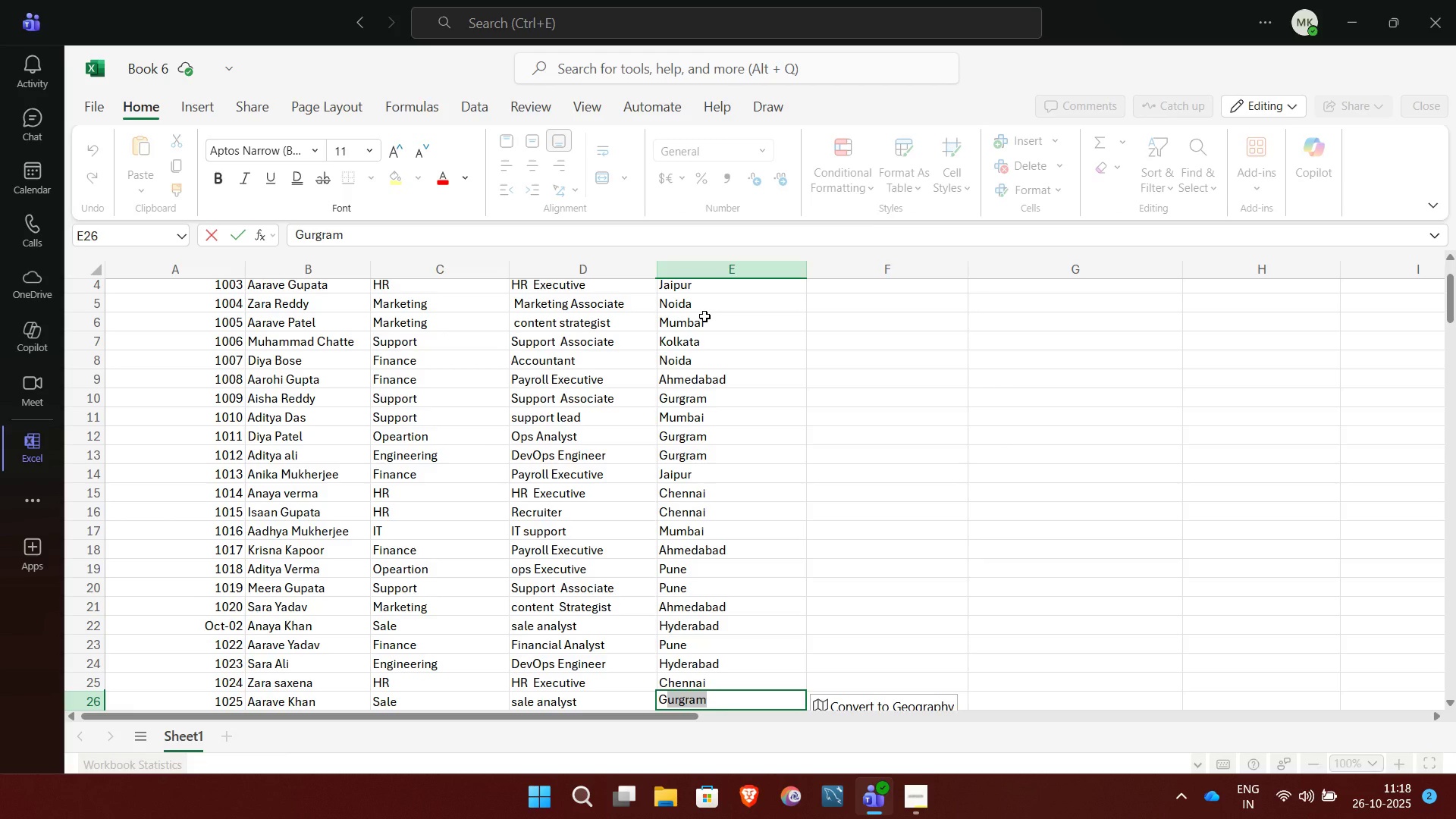 
key(NumpadEnter)
 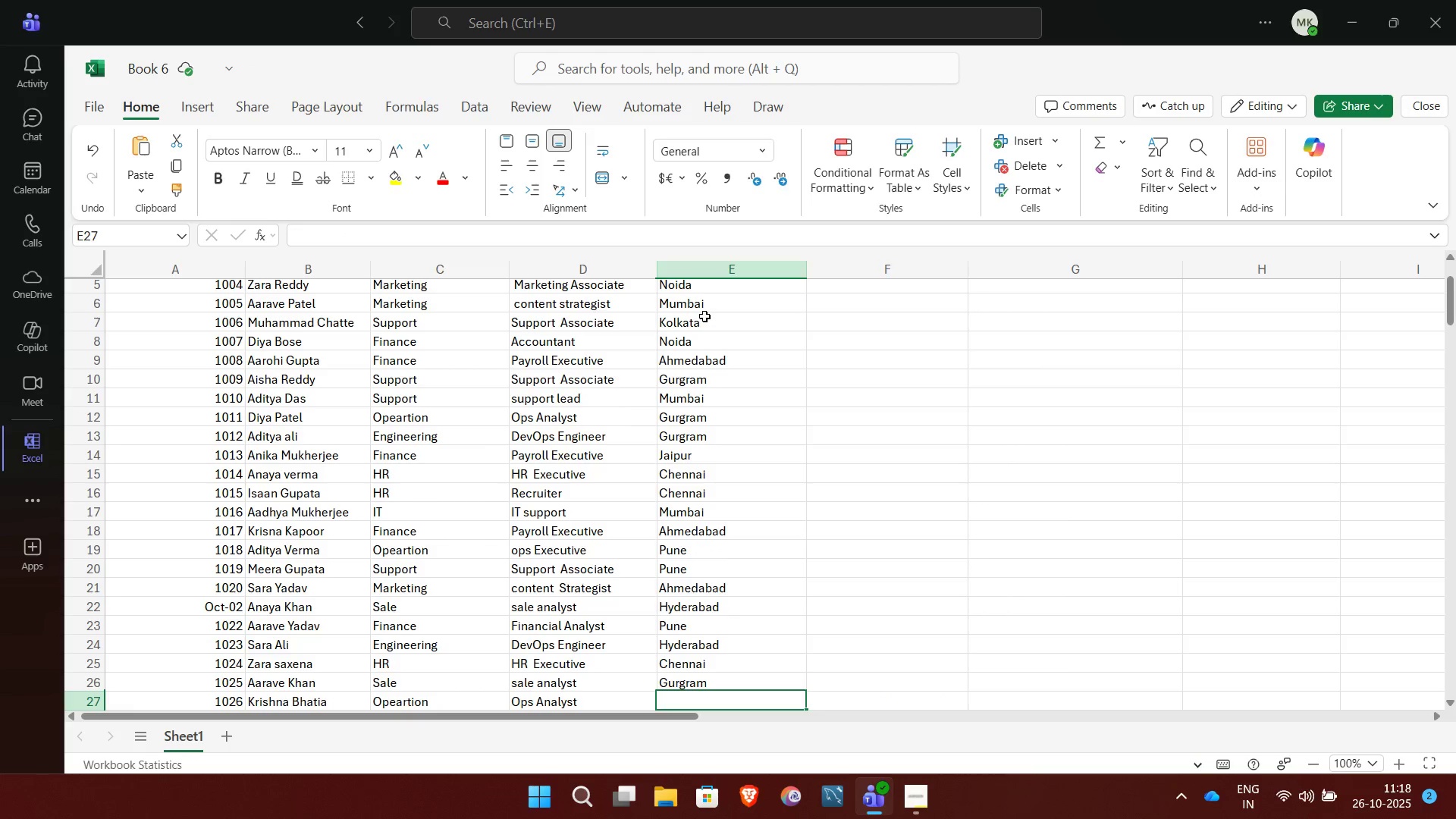 
wait(6.89)
 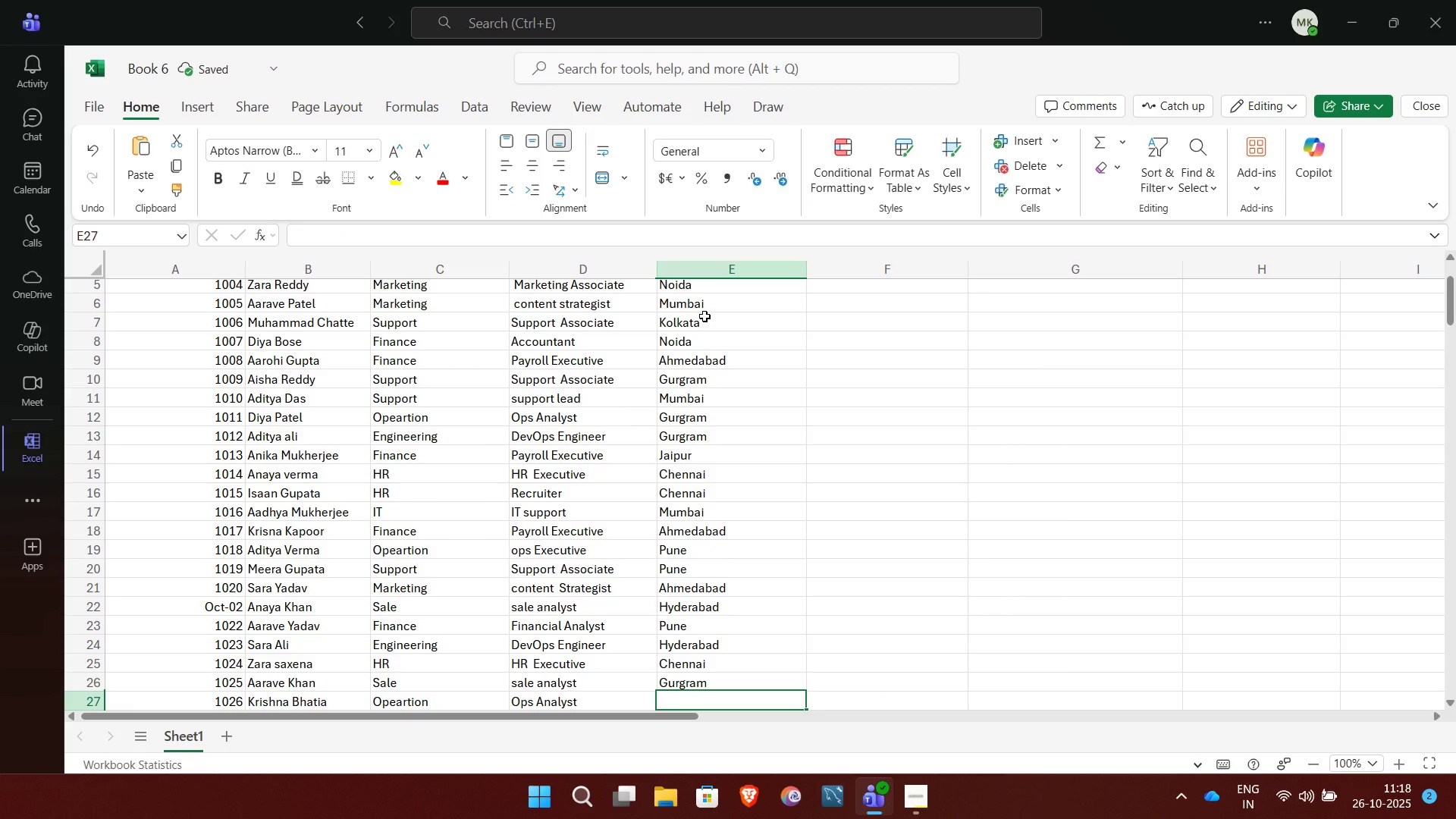 
key(Shift+ShiftRight)
 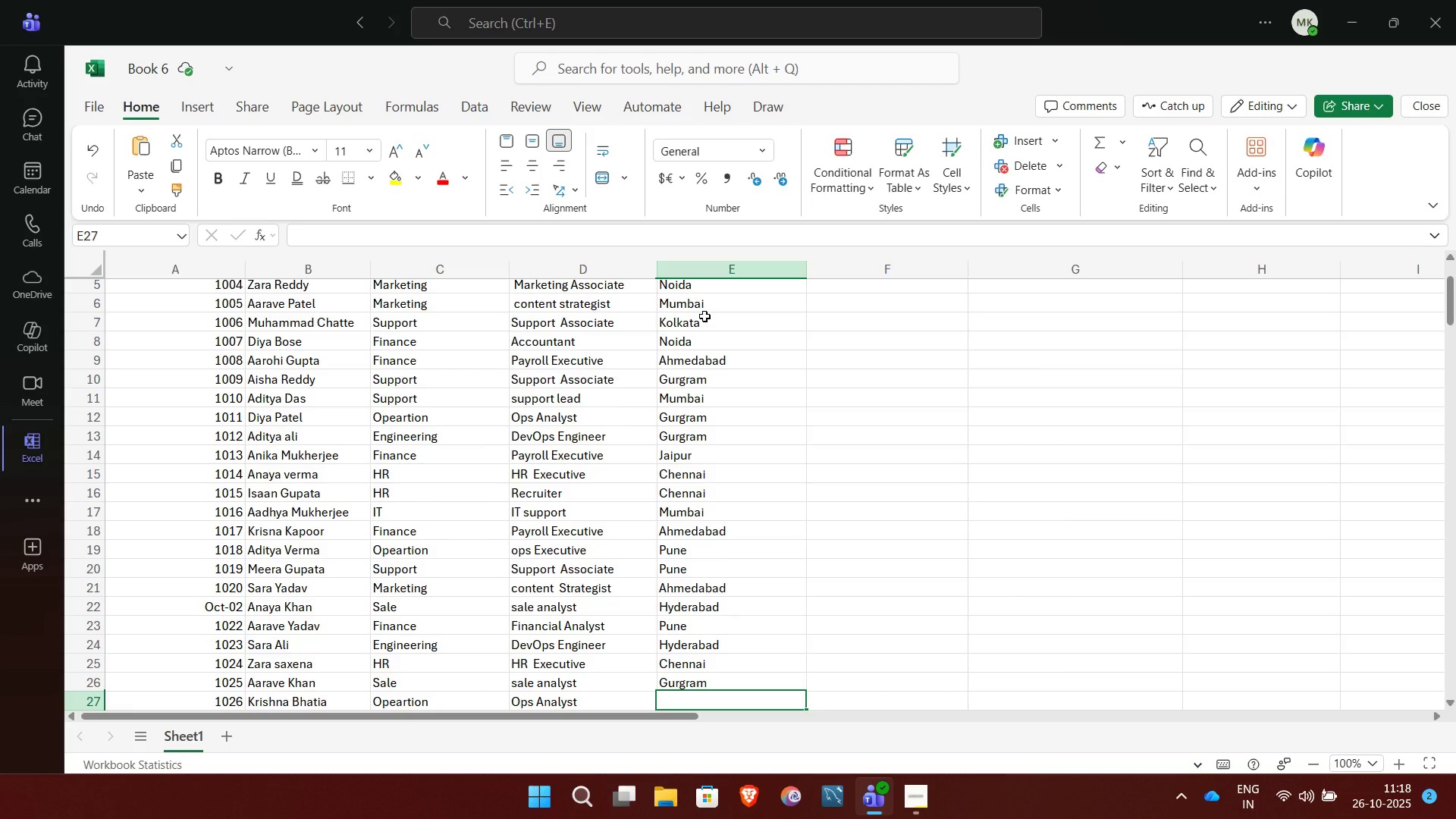 
key(ArrowUp)
 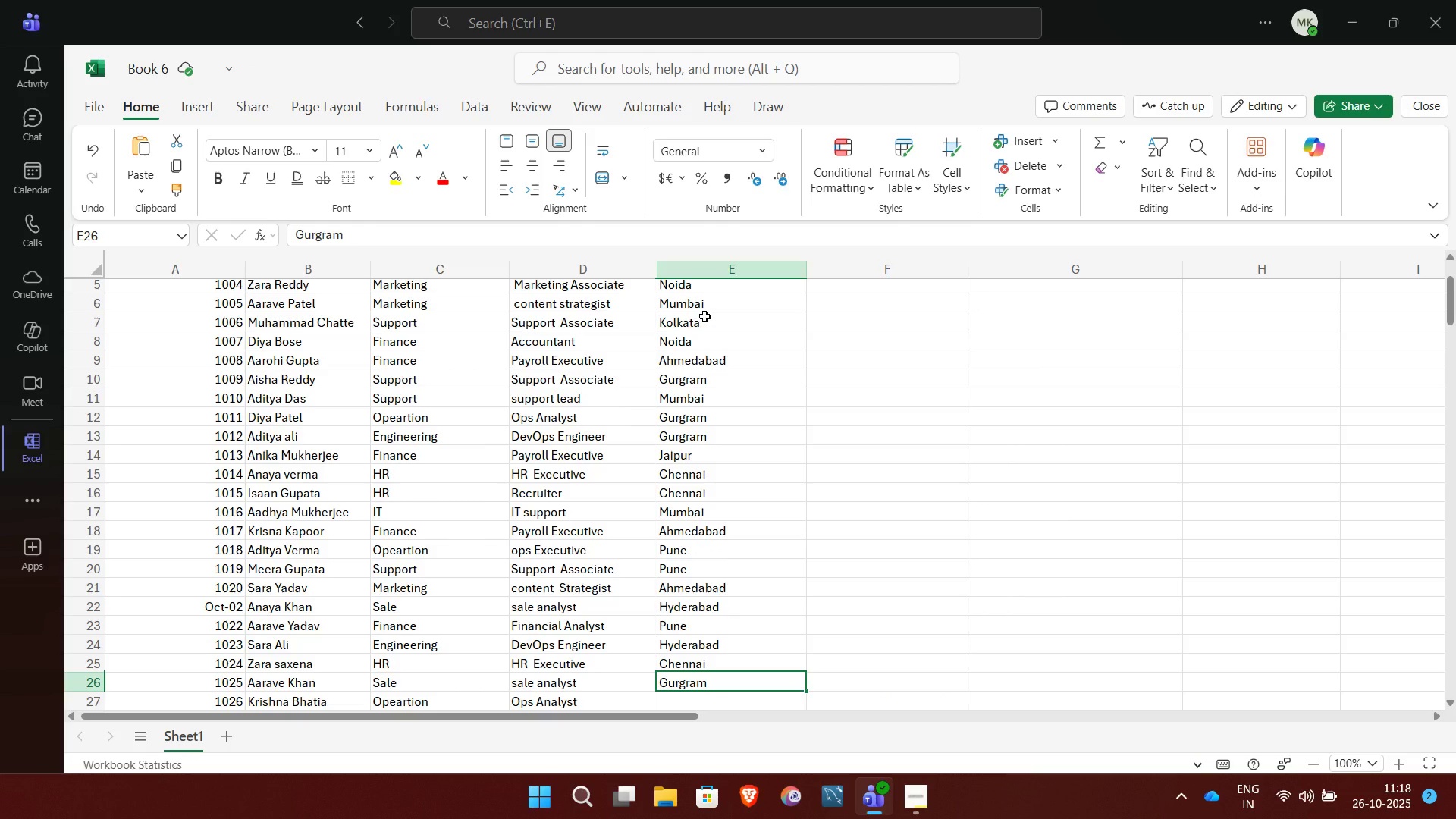 
key(C)
 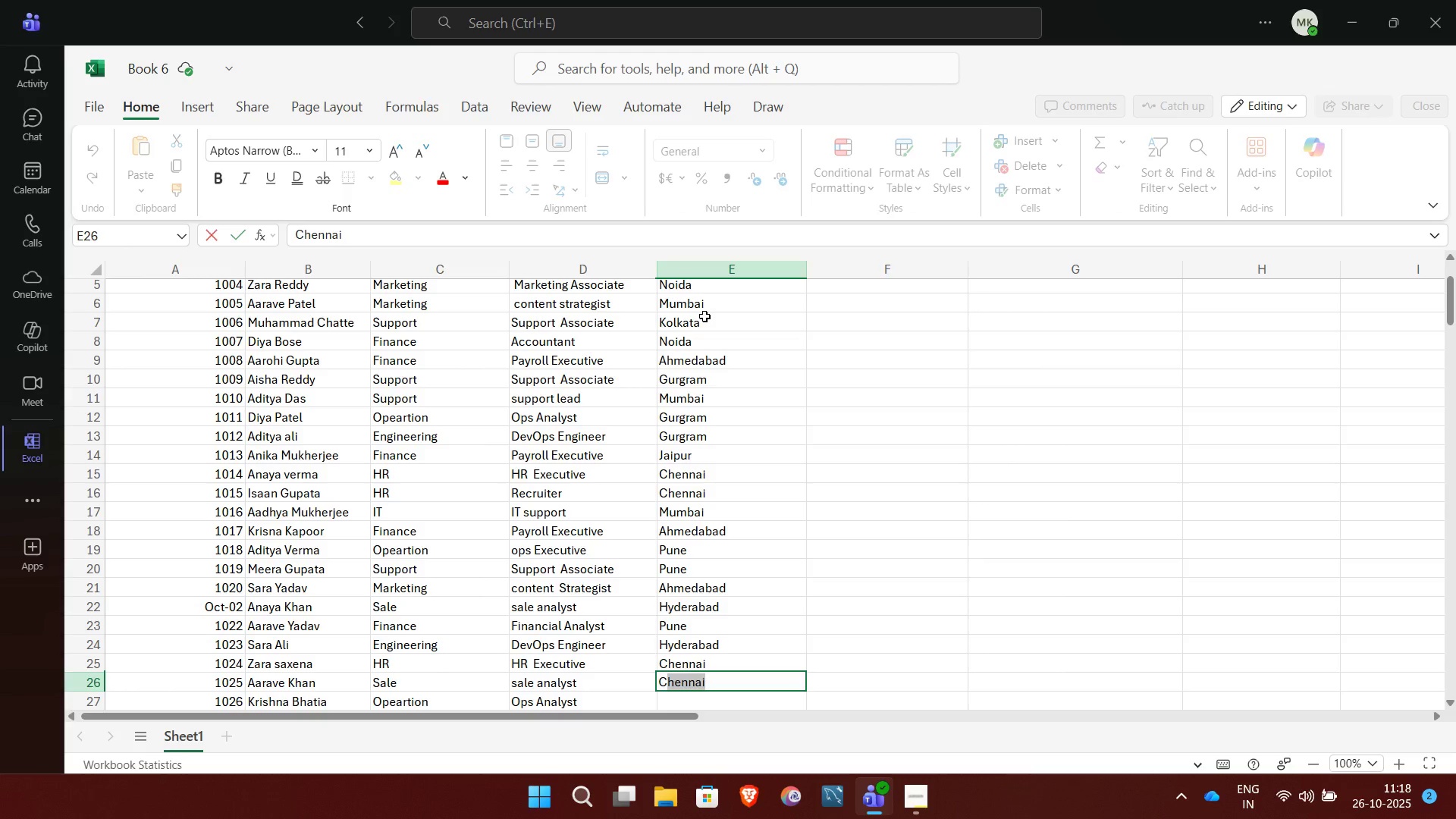 
key(NumpadEnter)
 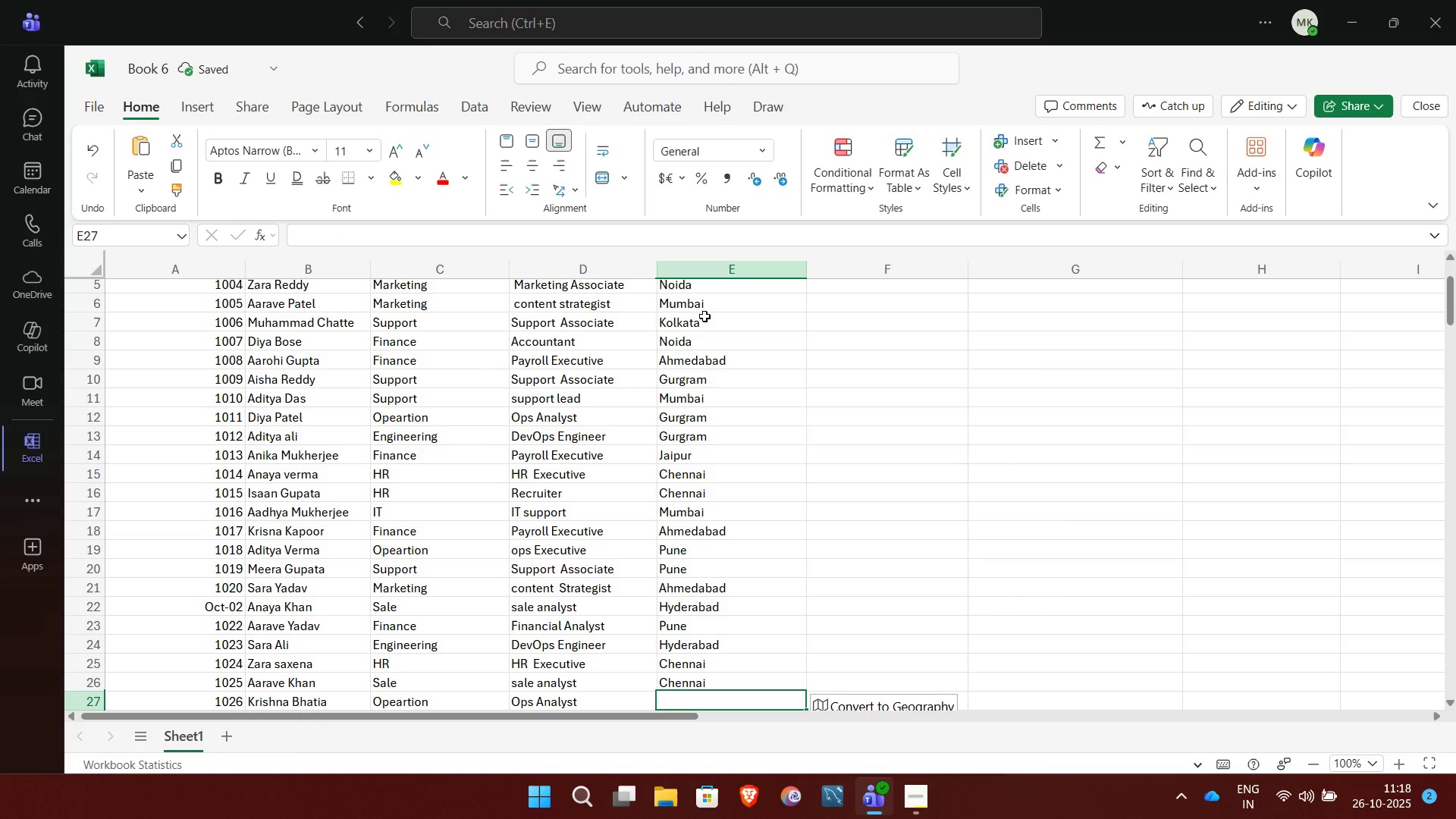 
key(G)
 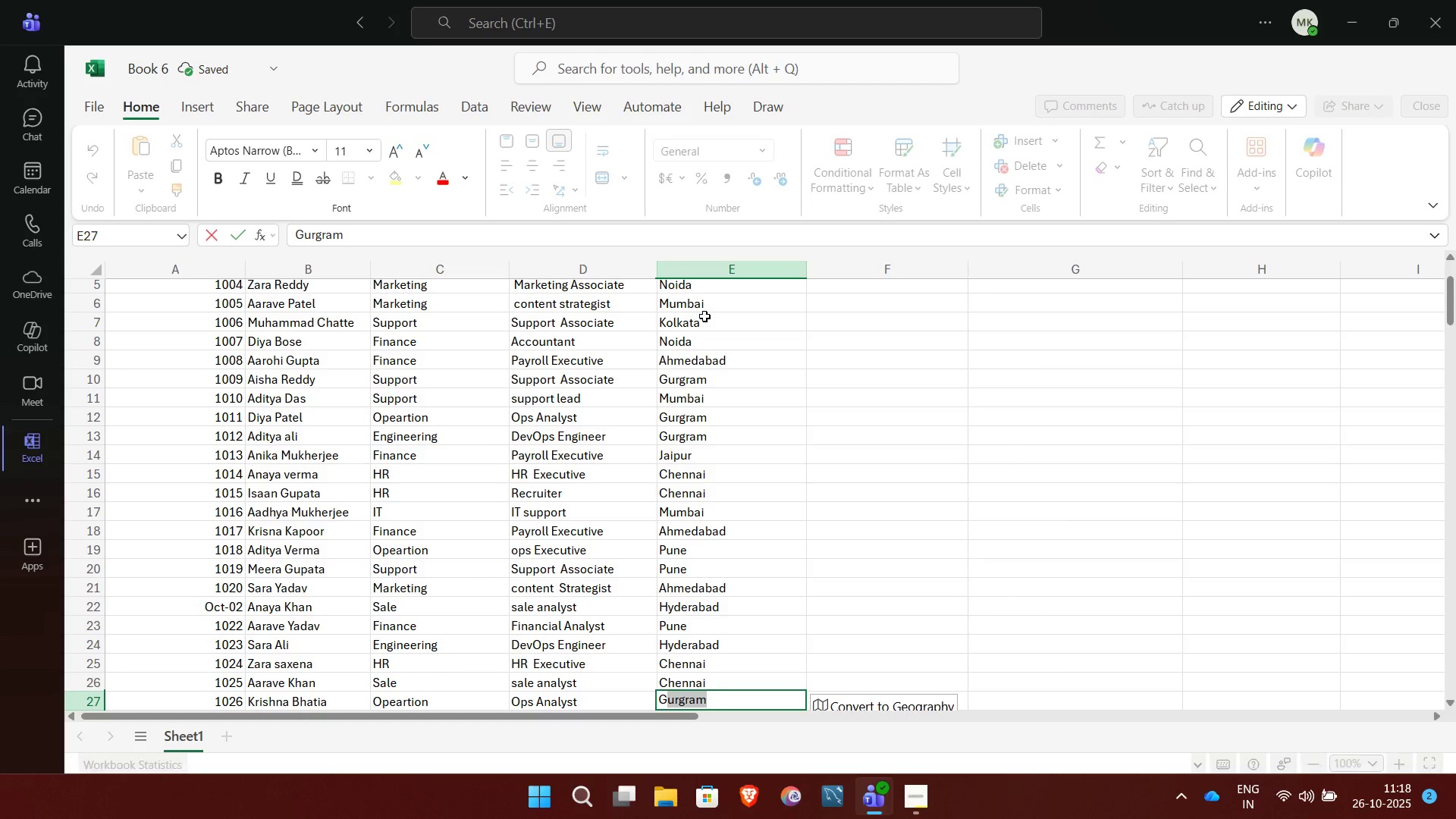 
key(NumpadEnter)
 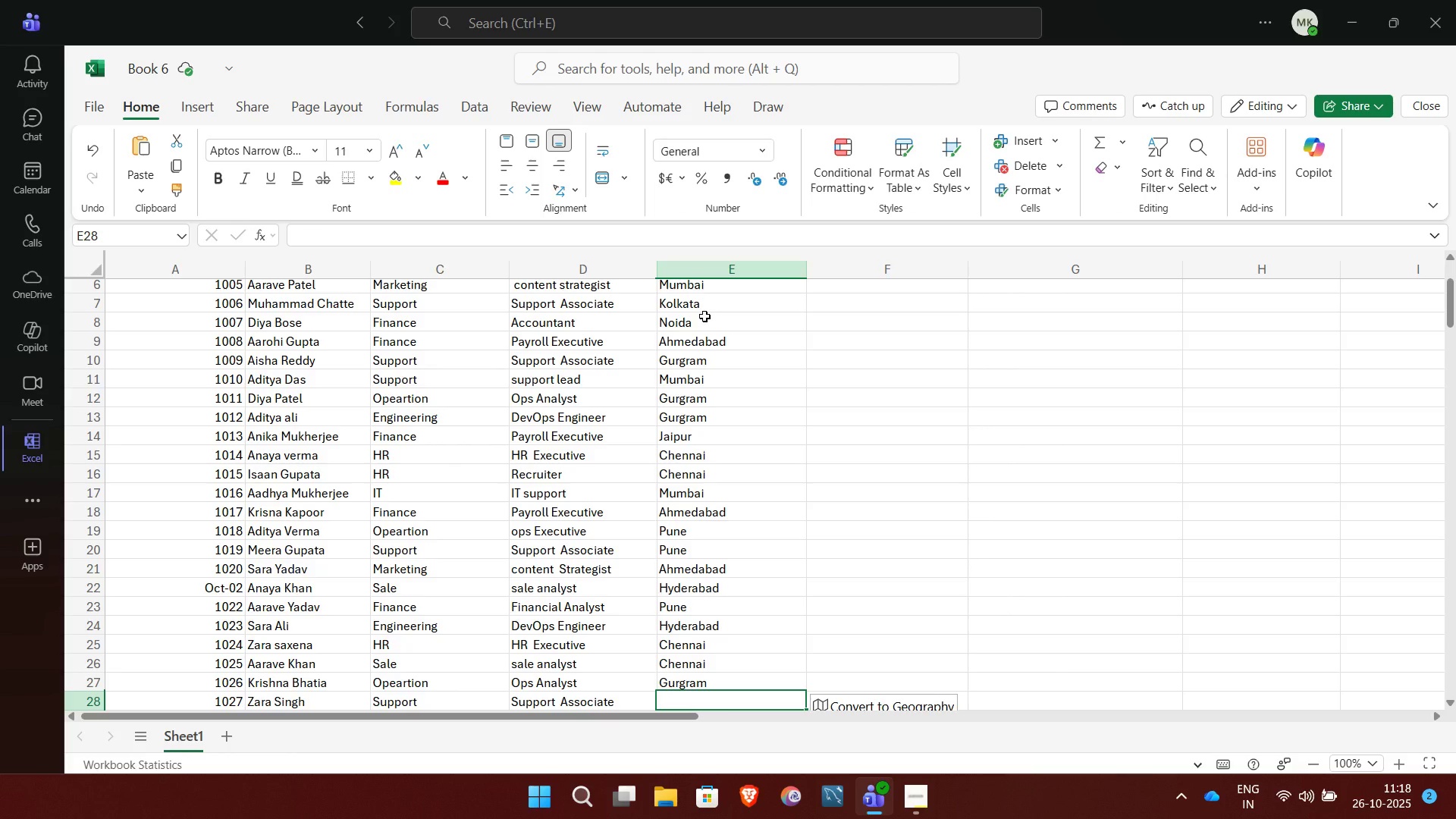 
key(N)
 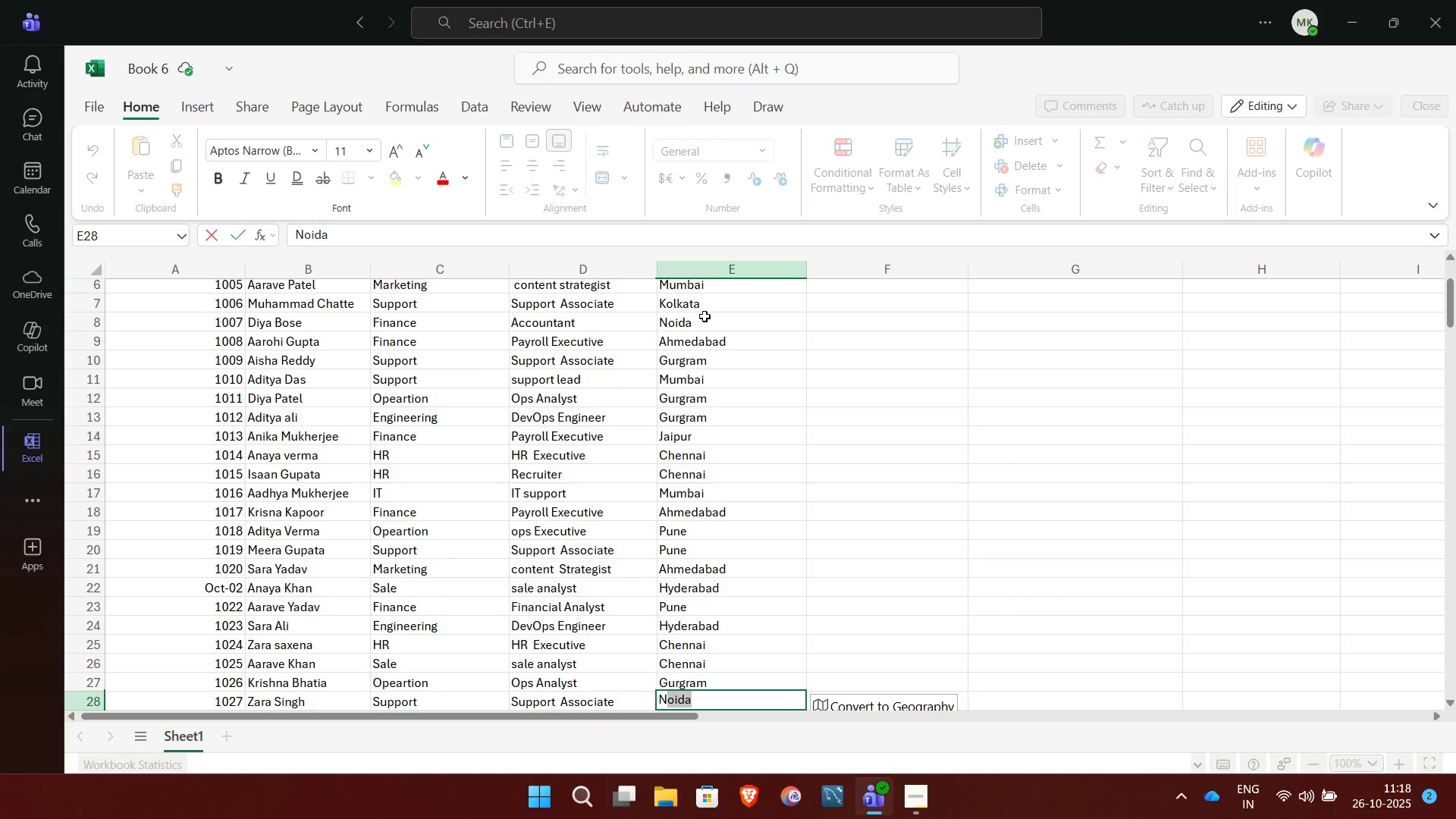 
key(NumpadEnter)
 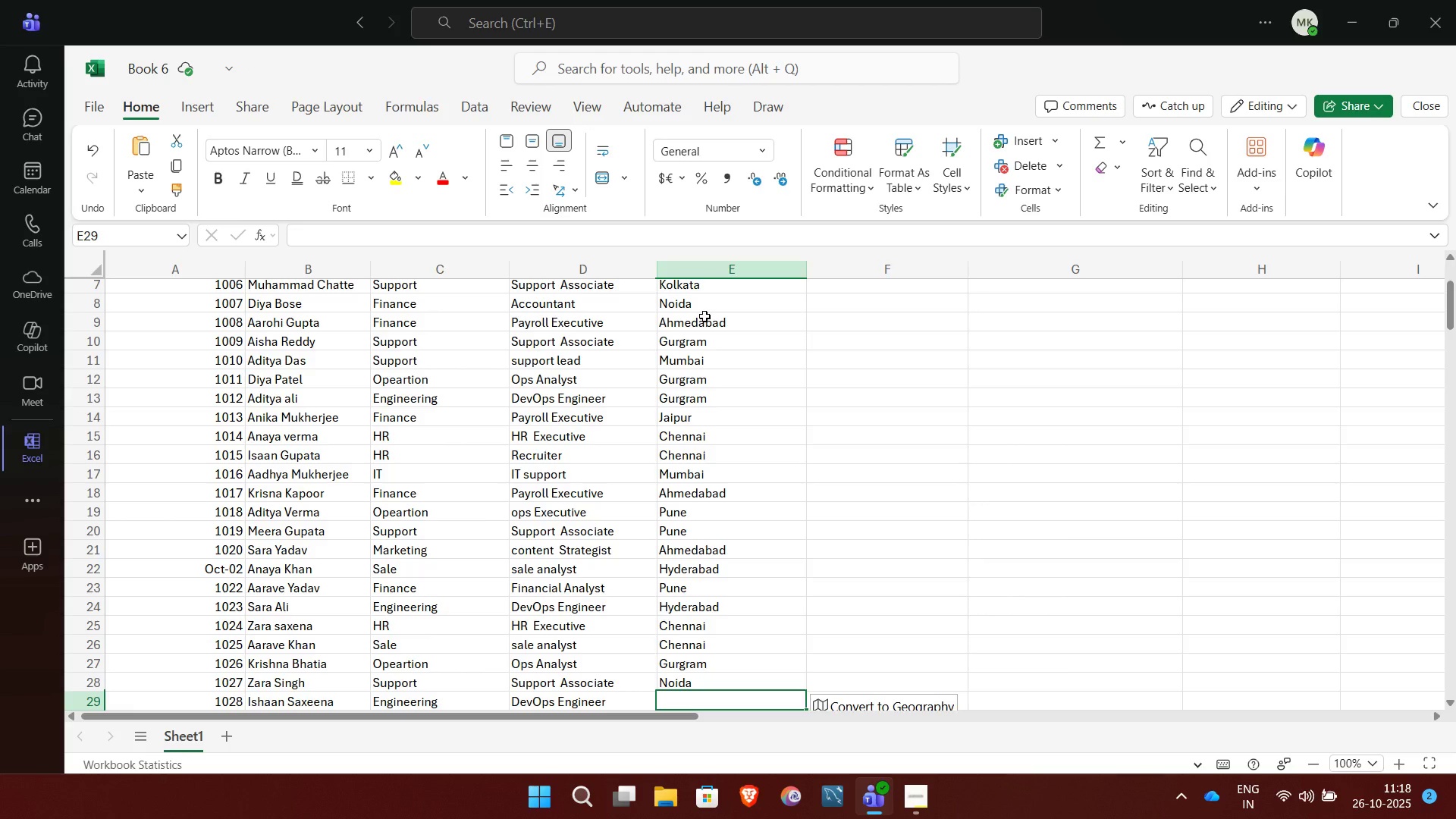 
key(N)
 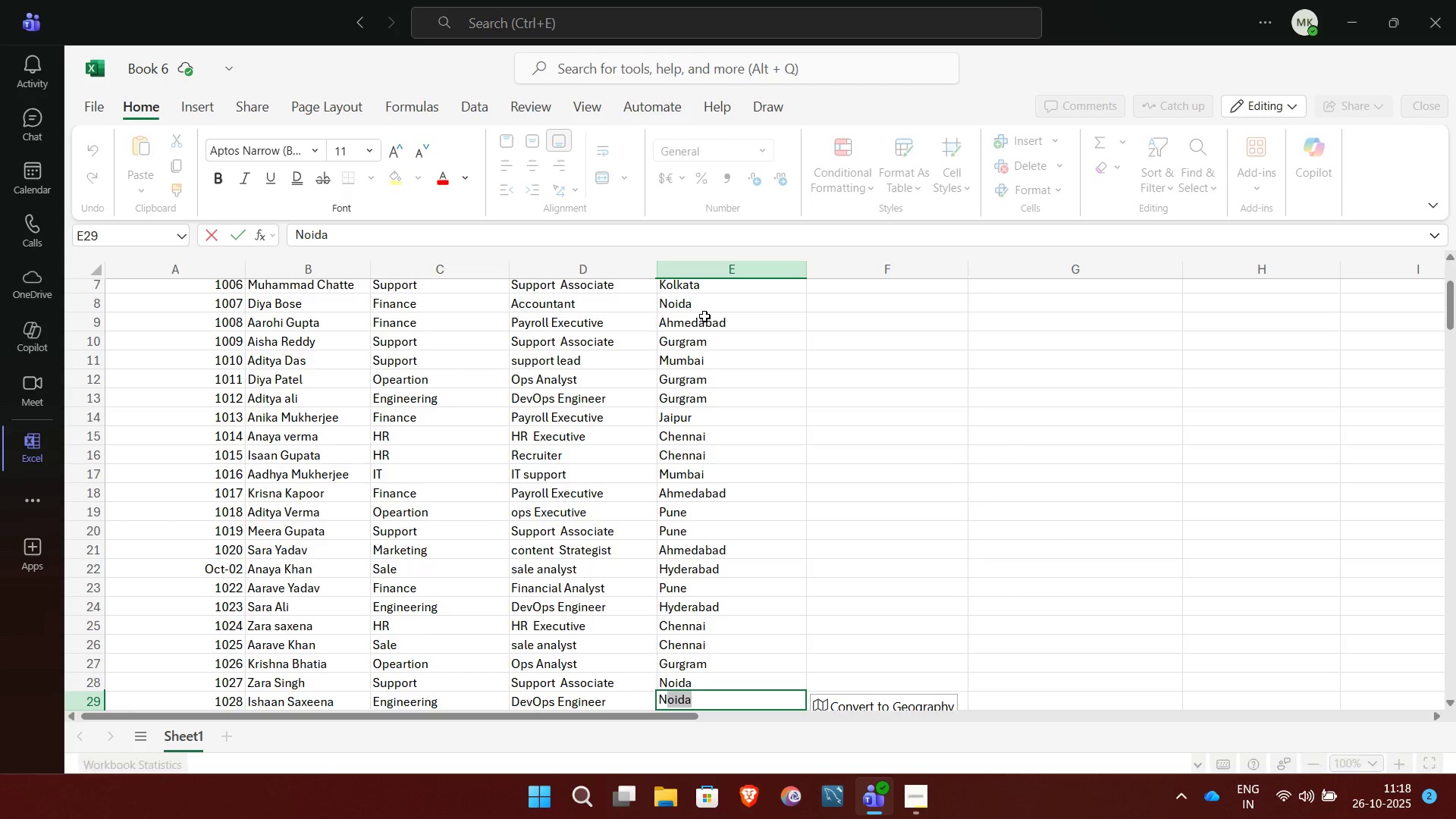 
key(NumpadEnter)
 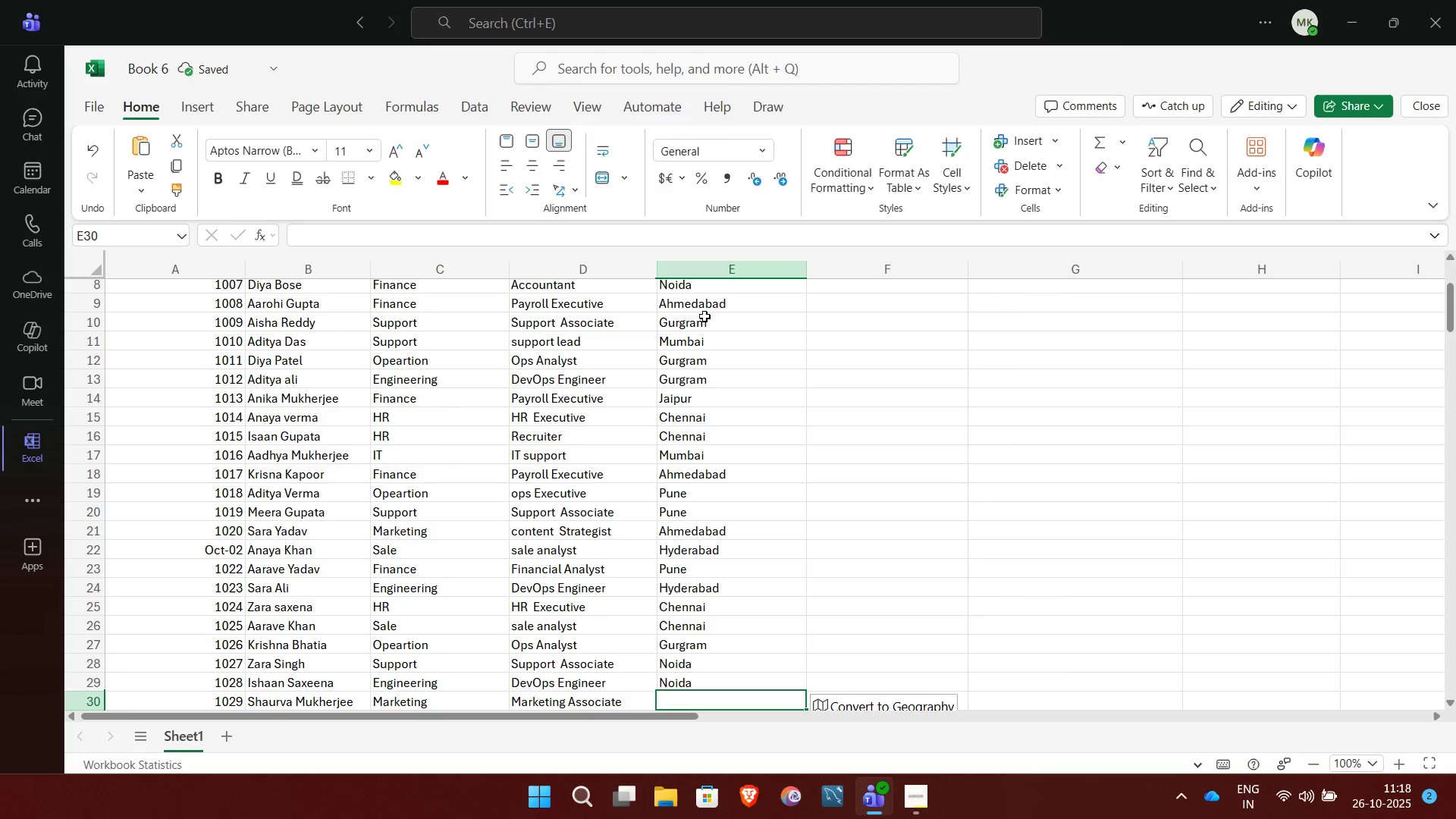 
key(J)
 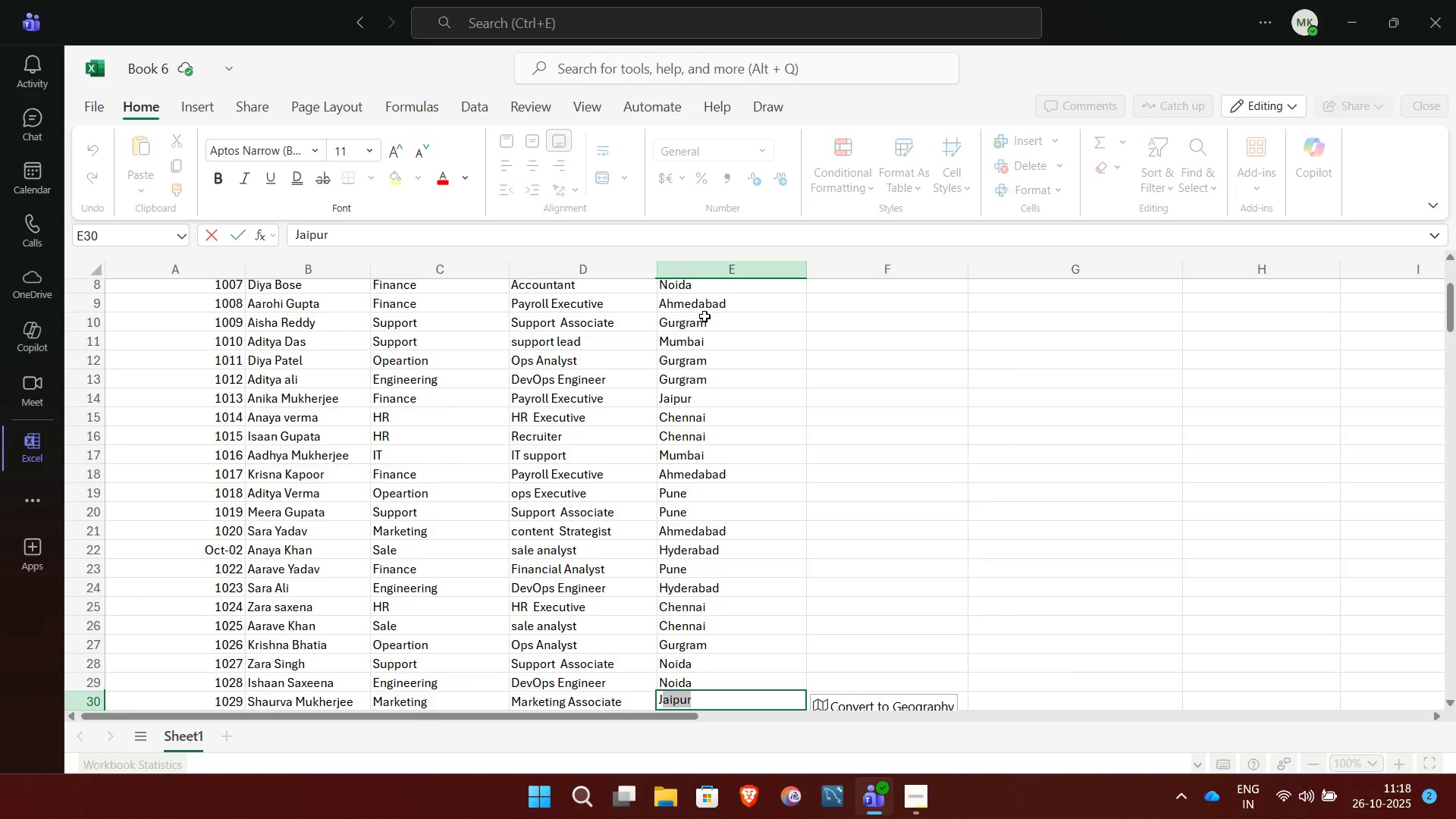 
key(NumpadEnter)
 